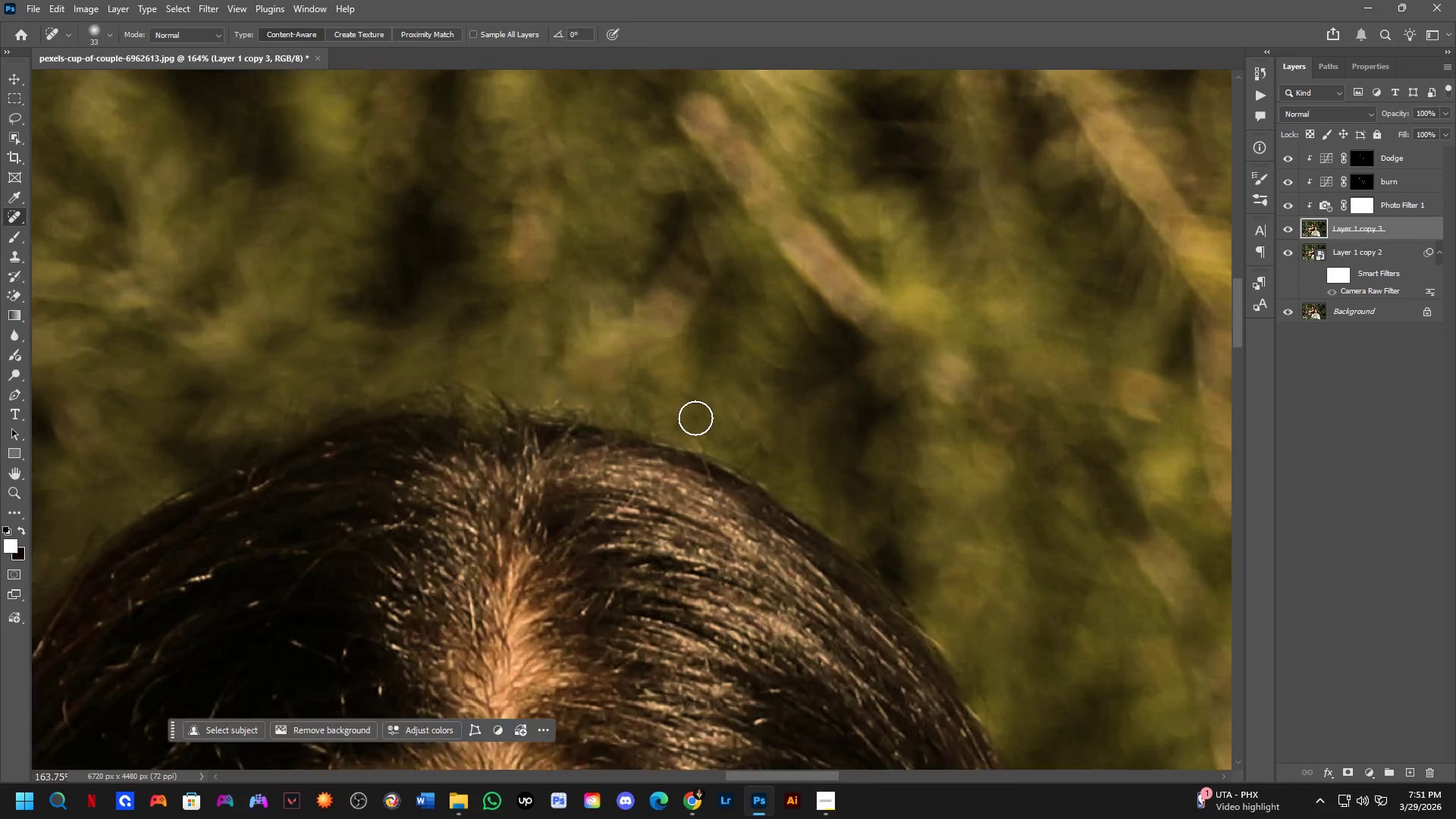 
scroll: coordinate [496, 416], scroll_direction: down, amount: 3.0
 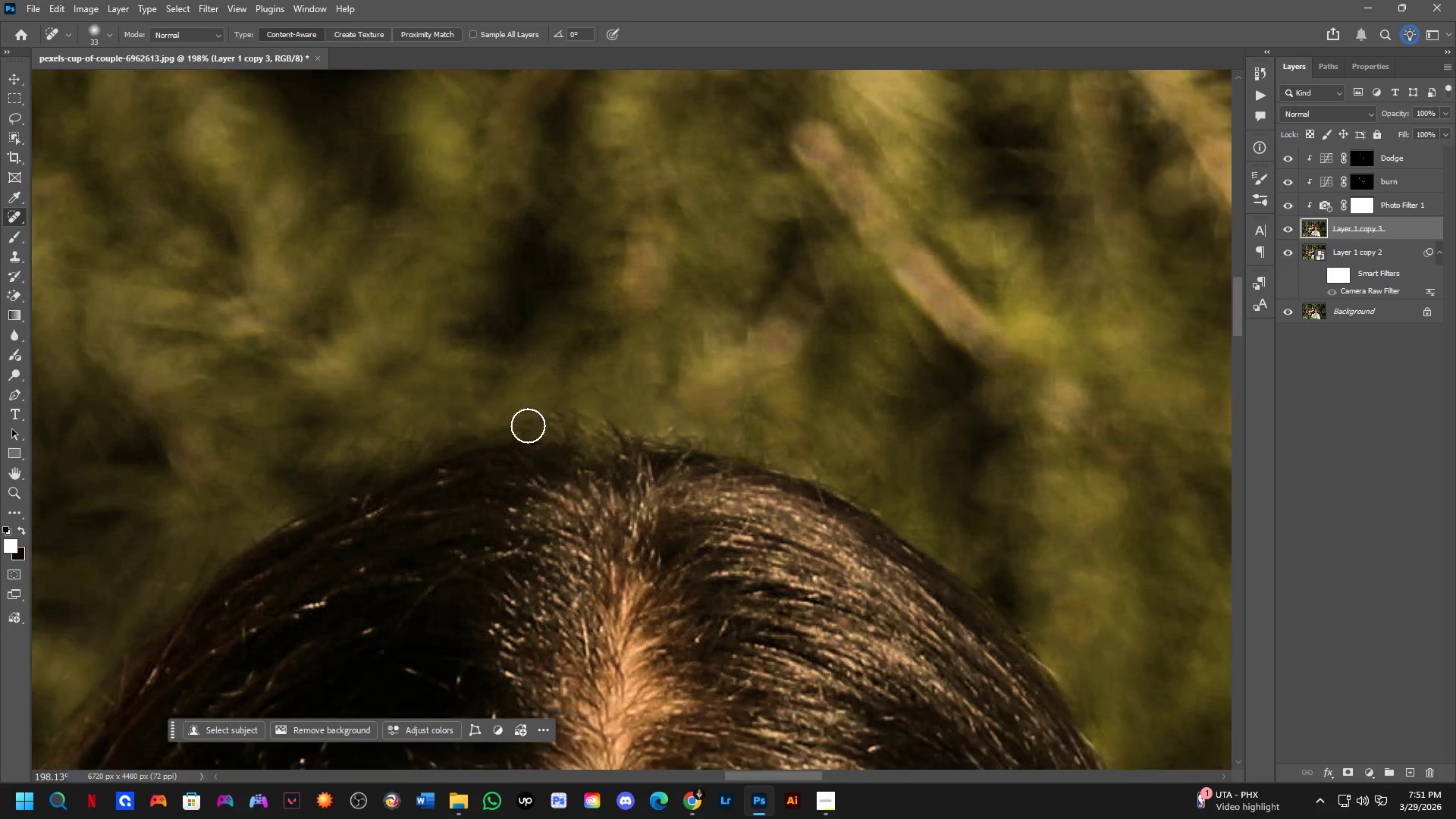 
left_click_drag(start_coordinate=[706, 437], to_coordinate=[708, 450])
 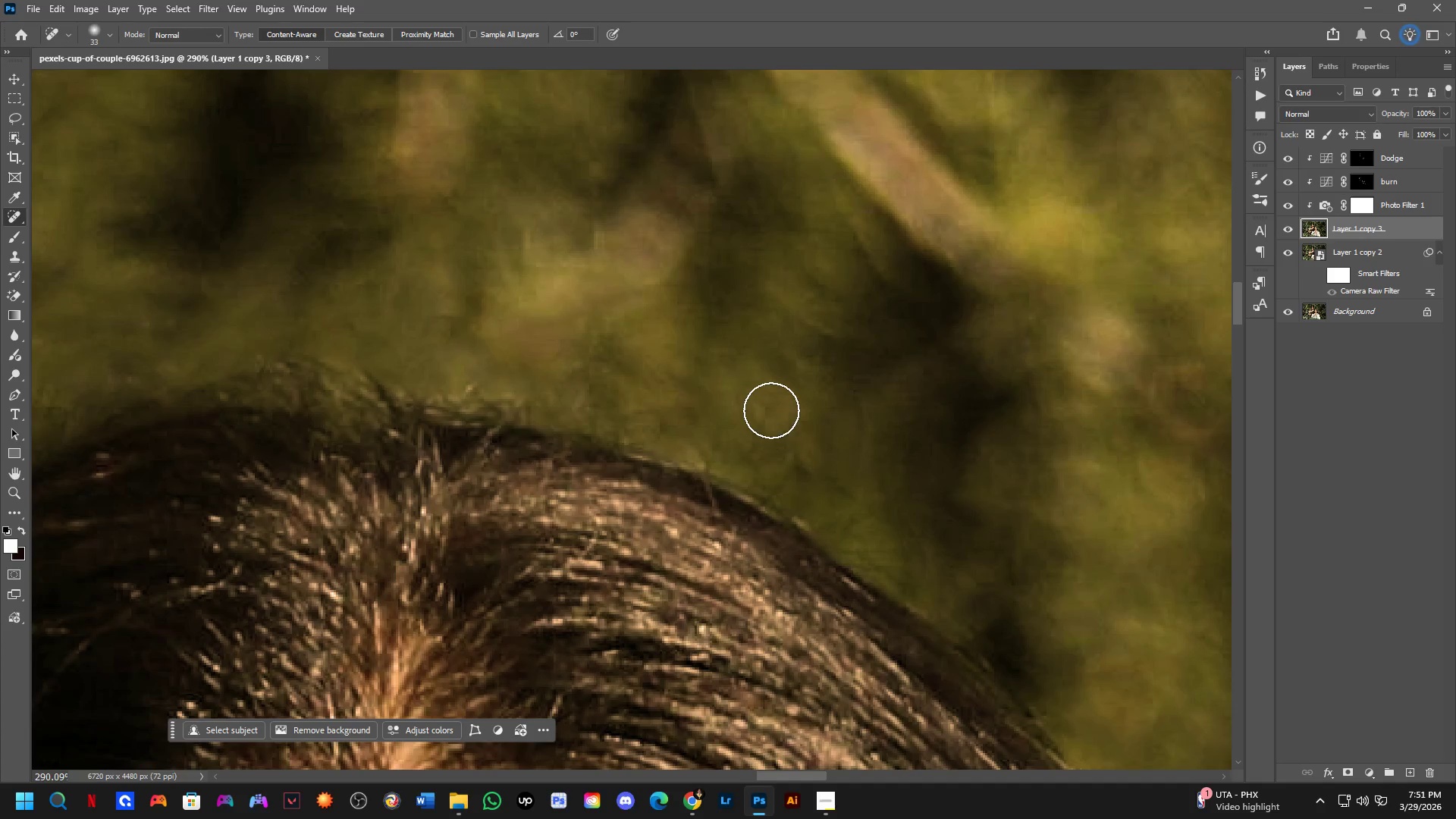 
scroll: coordinate [703, 425], scroll_direction: up, amount: 6.0
 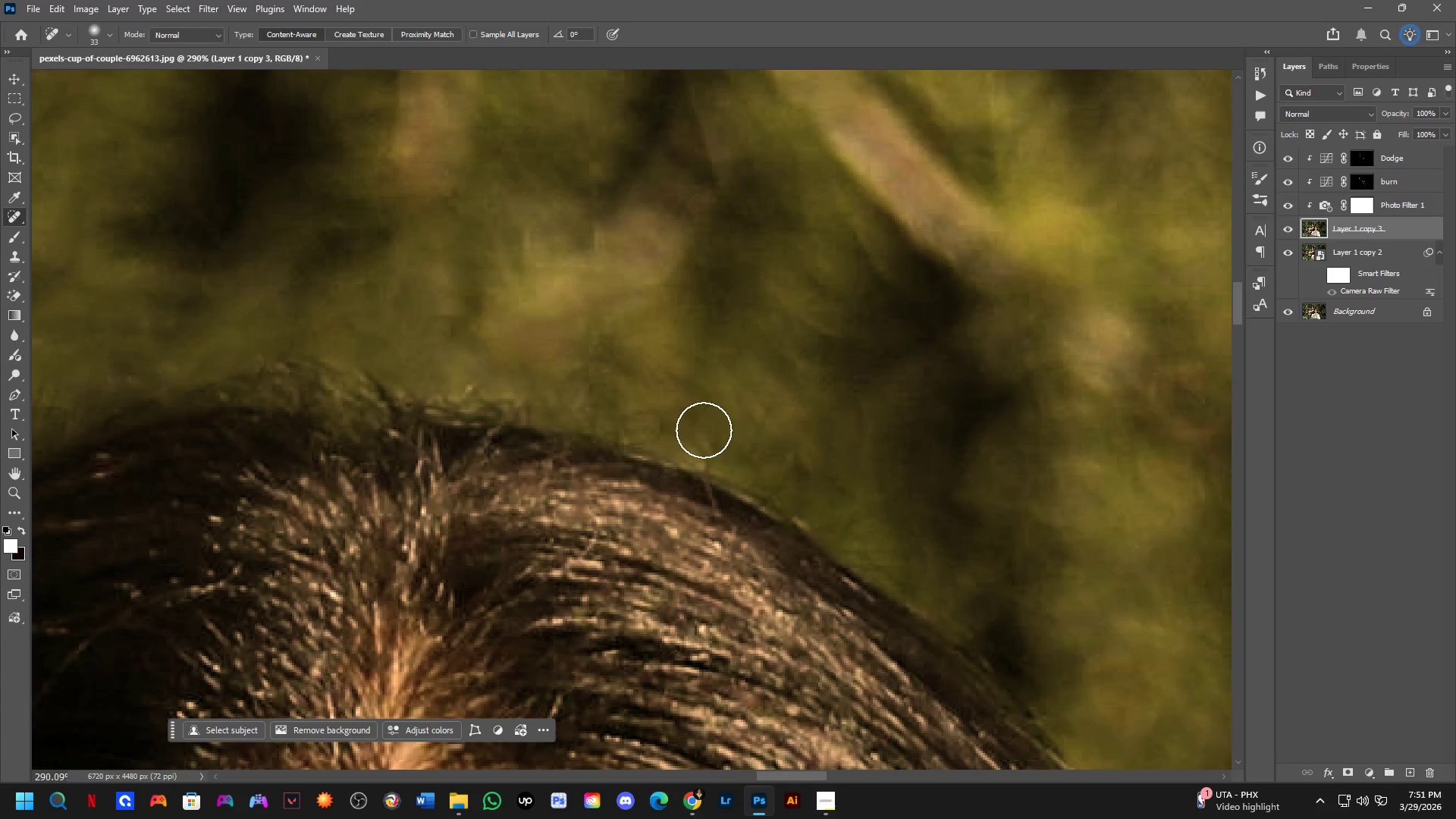 
left_click_drag(start_coordinate=[773, 407], to_coordinate=[758, 441])
 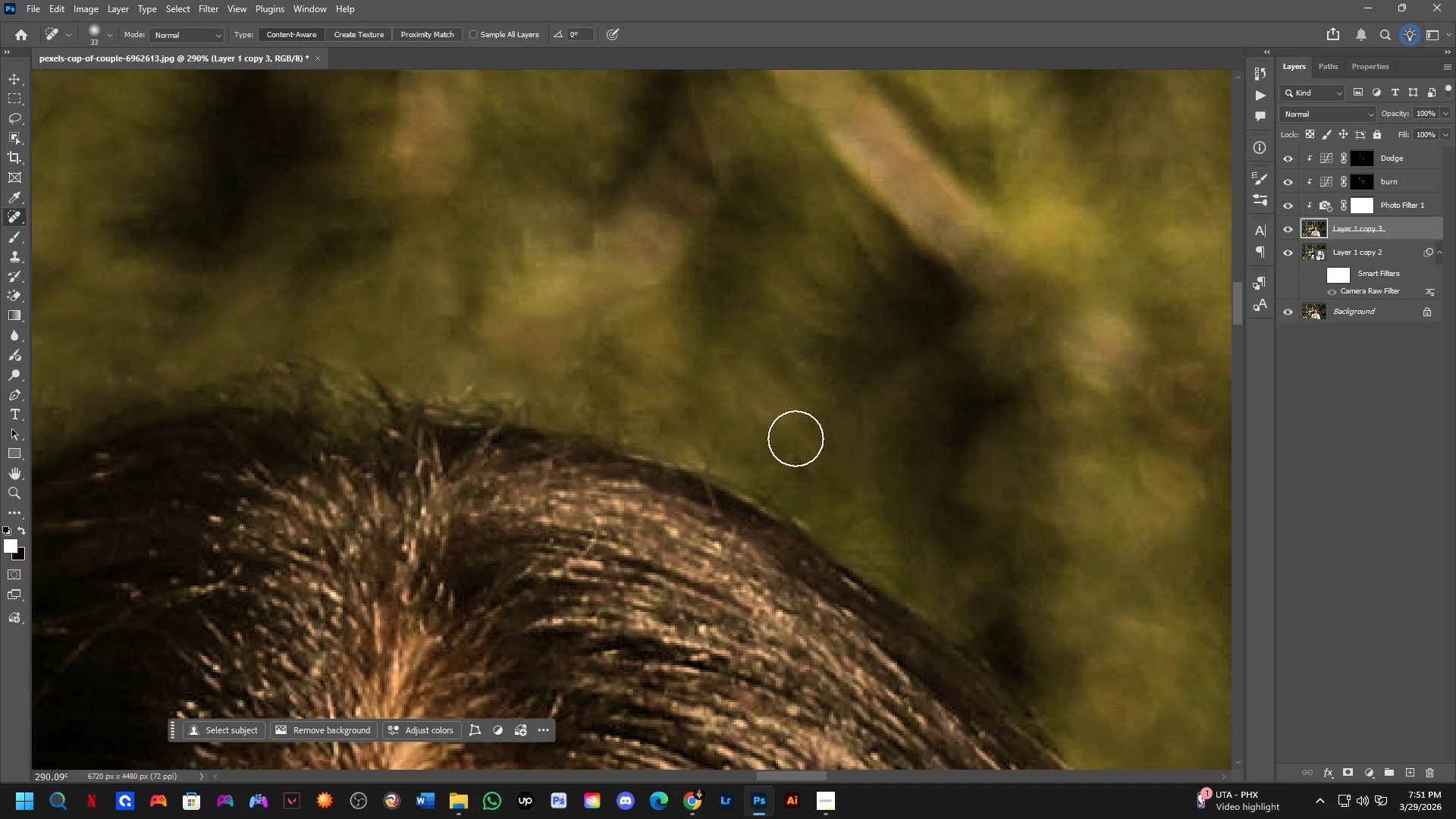 
left_click_drag(start_coordinate=[793, 447], to_coordinate=[780, 480])
 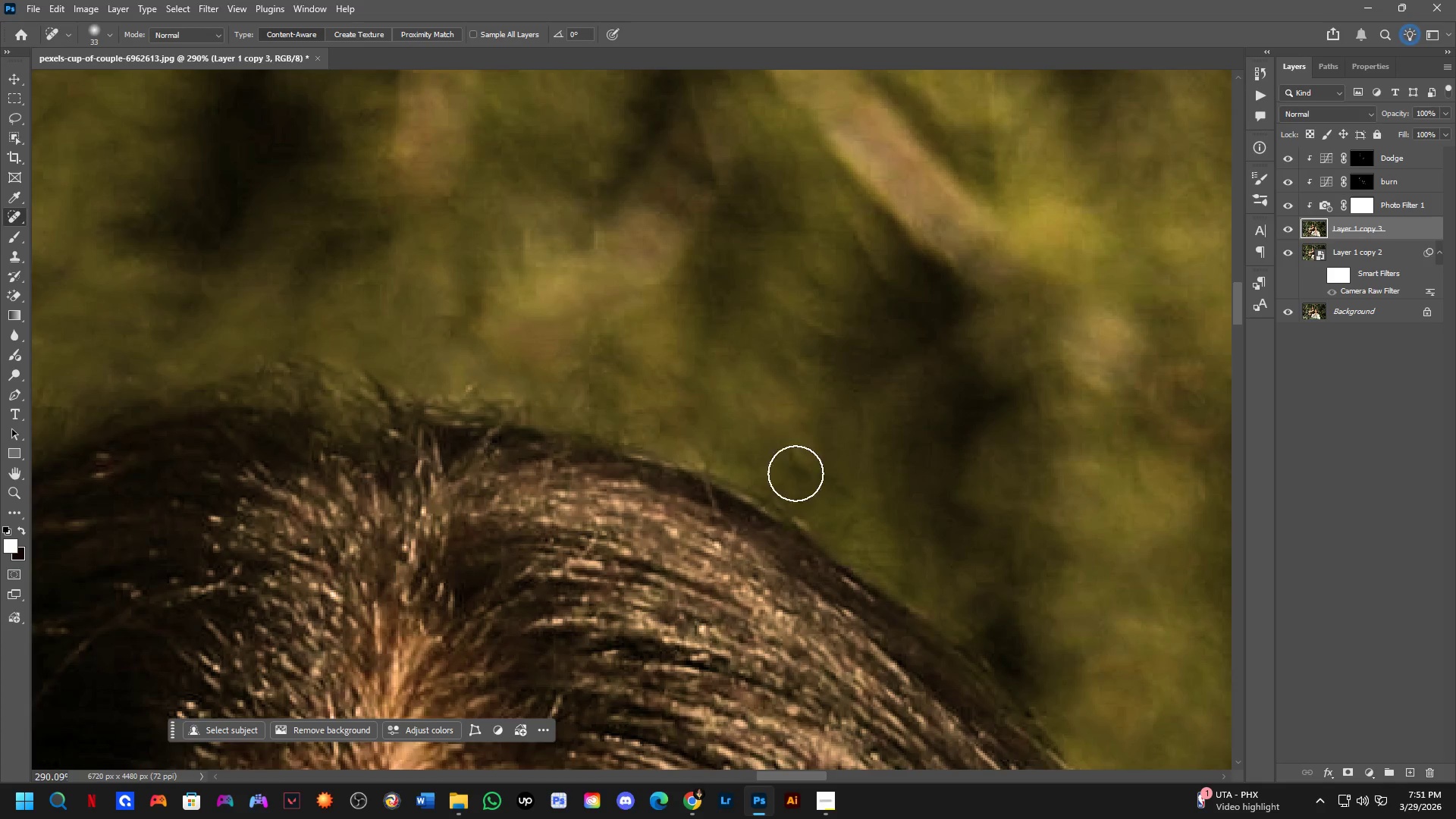 
hold_key(key=Space, duration=0.5)
 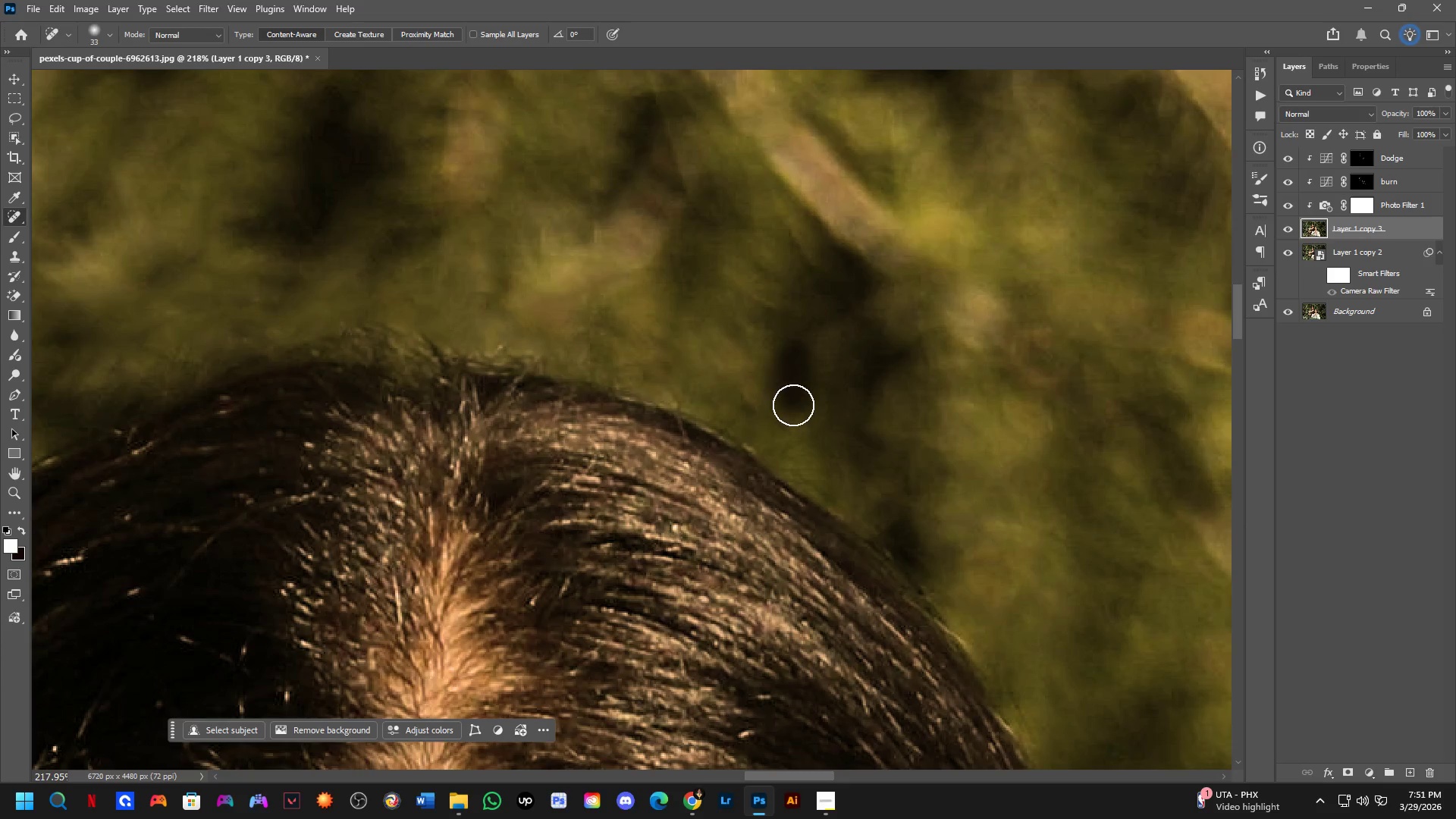 
left_click_drag(start_coordinate=[868, 489], to_coordinate=[815, 426])
 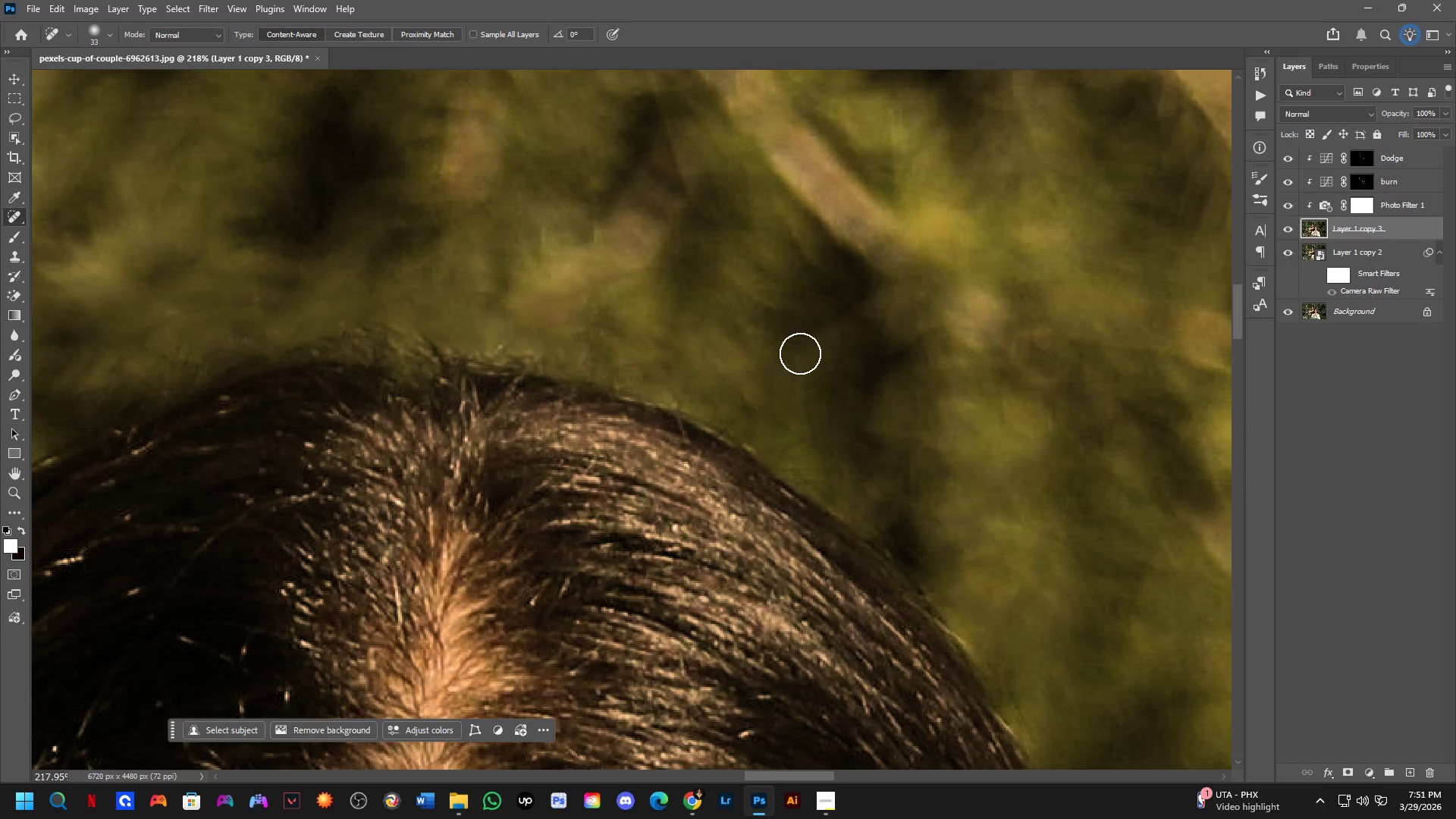 
scroll: coordinate [817, 478], scroll_direction: down, amount: 3.0
 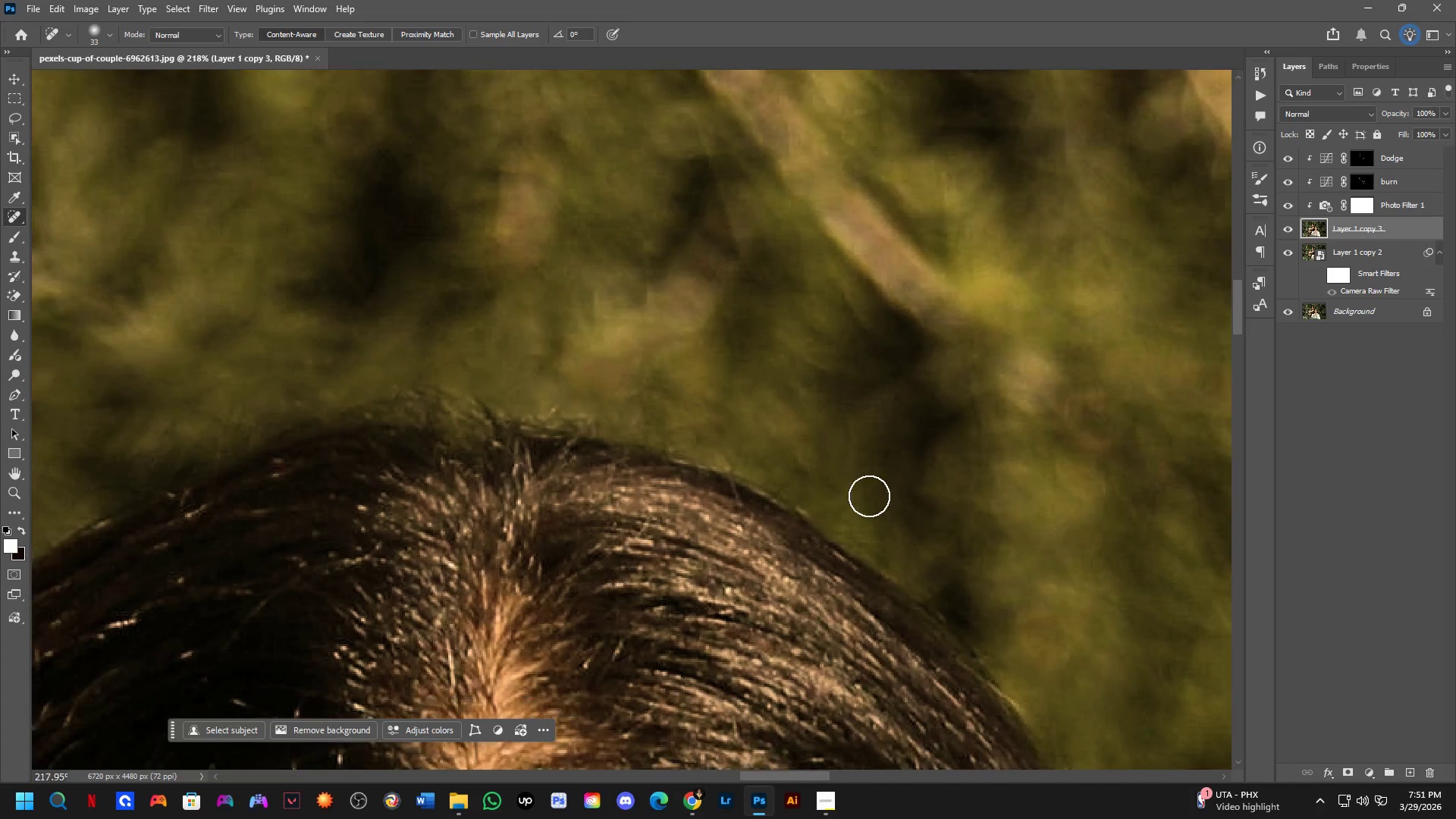 
left_click_drag(start_coordinate=[795, 357], to_coordinate=[793, 406])
 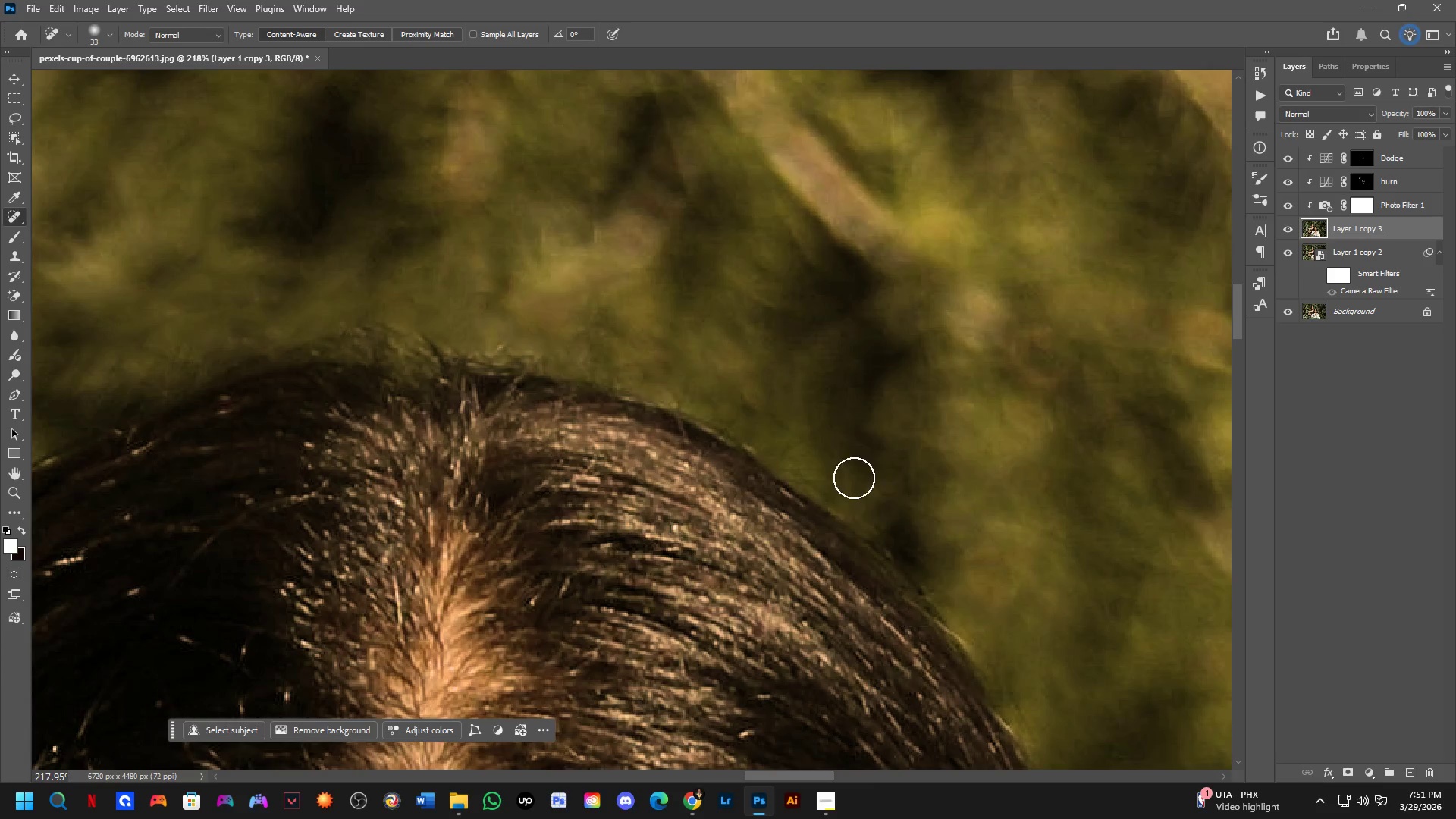 
hold_key(key=Space, duration=0.5)
 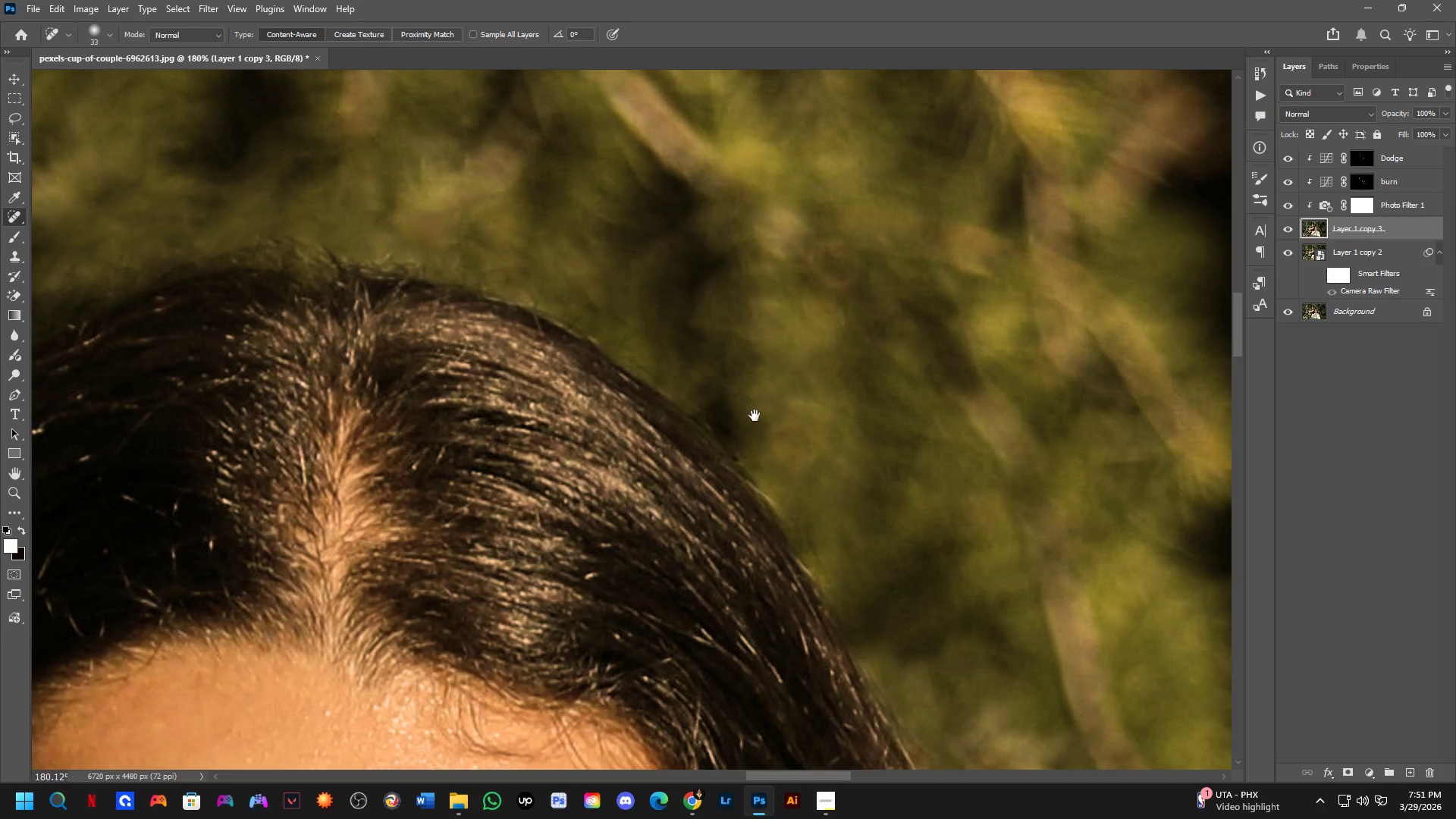 
left_click_drag(start_coordinate=[896, 508], to_coordinate=[786, 427])
 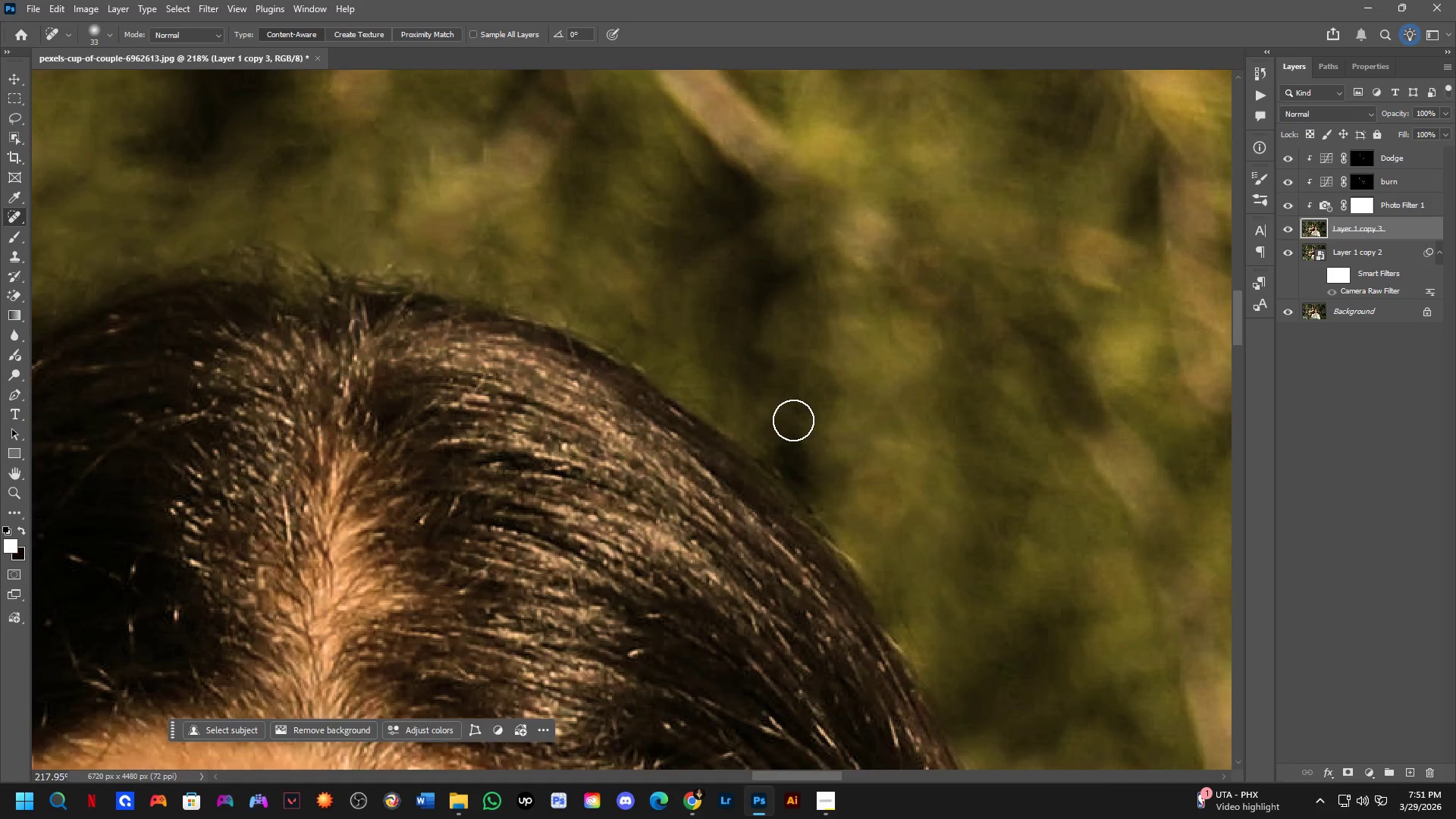 
hold_key(key=Space, duration=0.48)
 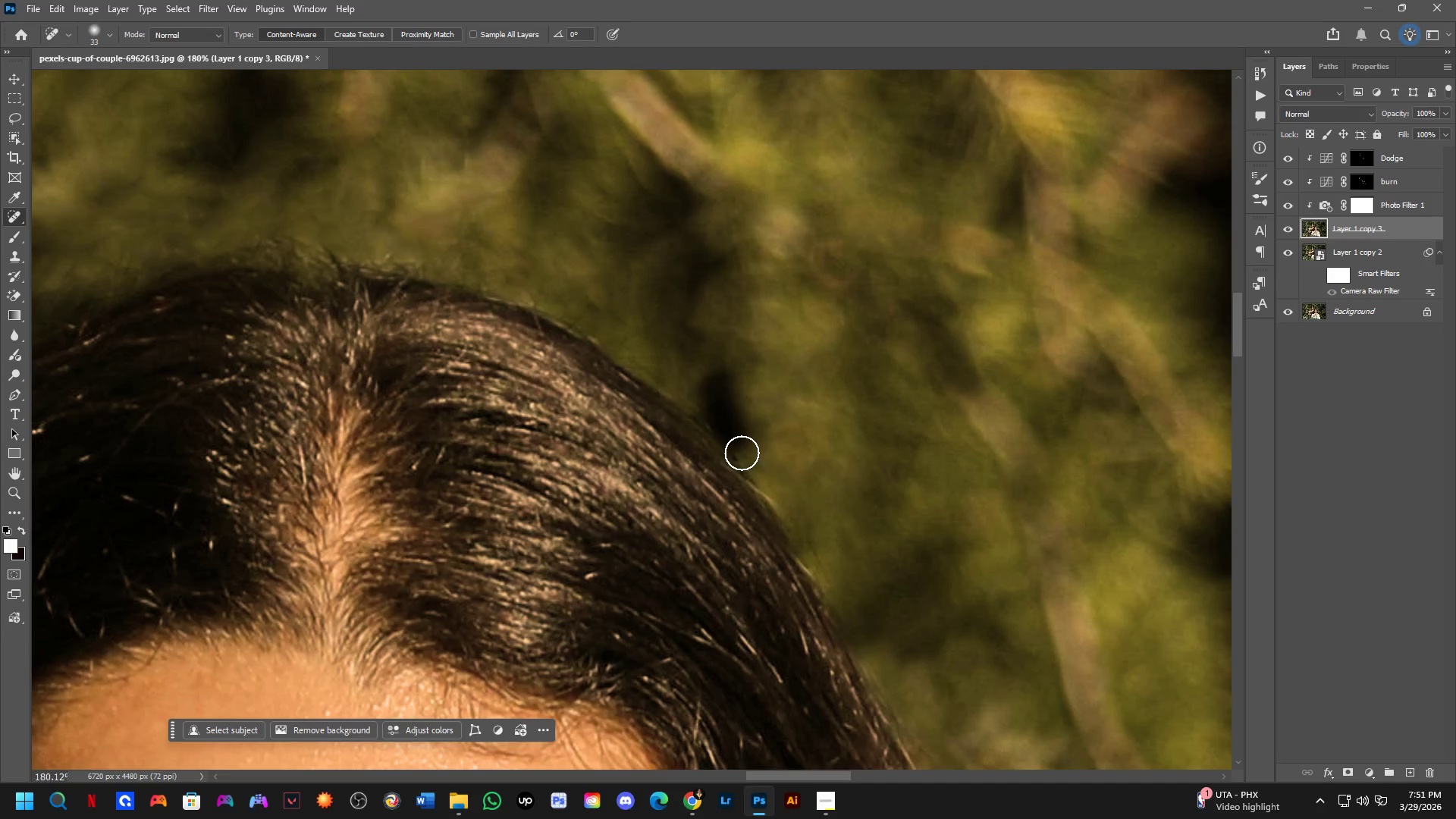 
left_click_drag(start_coordinate=[827, 453], to_coordinate=[755, 416])
 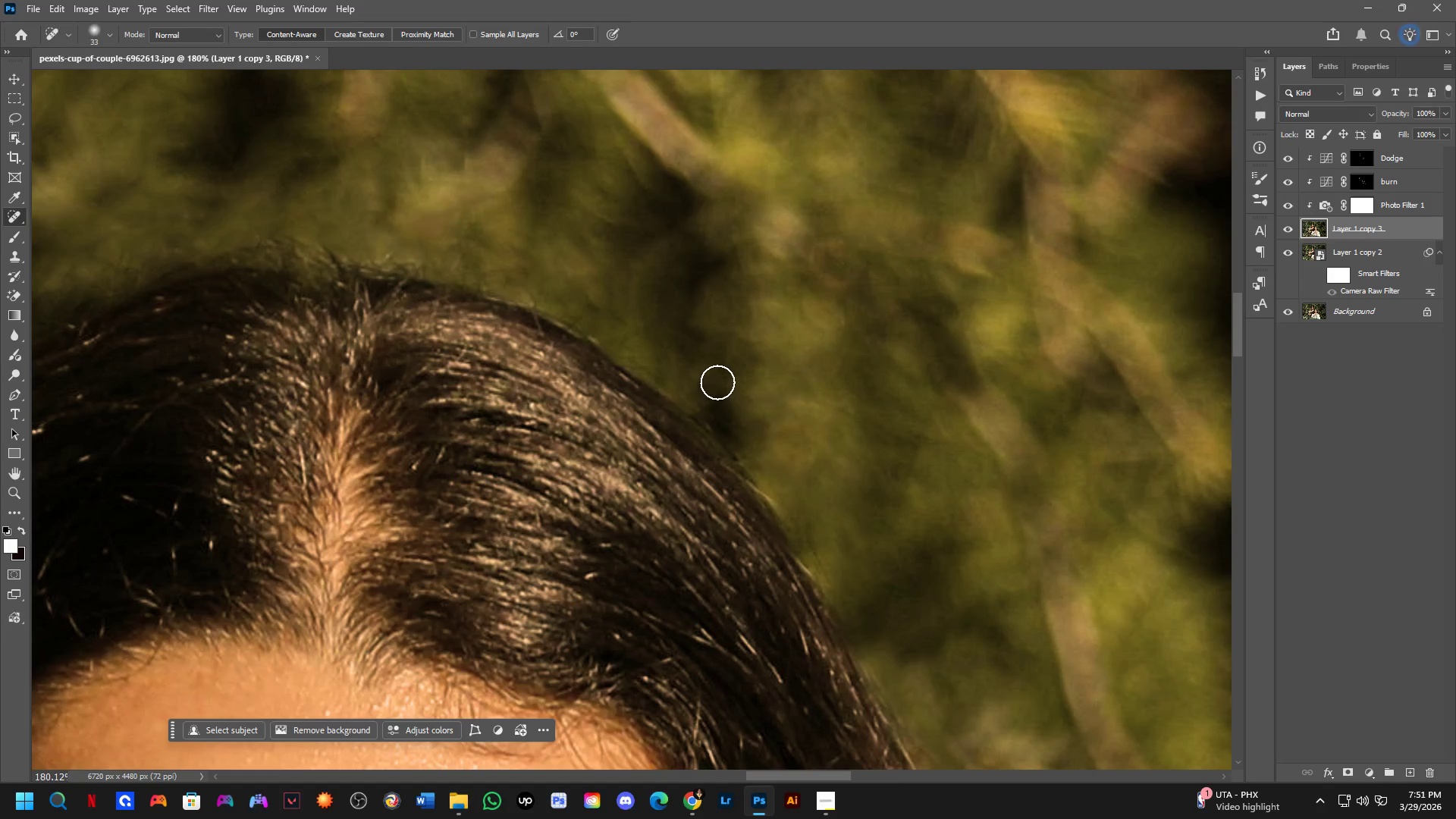 
scroll: coordinate [793, 420], scroll_direction: down, amount: 2.0
 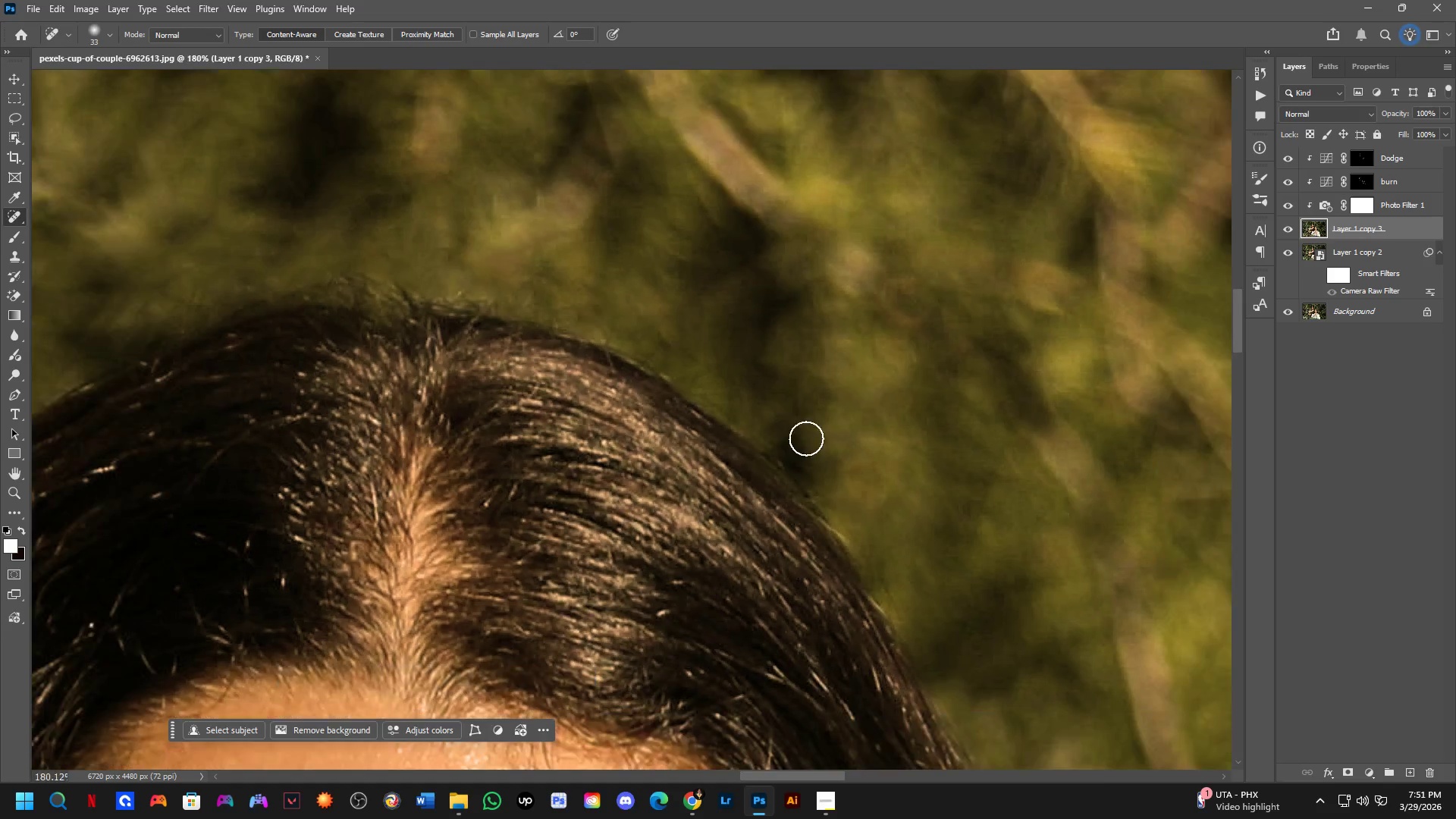 
left_click_drag(start_coordinate=[717, 382], to_coordinate=[748, 450])
 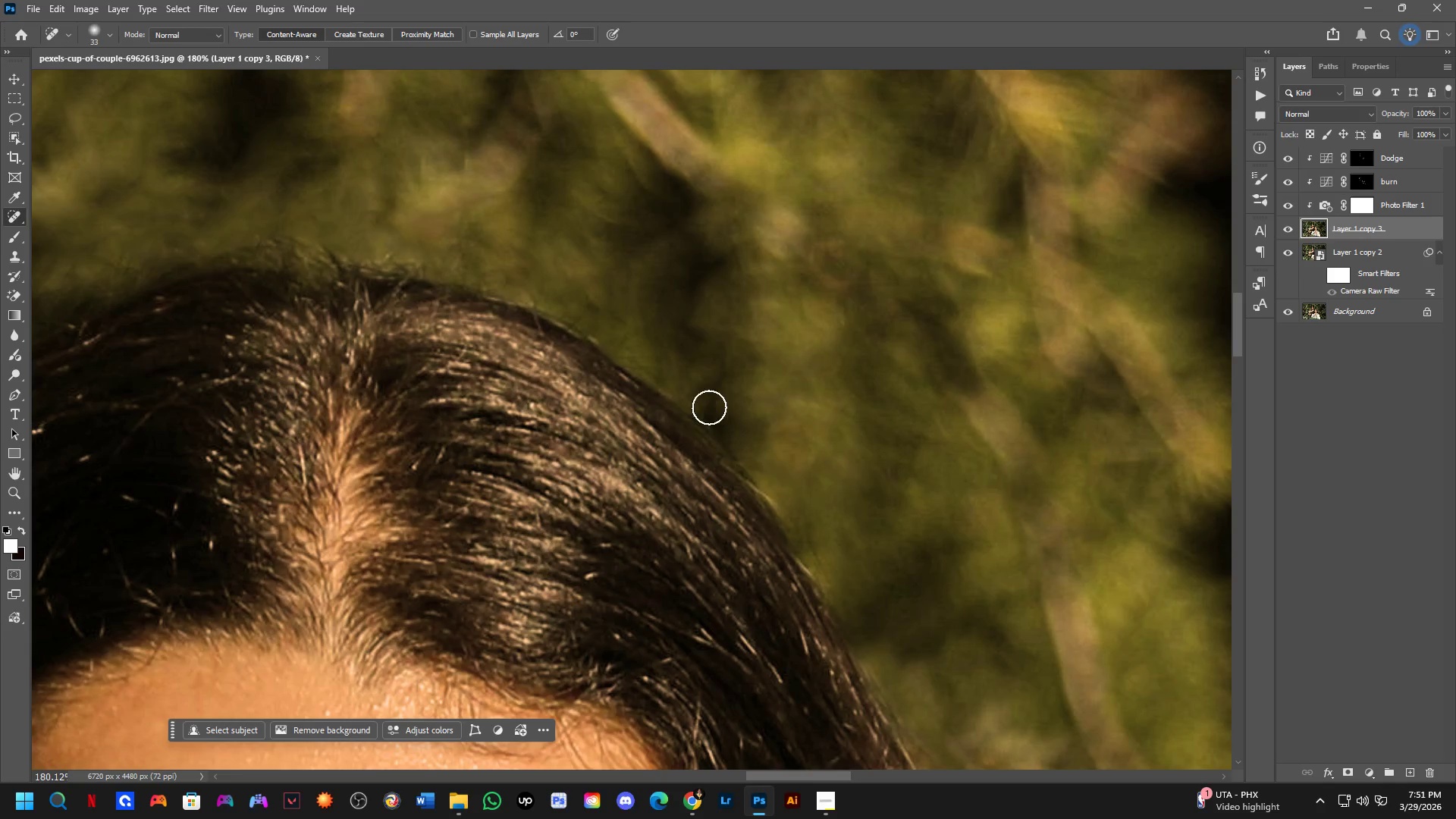 
left_click_drag(start_coordinate=[702, 405], to_coordinate=[744, 426])
 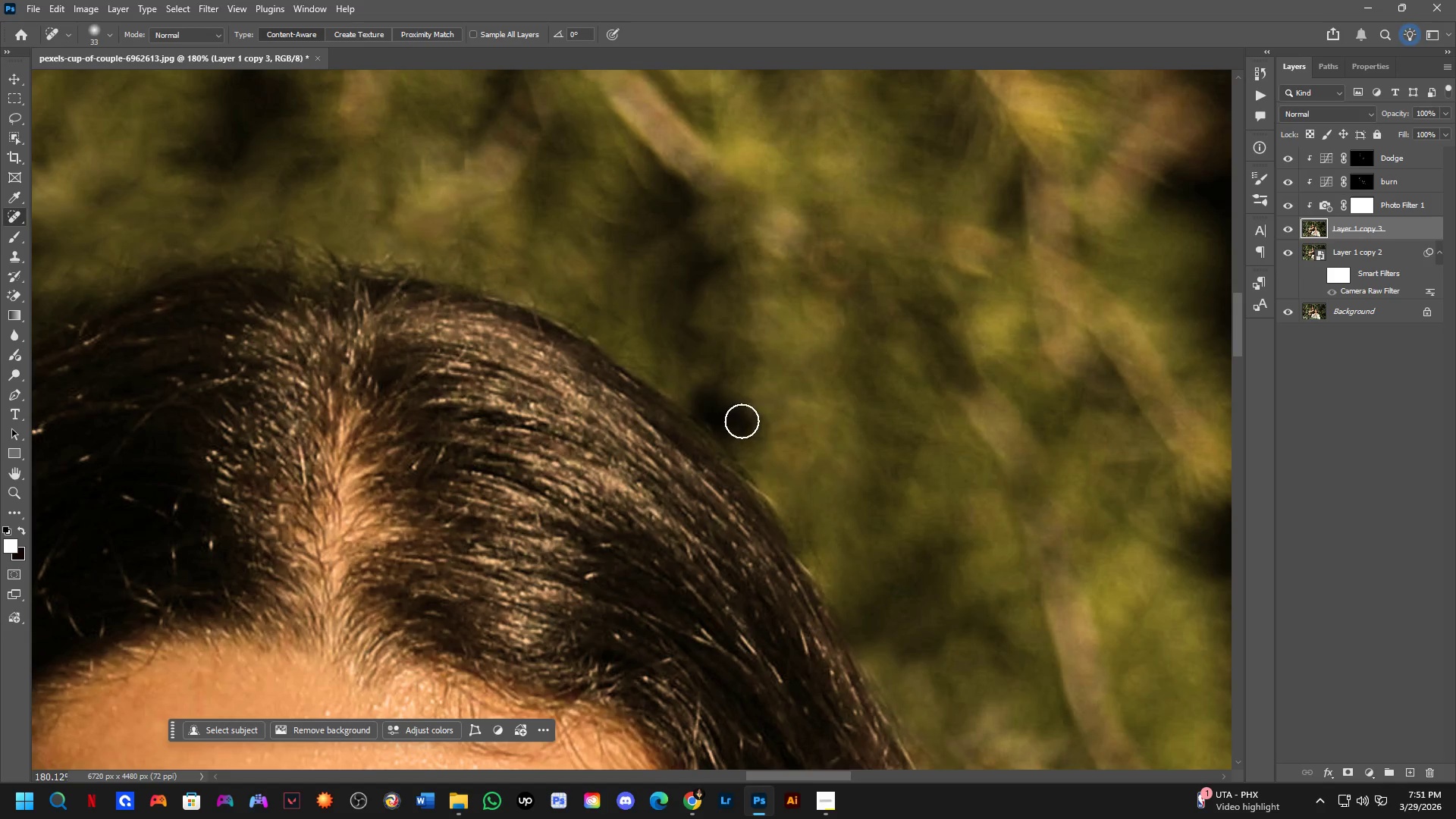 
hold_key(key=Space, duration=0.47)
 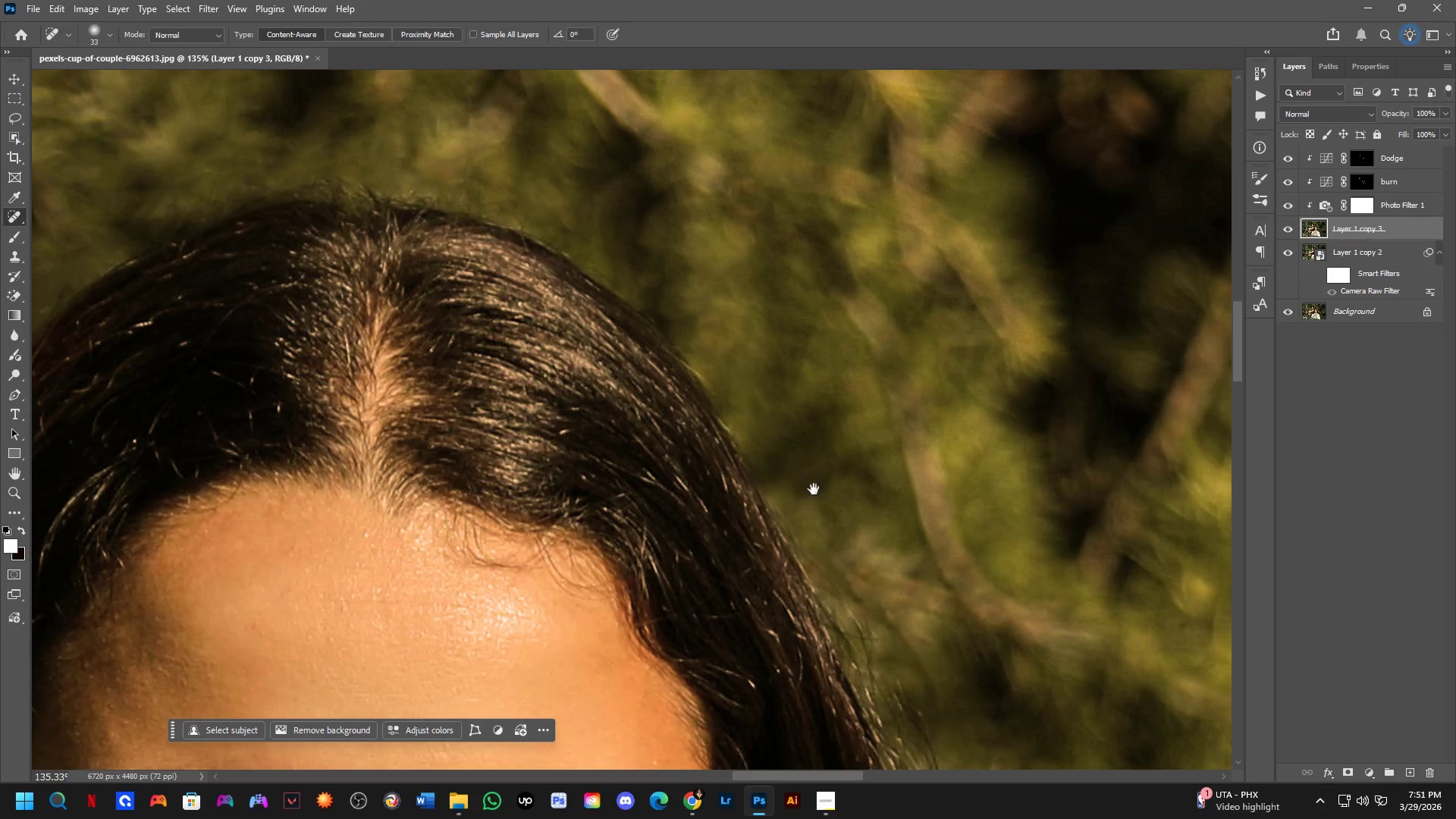 
left_click_drag(start_coordinate=[781, 472], to_coordinate=[719, 369])
 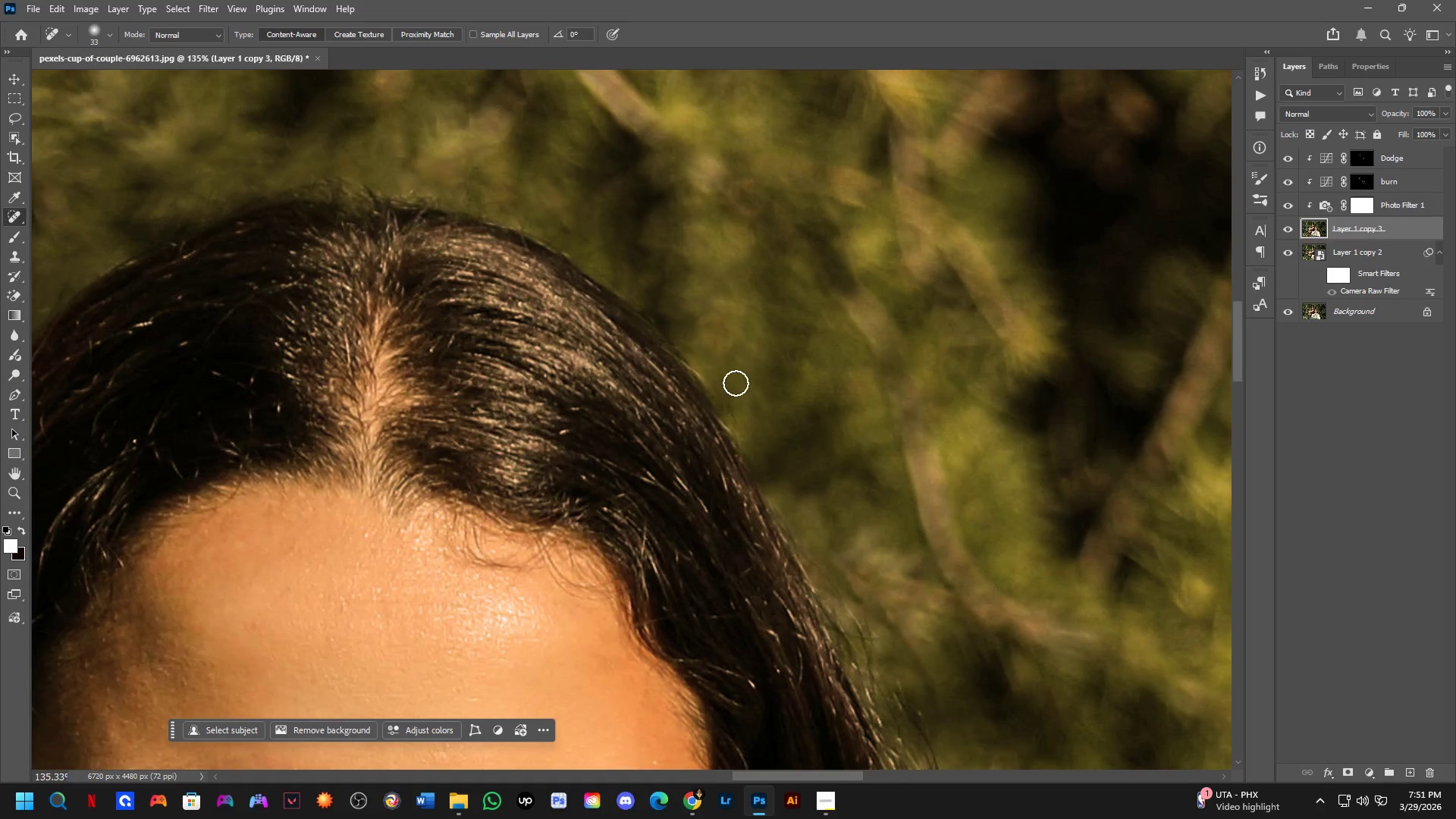 
scroll: coordinate [733, 414], scroll_direction: down, amount: 3.0
 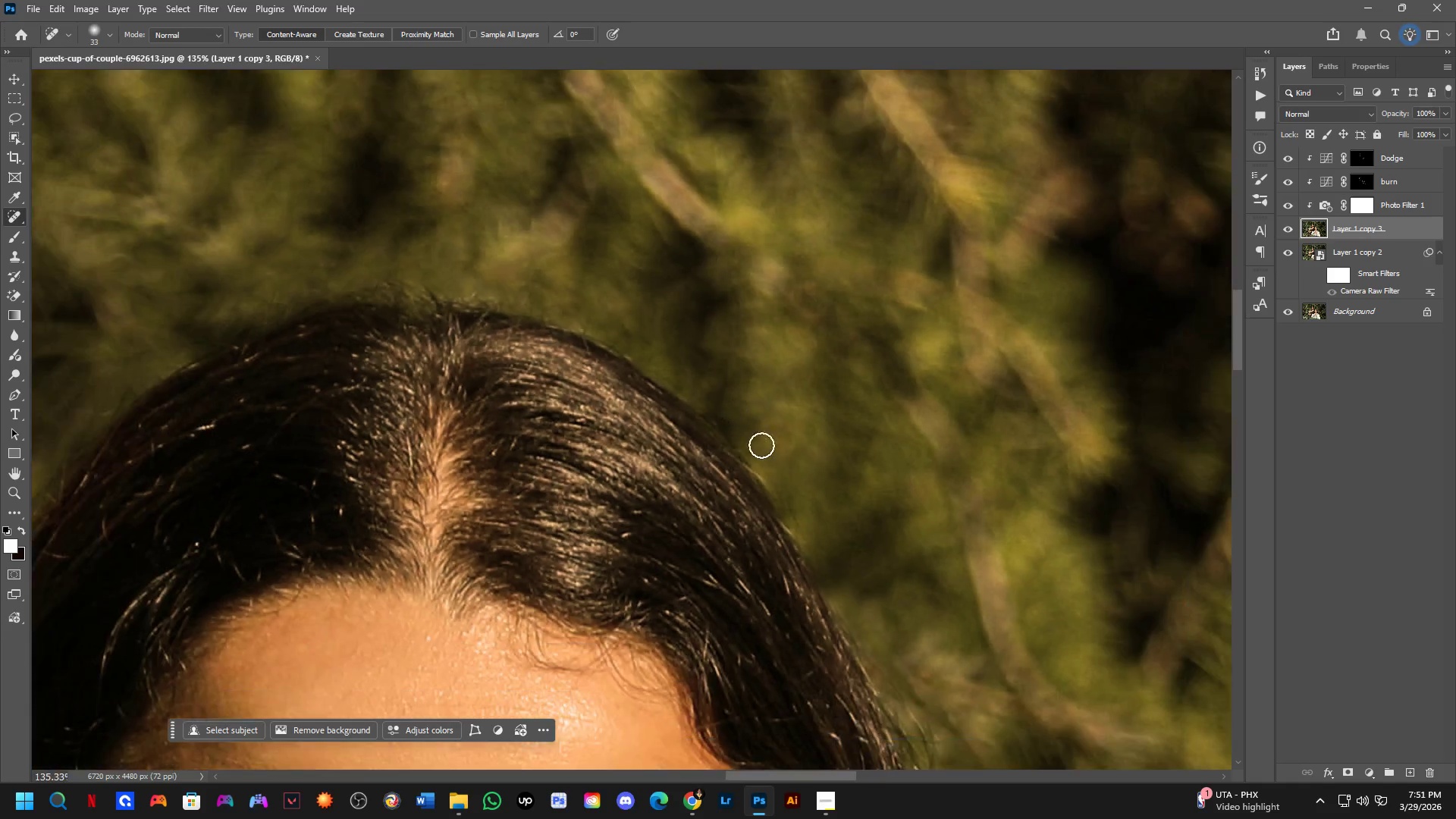 
left_click_drag(start_coordinate=[736, 383], to_coordinate=[751, 428])
 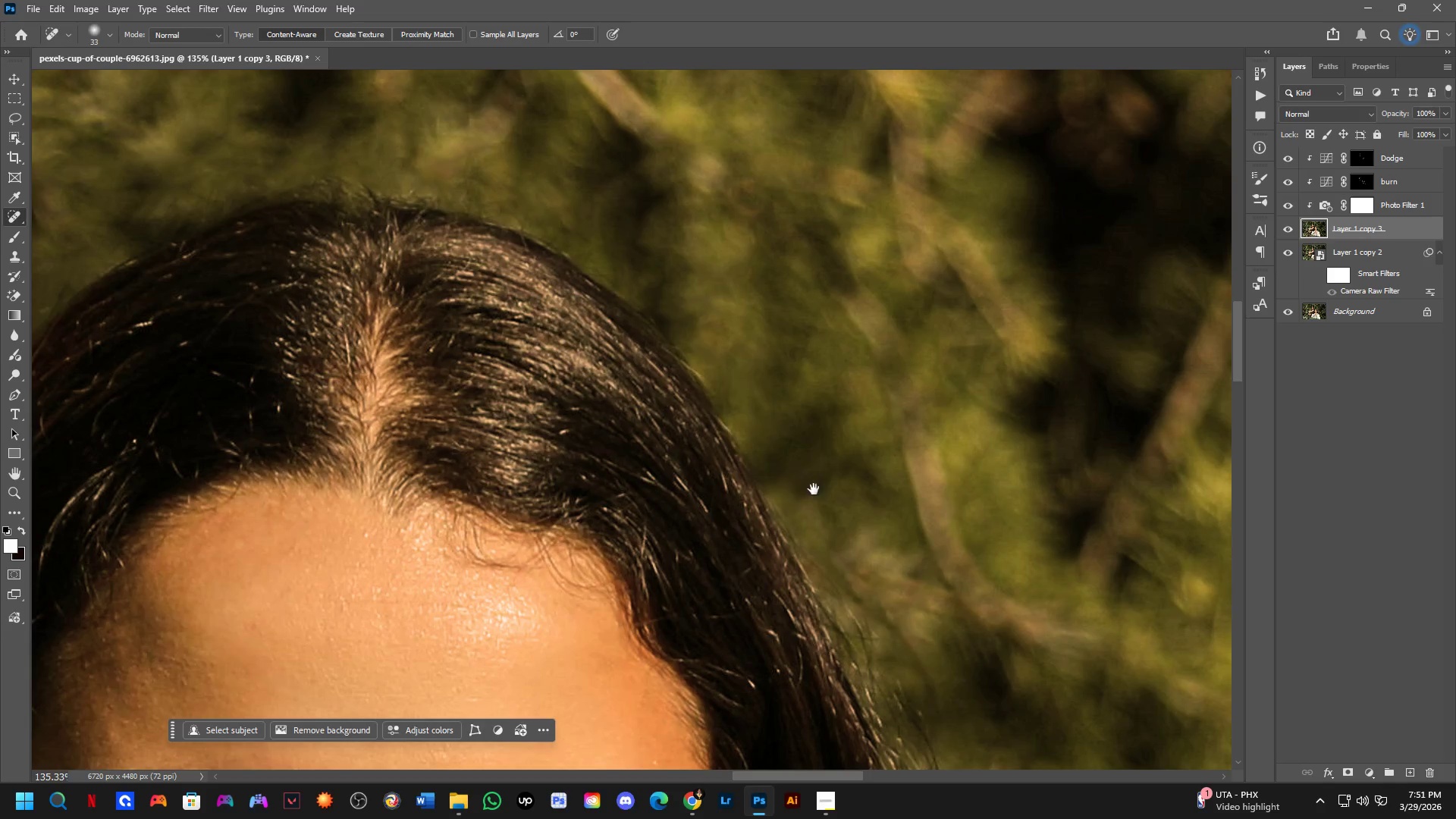 
hold_key(key=Space, duration=0.47)
 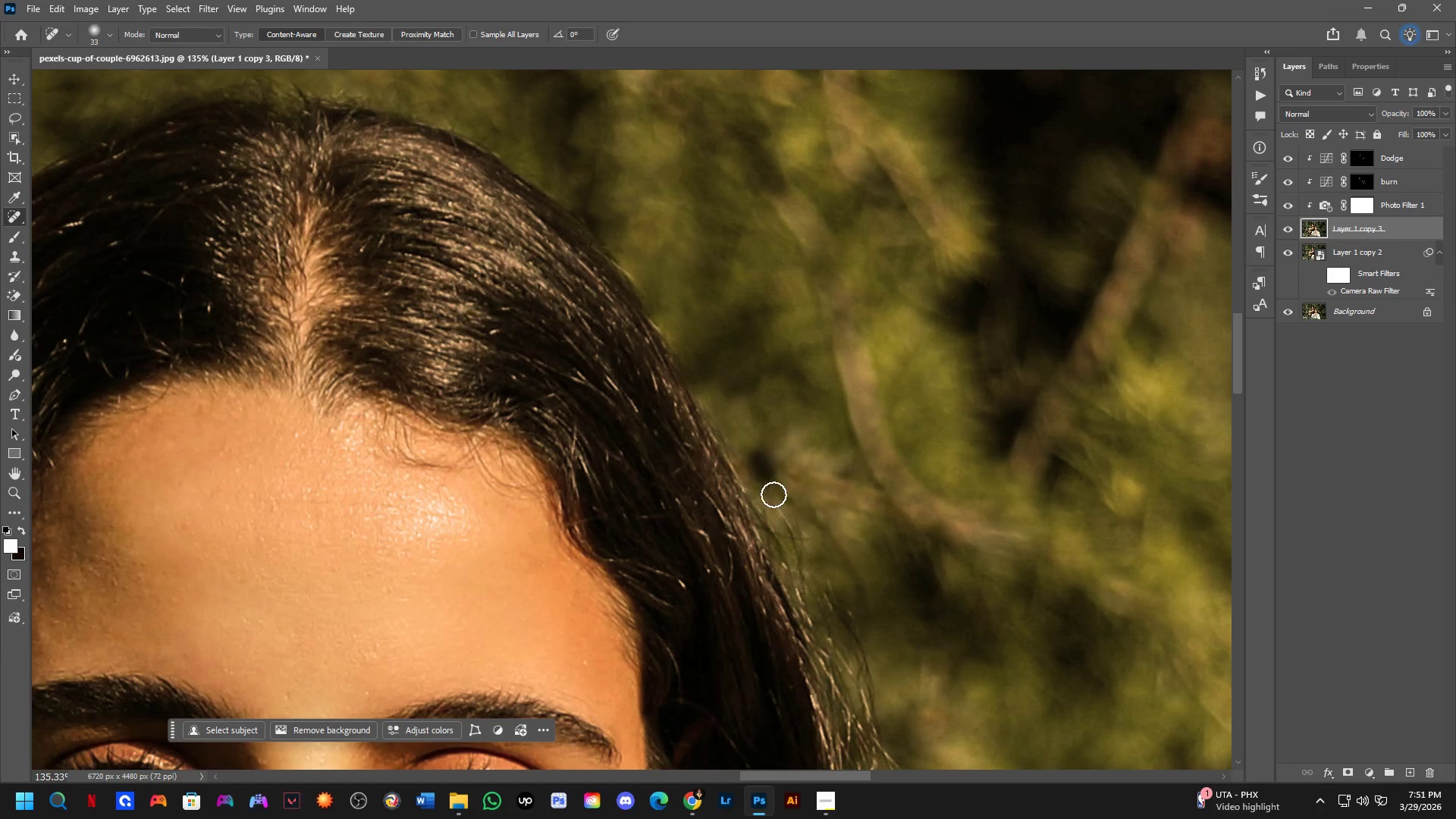 
left_click_drag(start_coordinate=[786, 466], to_coordinate=[716, 366])
 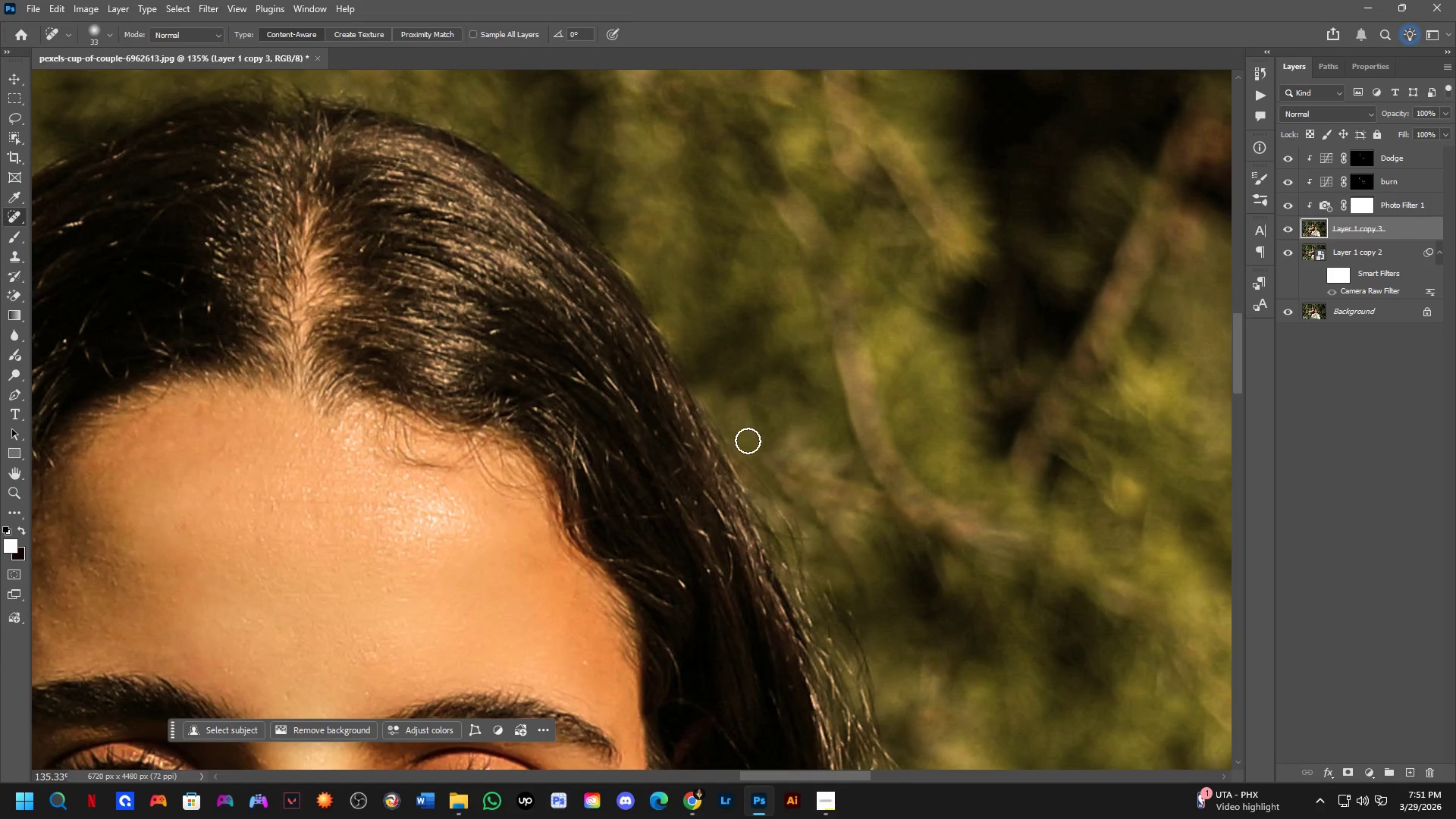 
left_click_drag(start_coordinate=[758, 460], to_coordinate=[799, 538])
 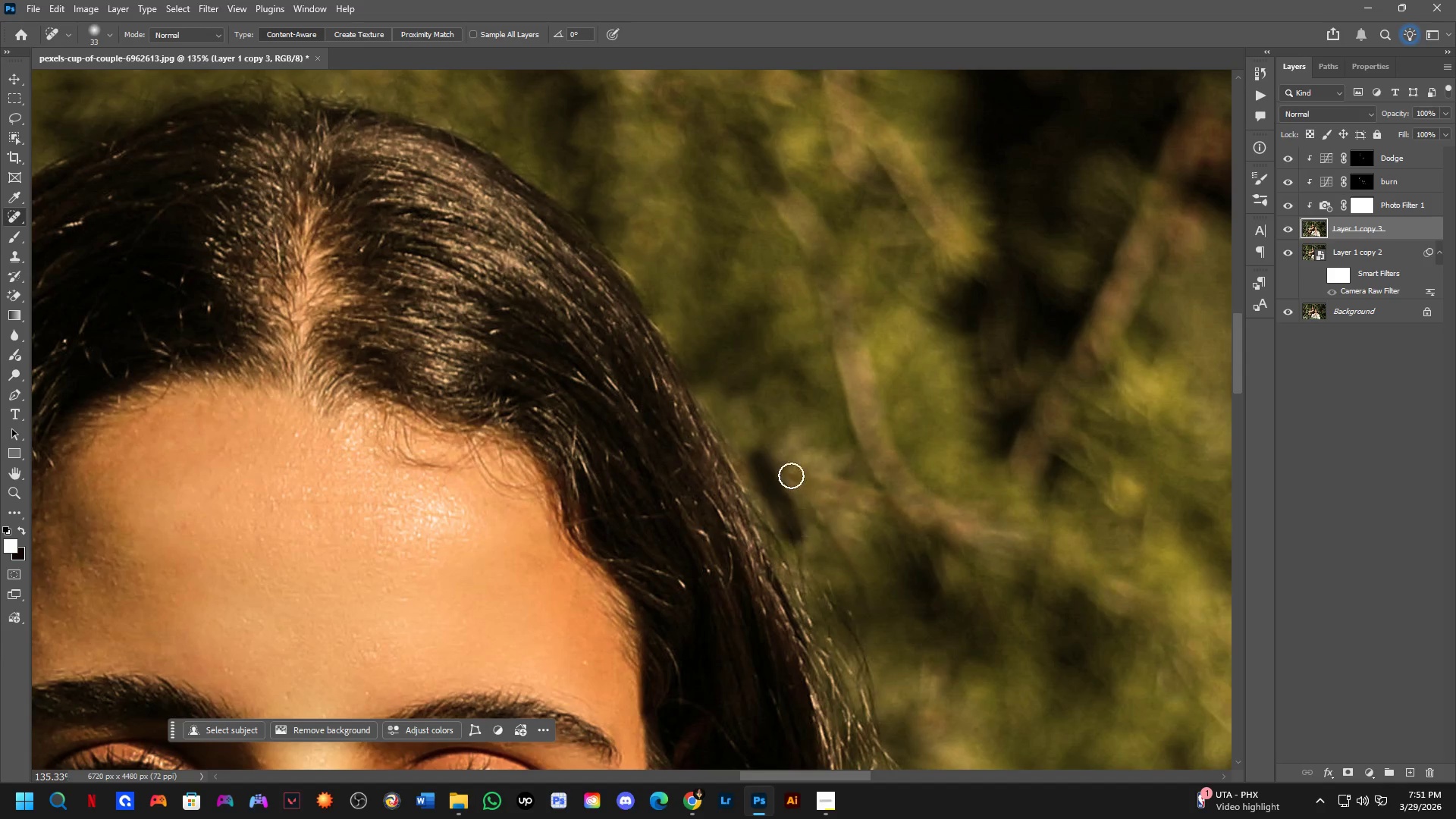 
left_click_drag(start_coordinate=[792, 488], to_coordinate=[809, 561])
 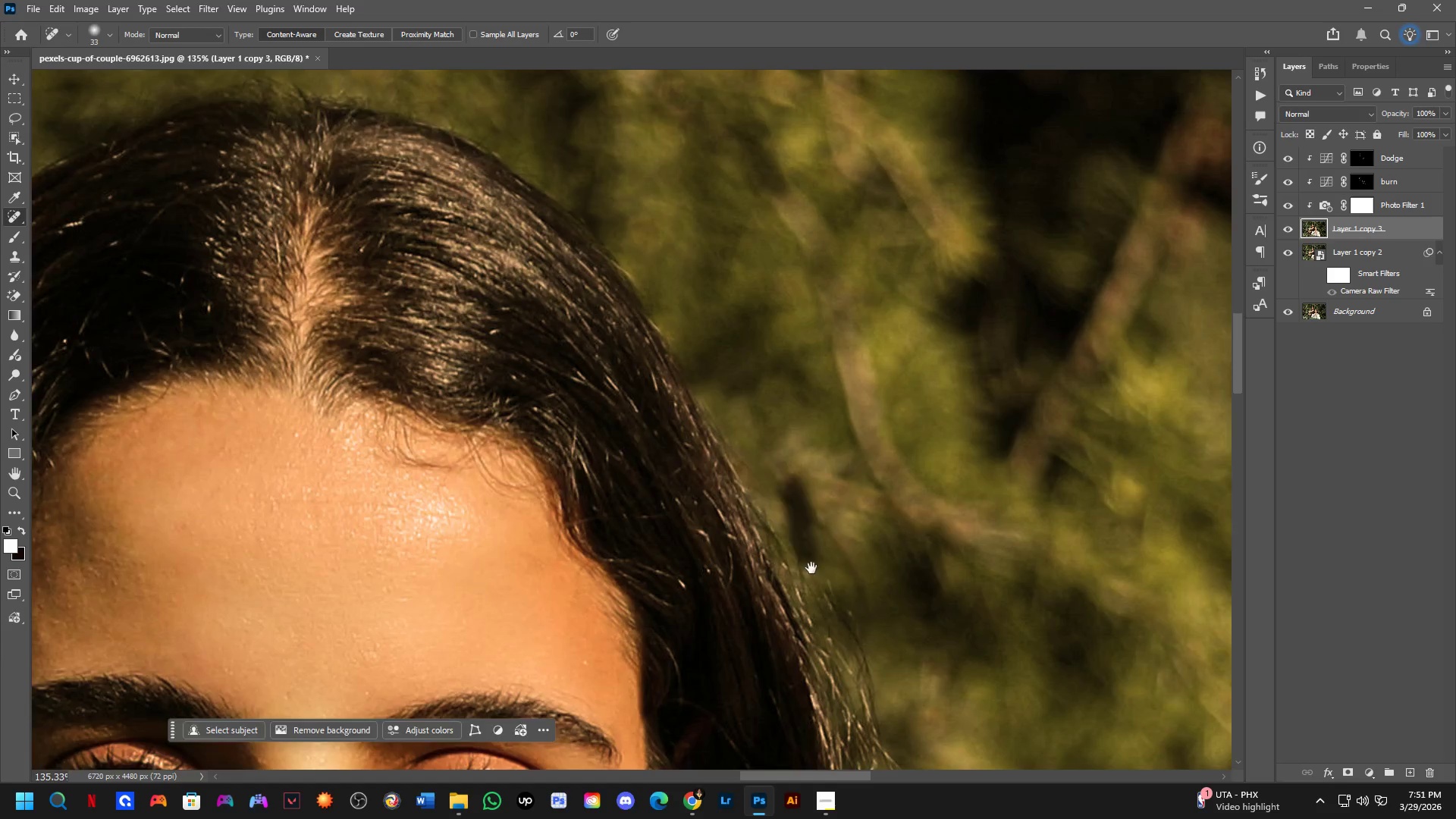 
hold_key(key=Space, duration=0.47)
 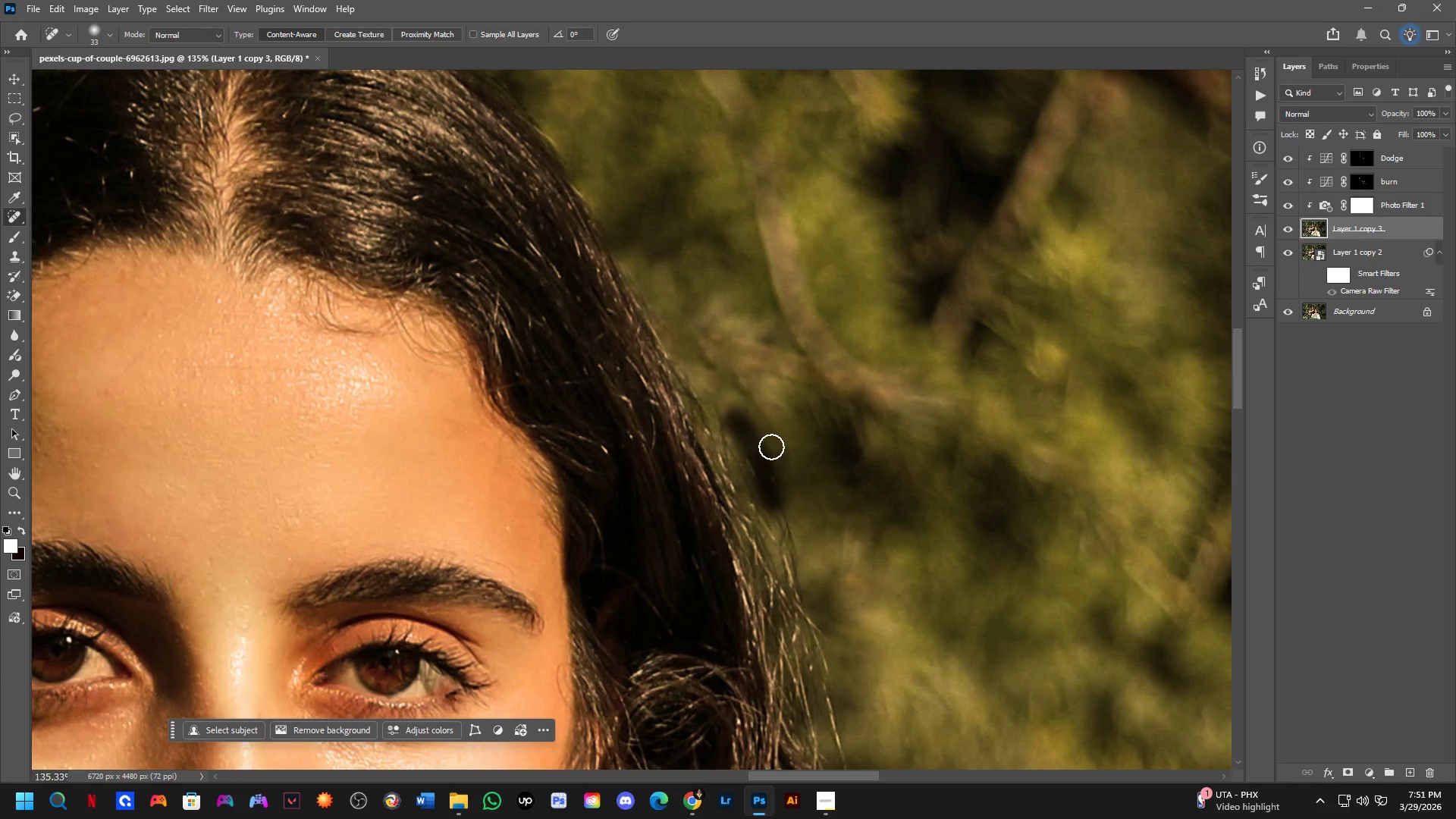 
left_click_drag(start_coordinate=[784, 535], to_coordinate=[707, 401])
 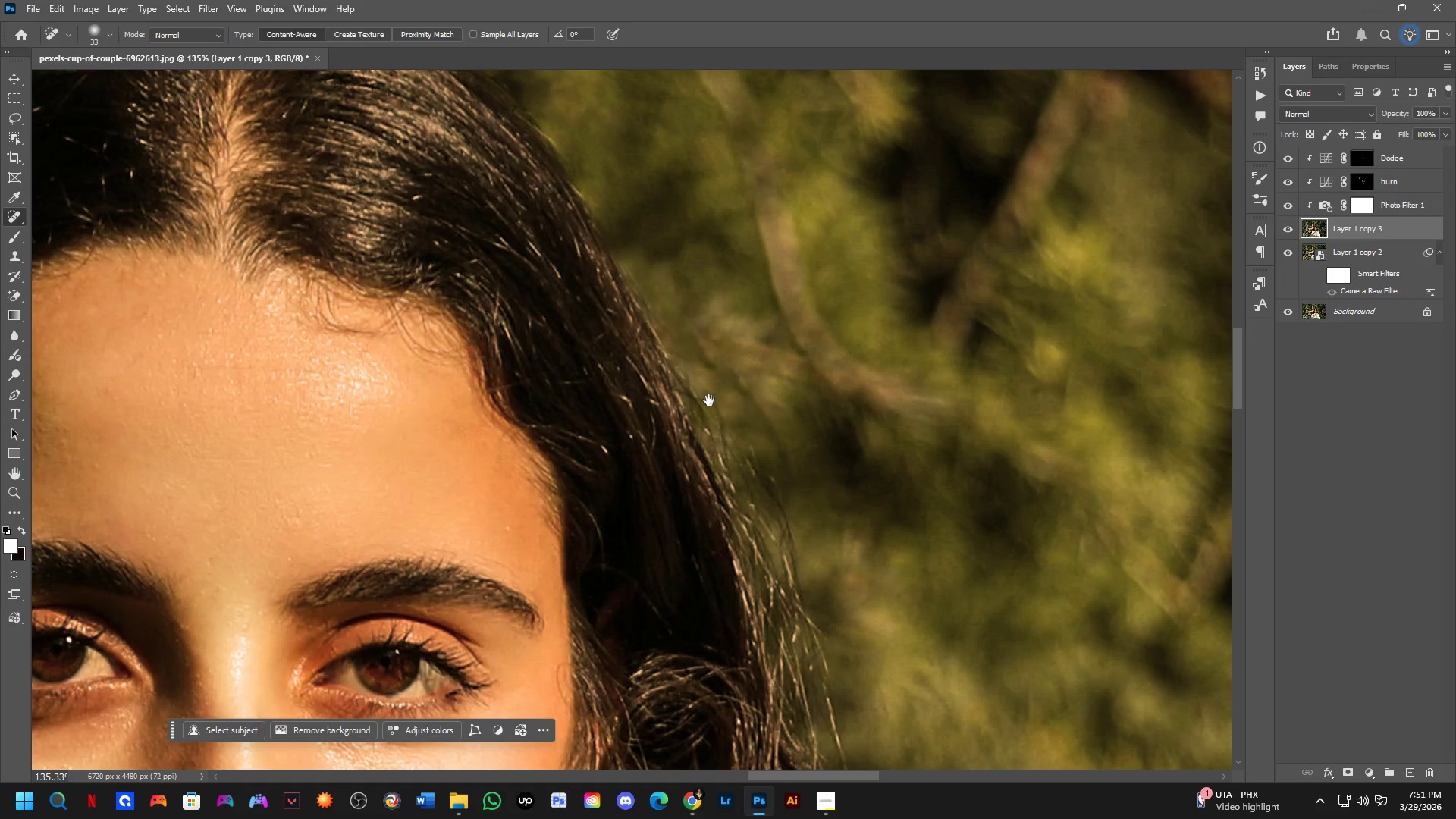 
left_click_drag(start_coordinate=[733, 419], to_coordinate=[777, 507])
 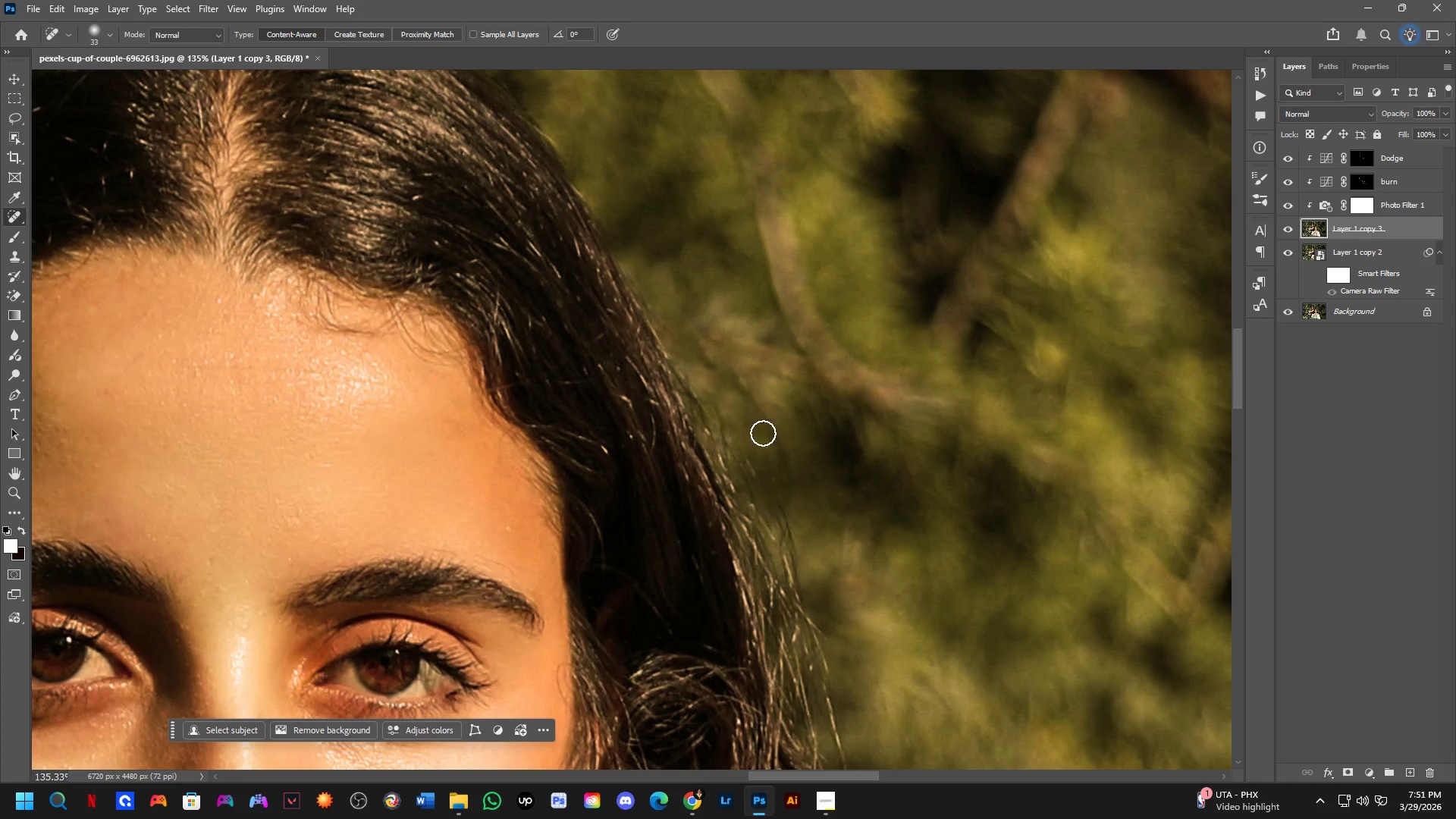 
left_click_drag(start_coordinate=[773, 468], to_coordinate=[803, 561])
 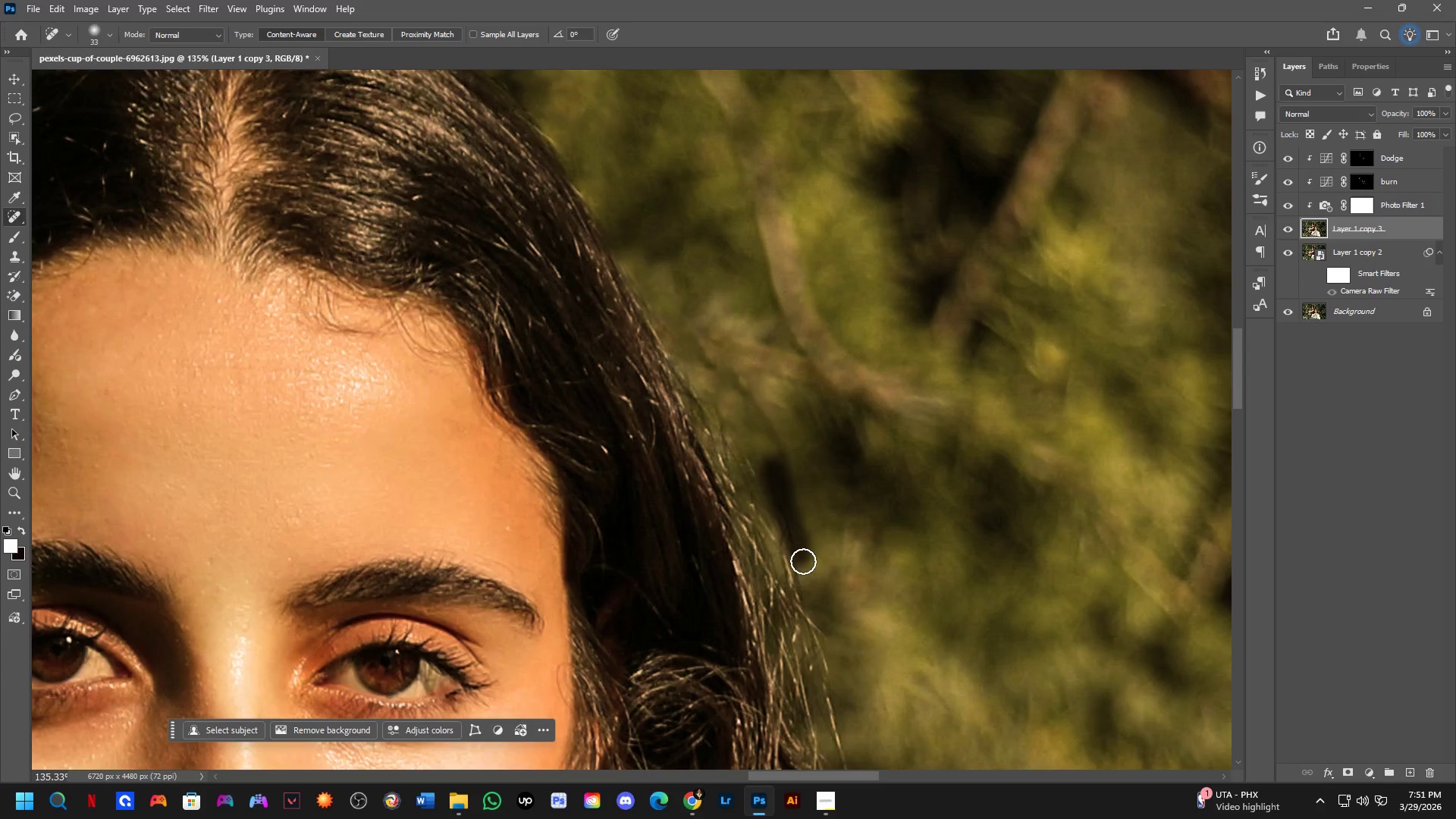 
hold_key(key=Space, duration=0.45)
 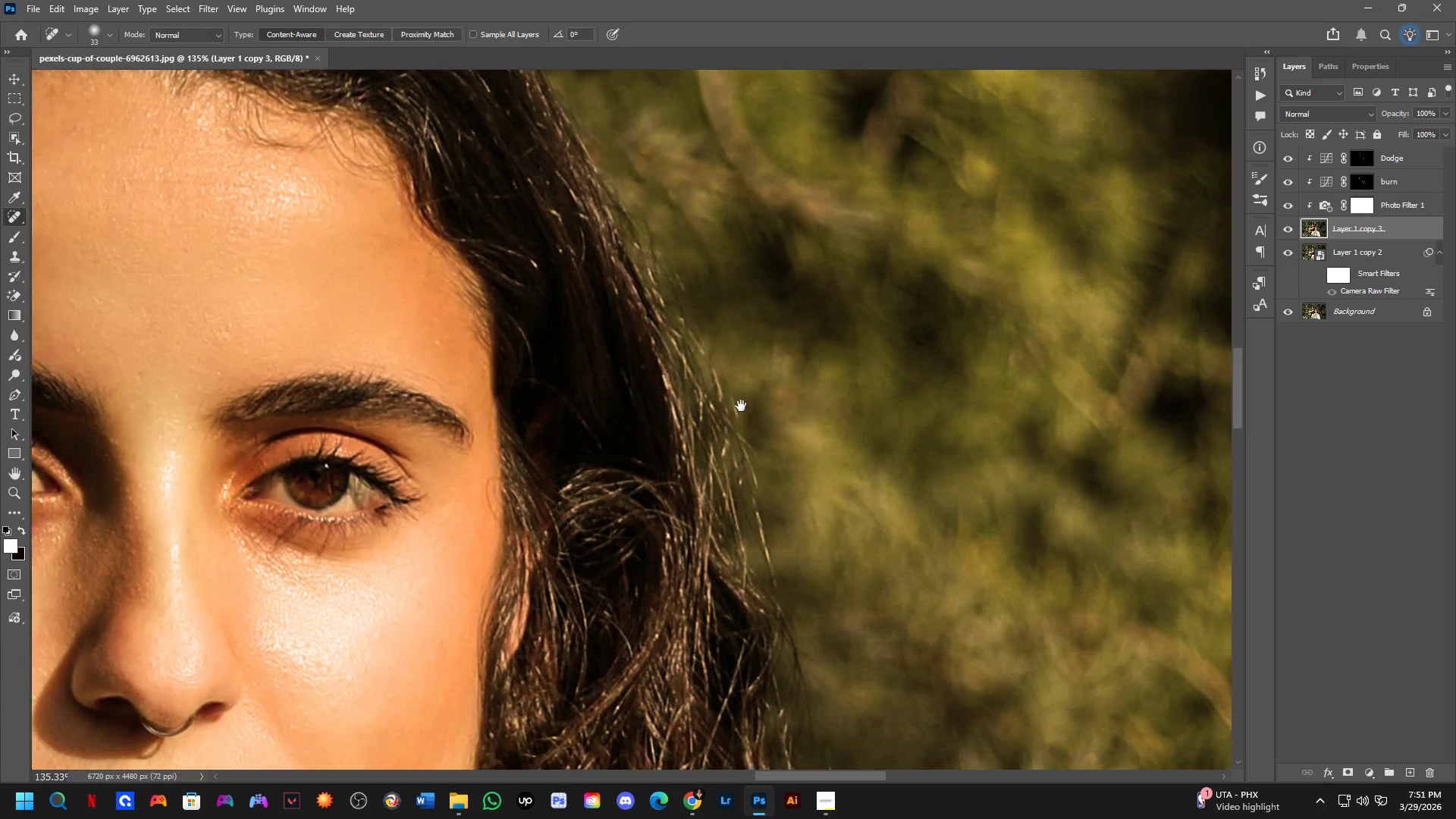 
left_click_drag(start_coordinate=[789, 544], to_coordinate=[729, 378])
 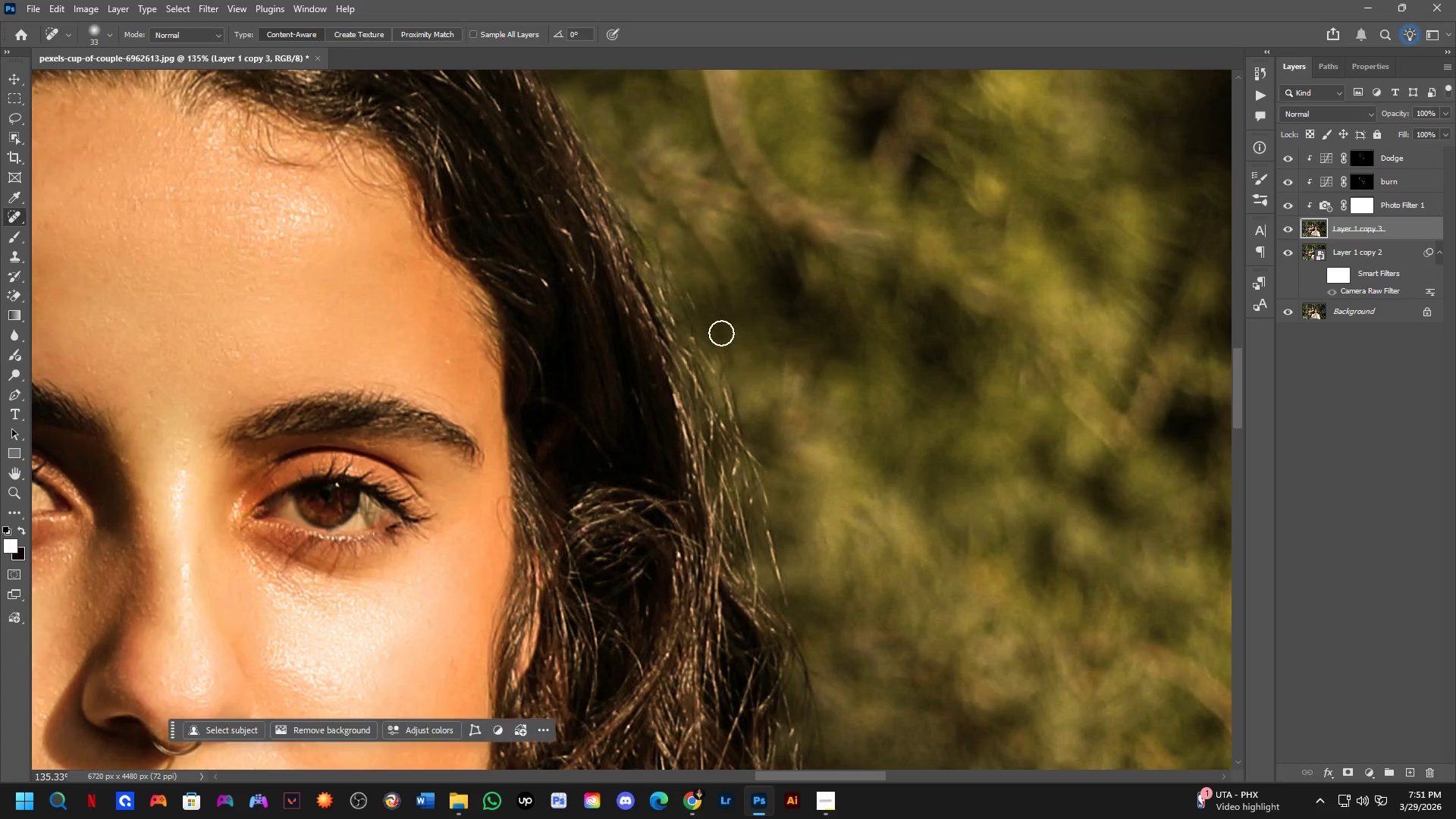 
left_click_drag(start_coordinate=[723, 344], to_coordinate=[752, 450])
 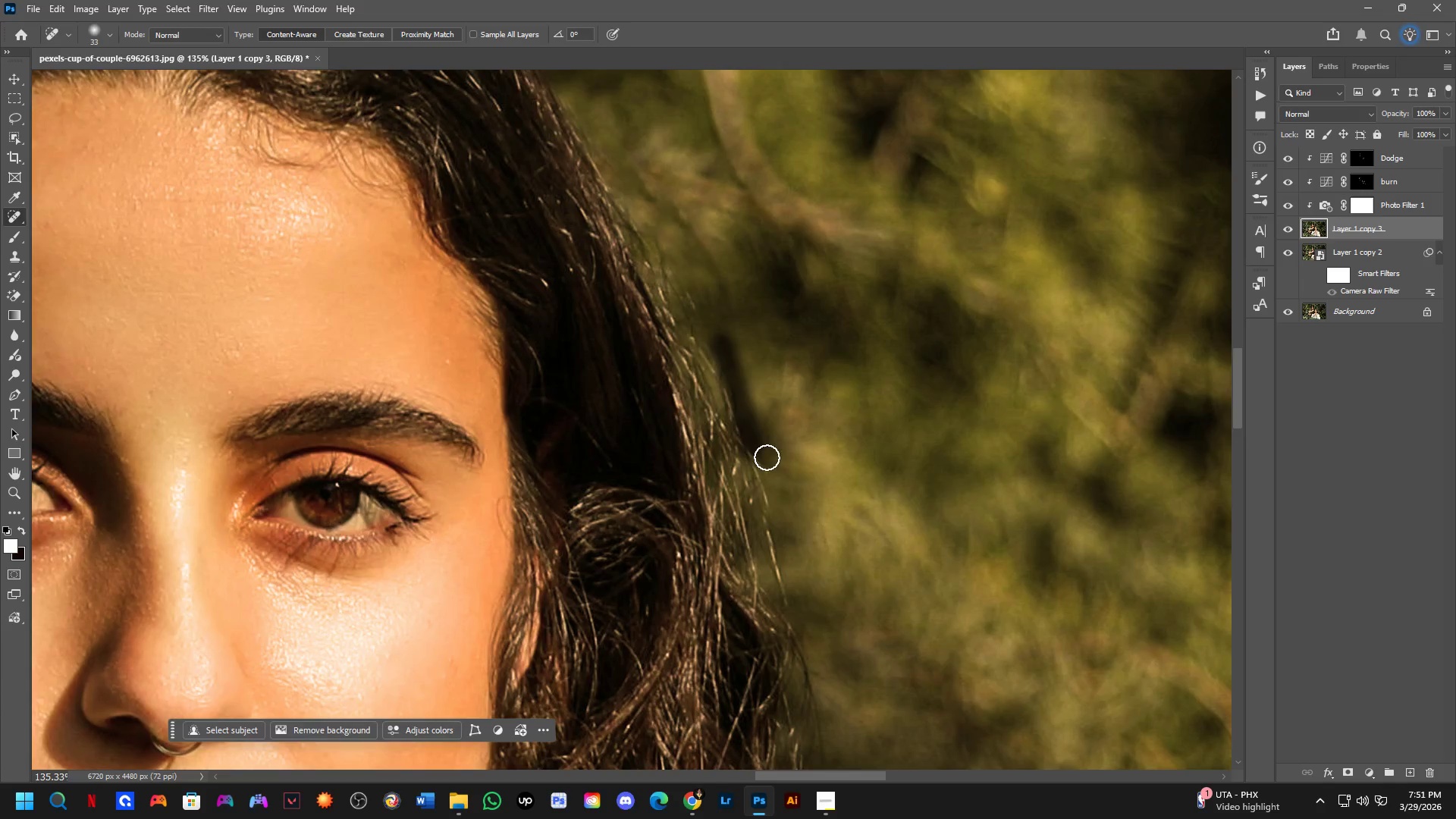 
hold_key(key=Space, duration=0.41)
 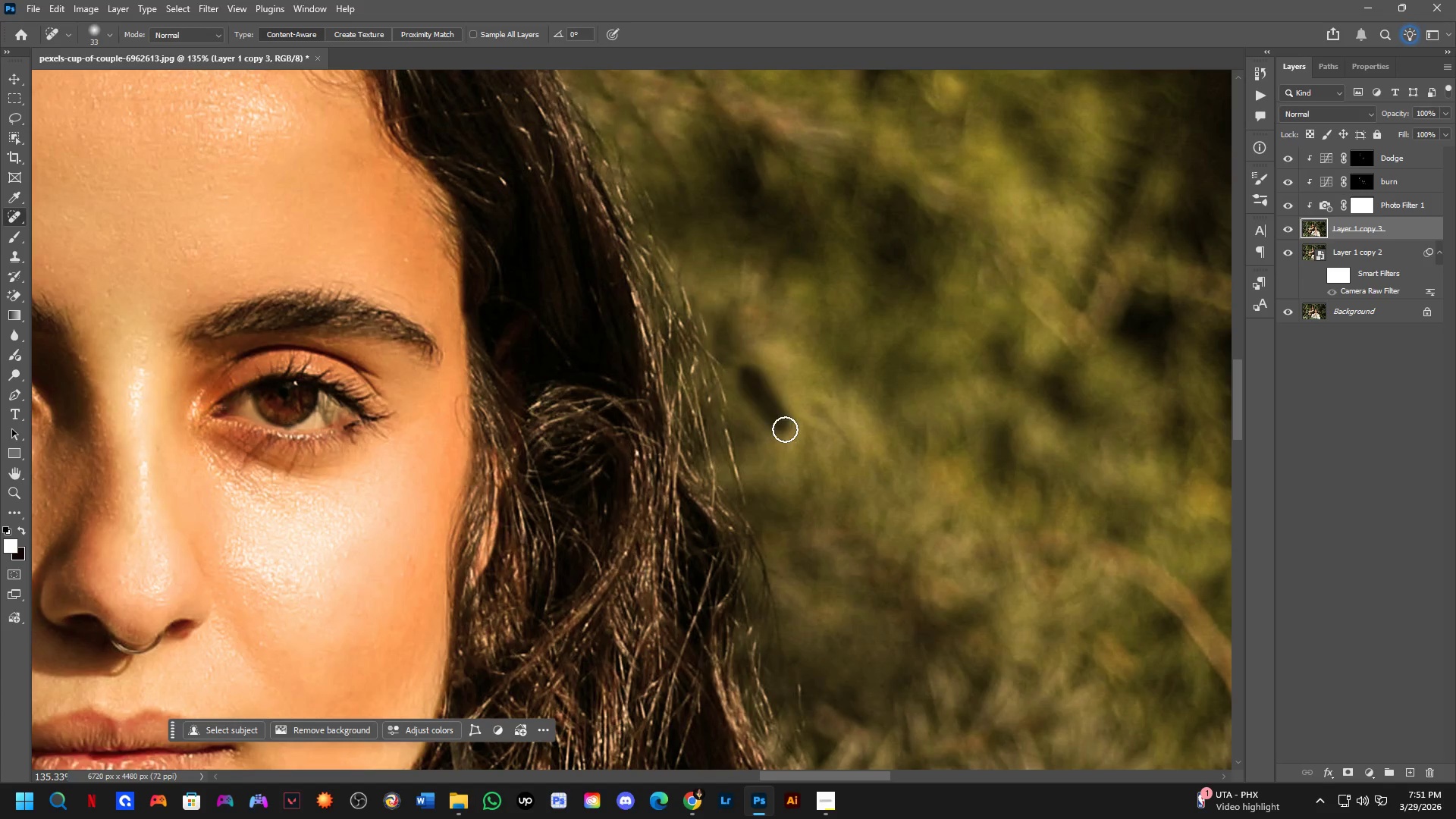 
left_click_drag(start_coordinate=[765, 456], to_coordinate=[723, 354])
 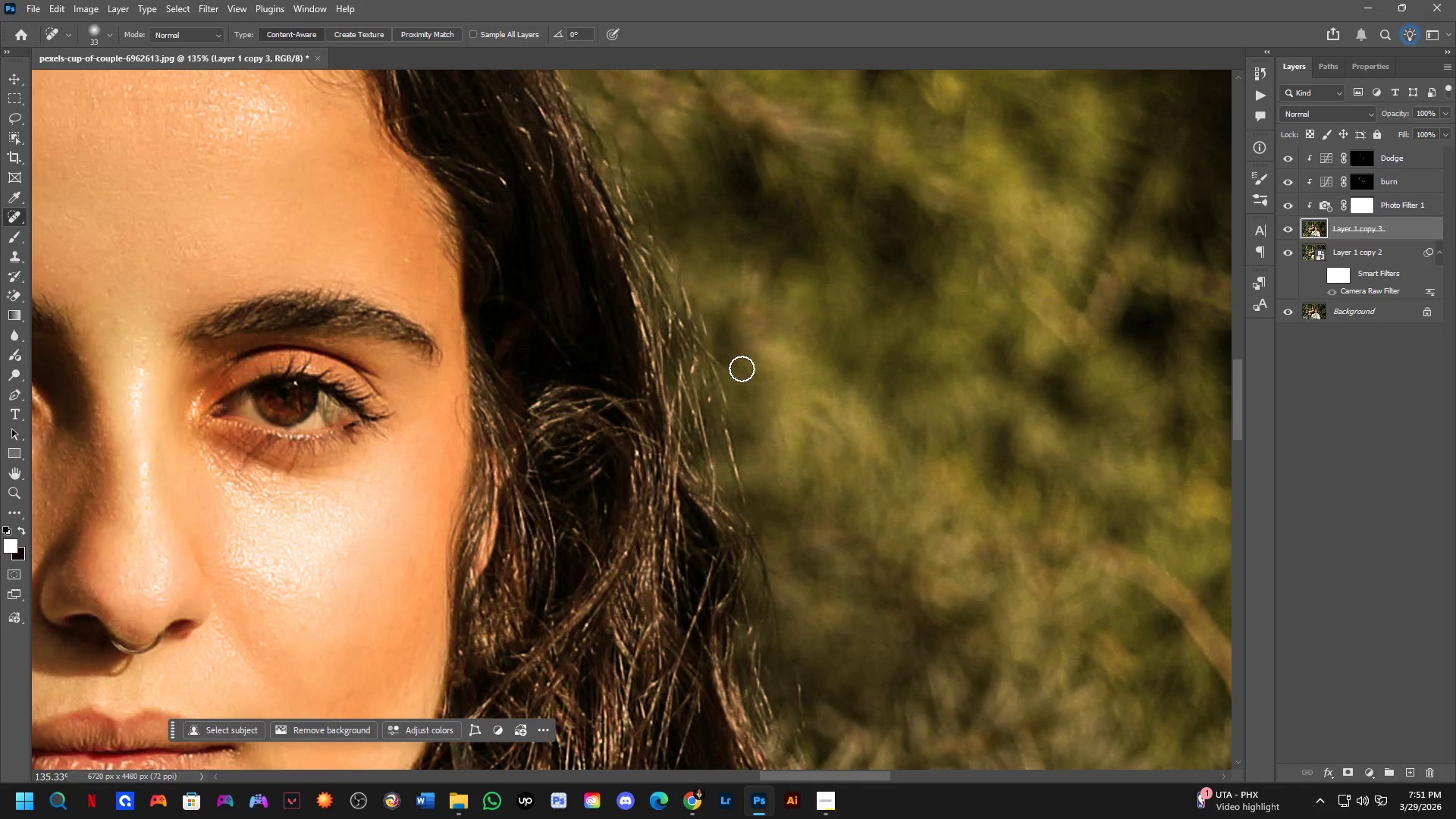 
left_click_drag(start_coordinate=[748, 375], to_coordinate=[786, 433])
 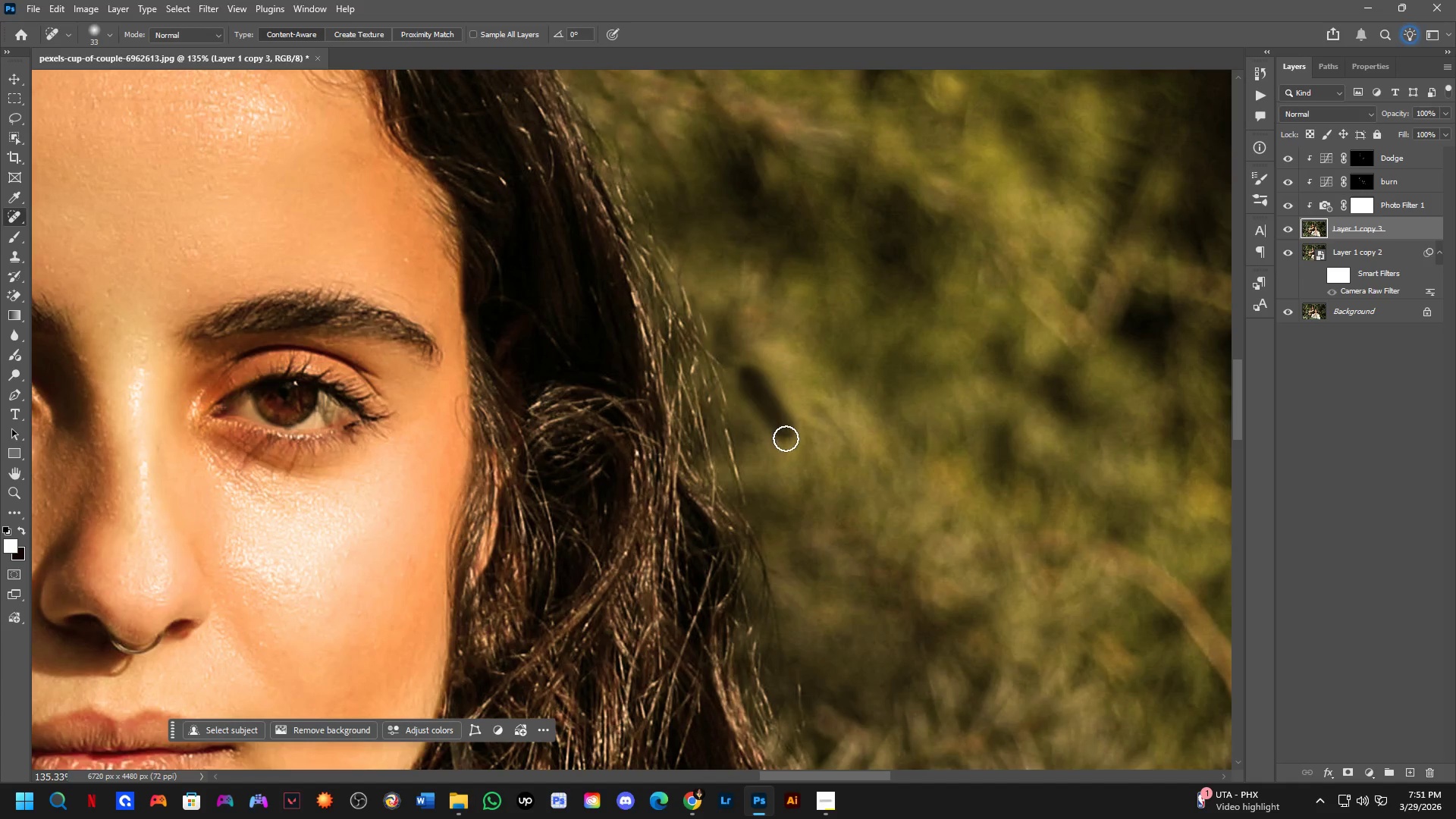 
hold_key(key=Space, duration=0.41)
 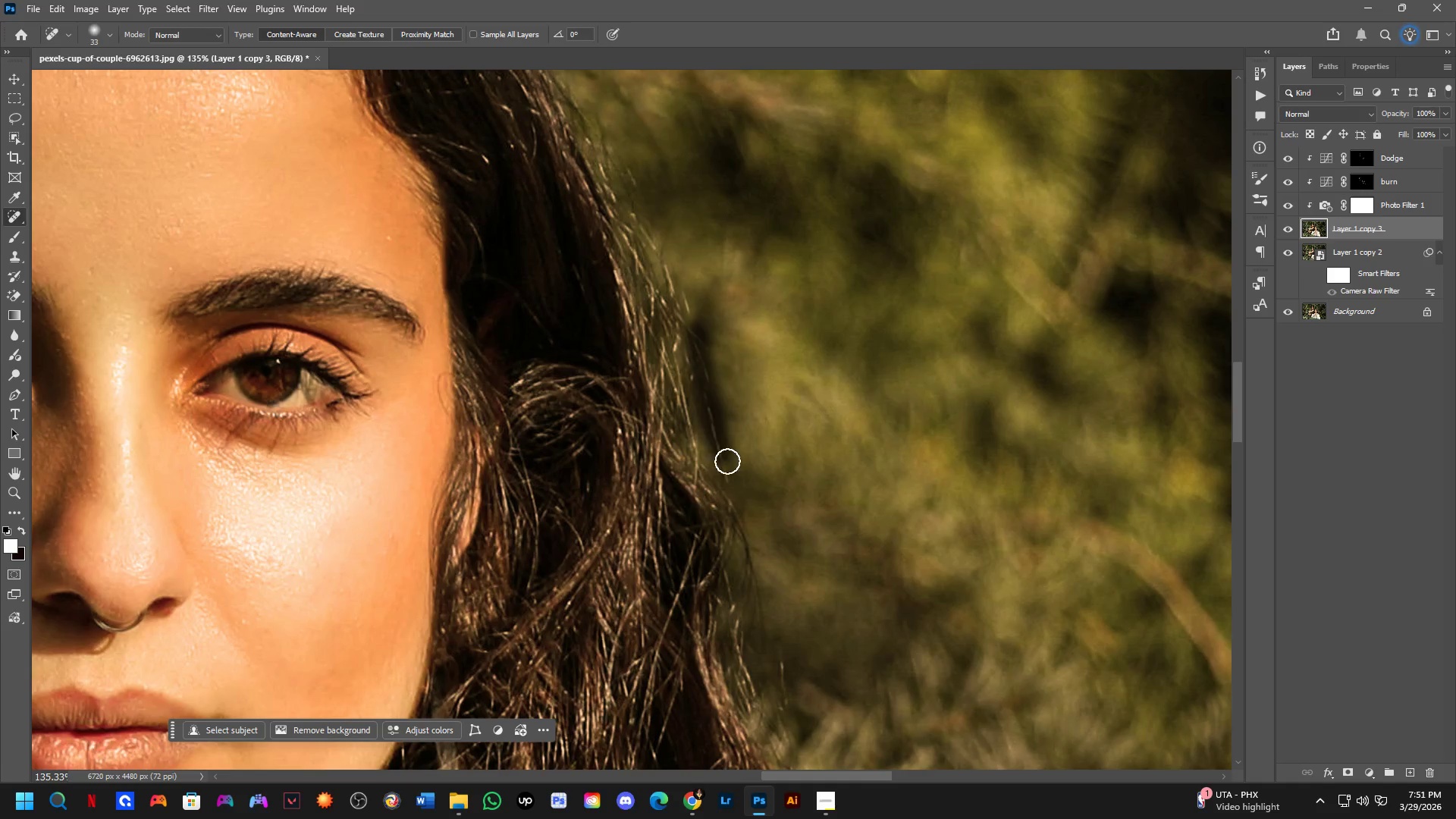 
left_click_drag(start_coordinate=[764, 447], to_coordinate=[747, 425])
 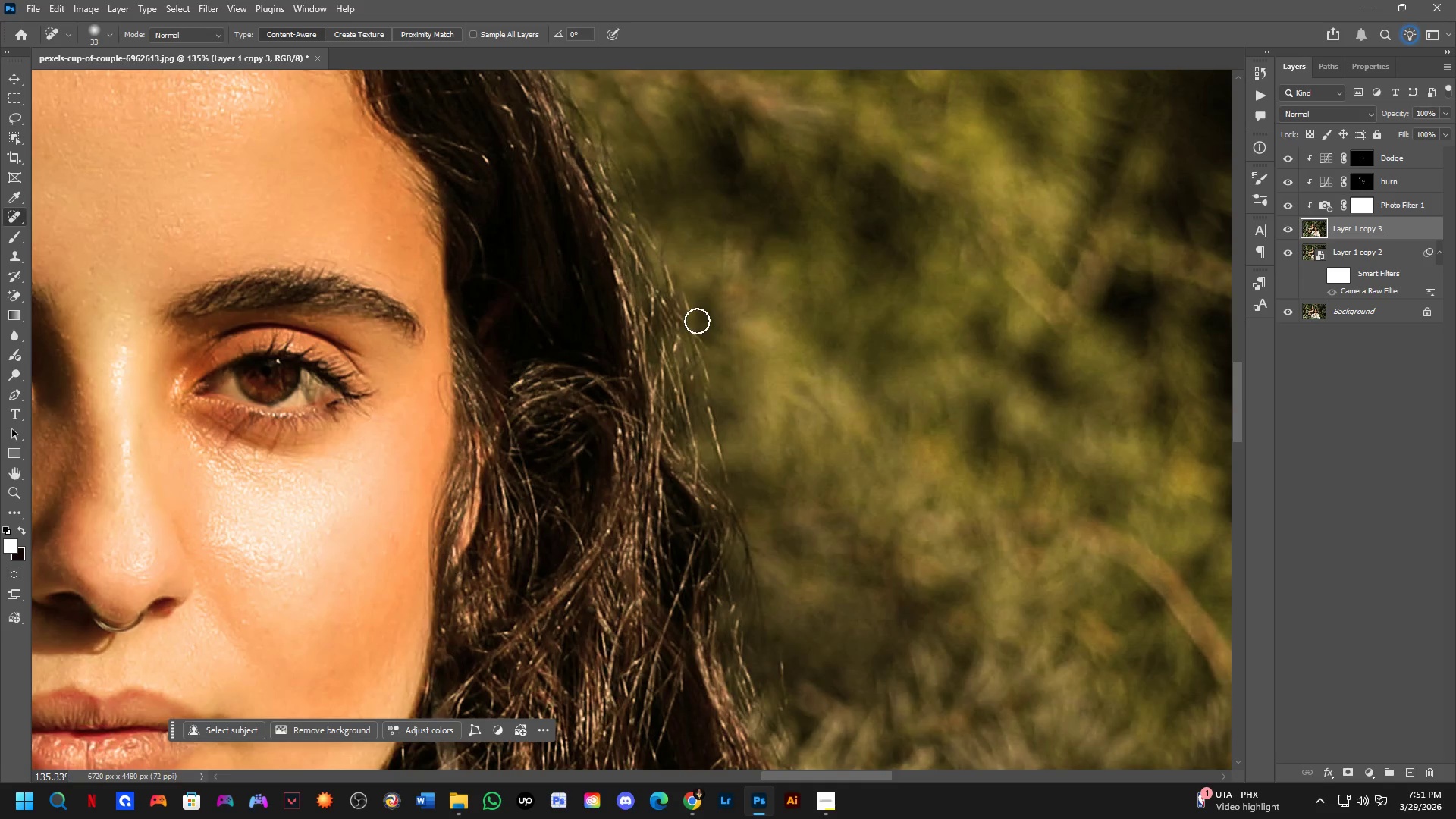 
left_click_drag(start_coordinate=[697, 331], to_coordinate=[728, 463])
 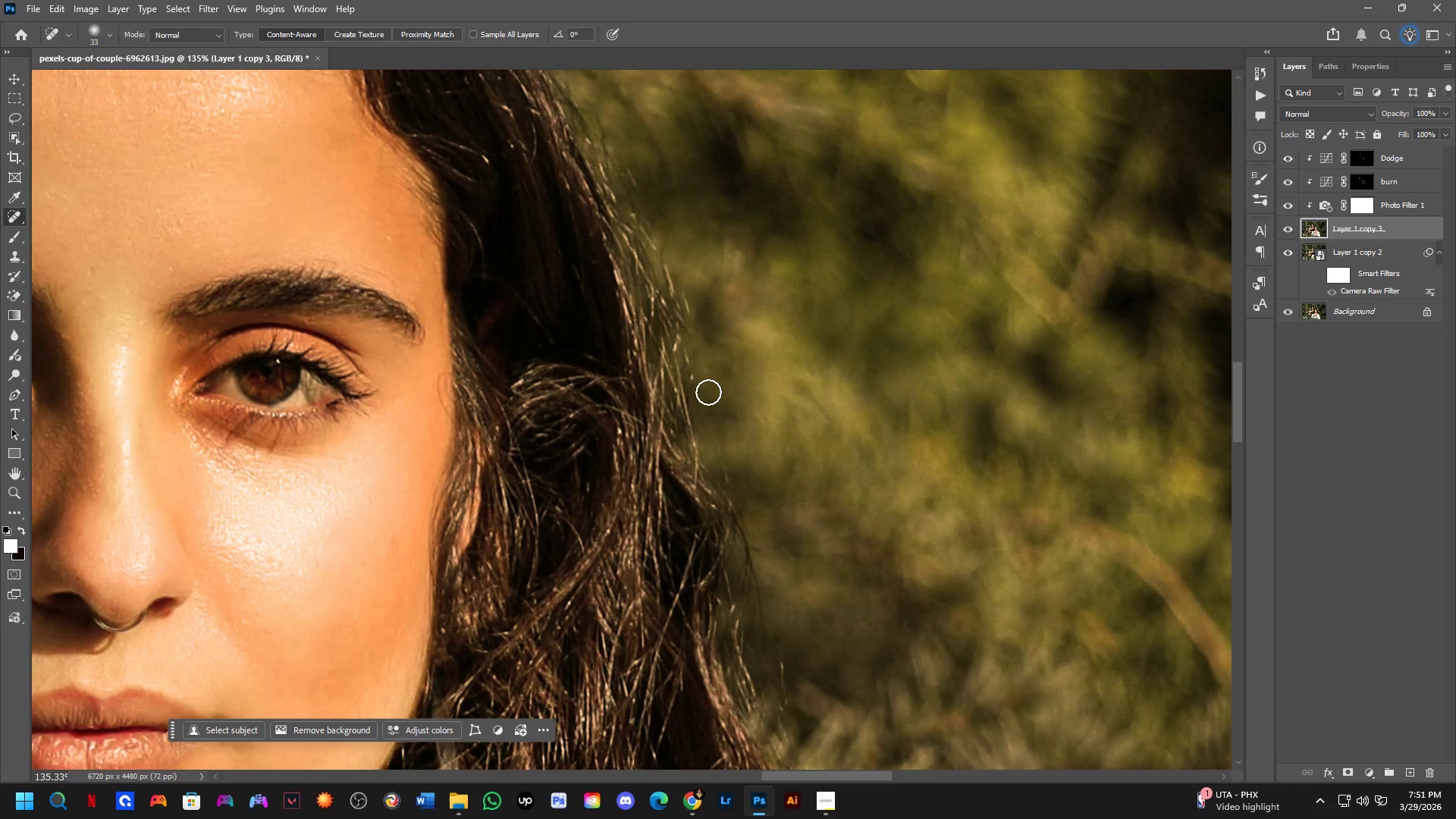 
left_click_drag(start_coordinate=[716, 435], to_coordinate=[734, 493])
 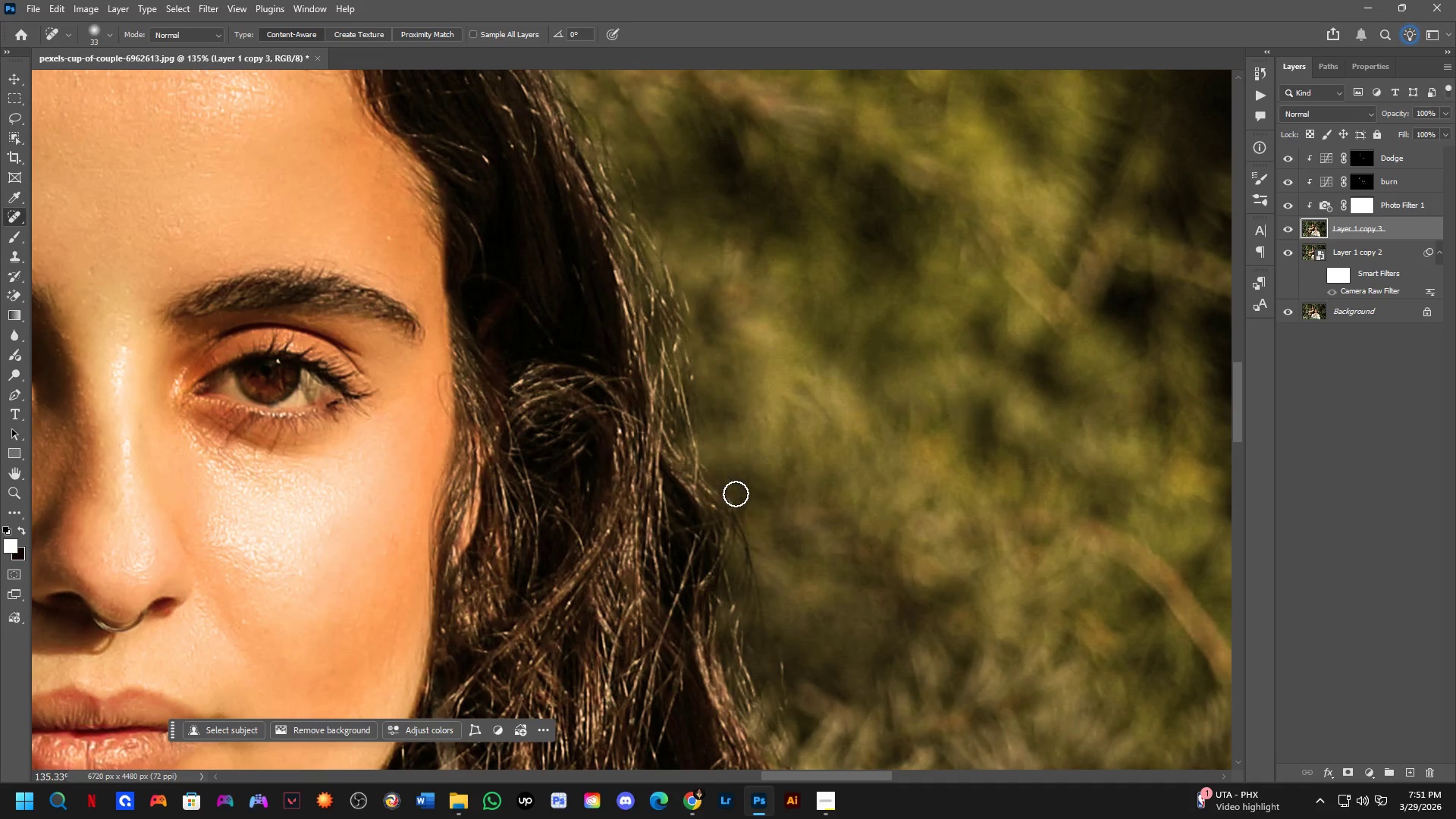 
hold_key(key=Space, duration=0.53)
 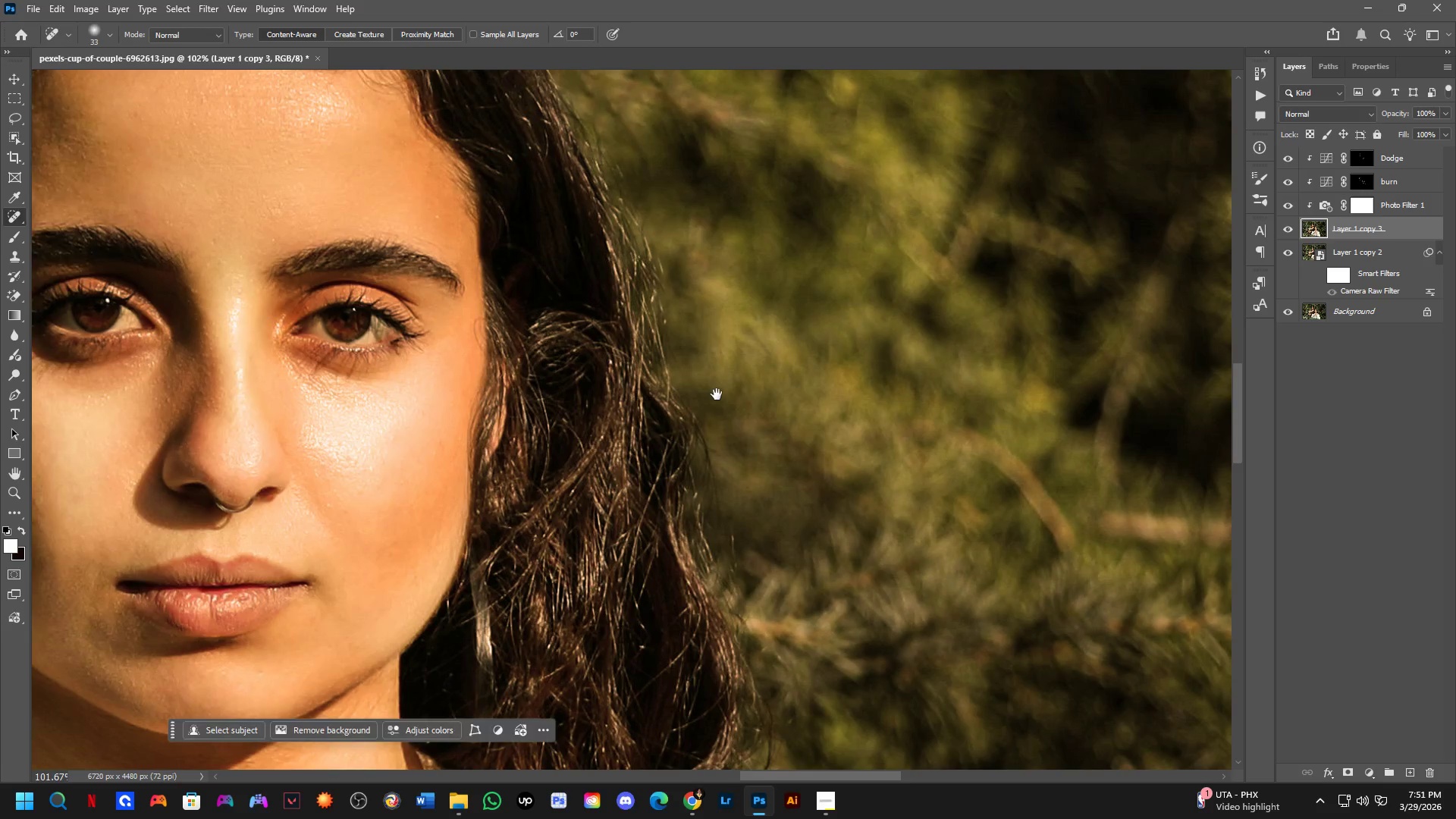 
left_click_drag(start_coordinate=[736, 494], to_coordinate=[696, 410])
 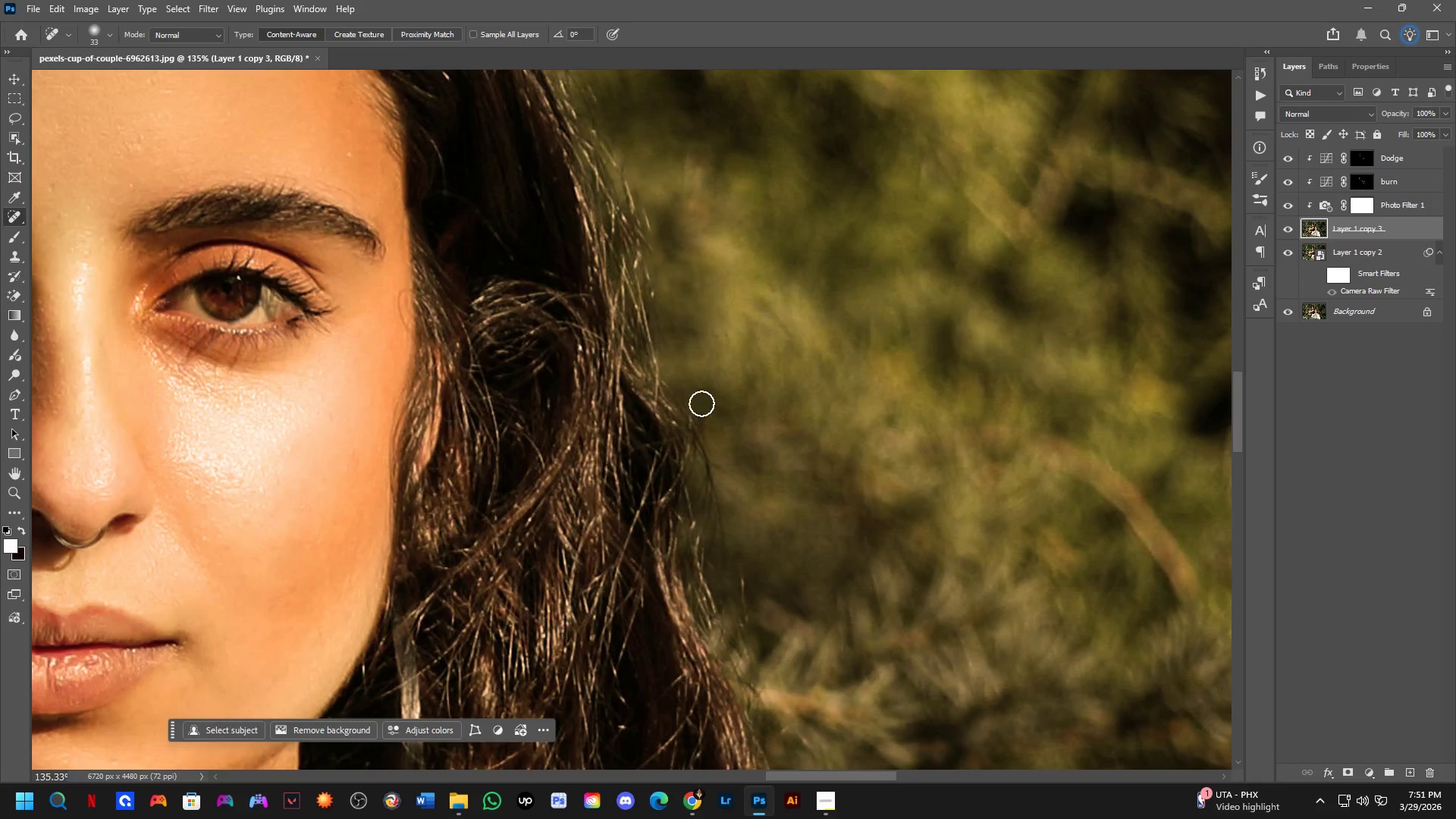 
hold_key(key=Space, duration=0.5)
 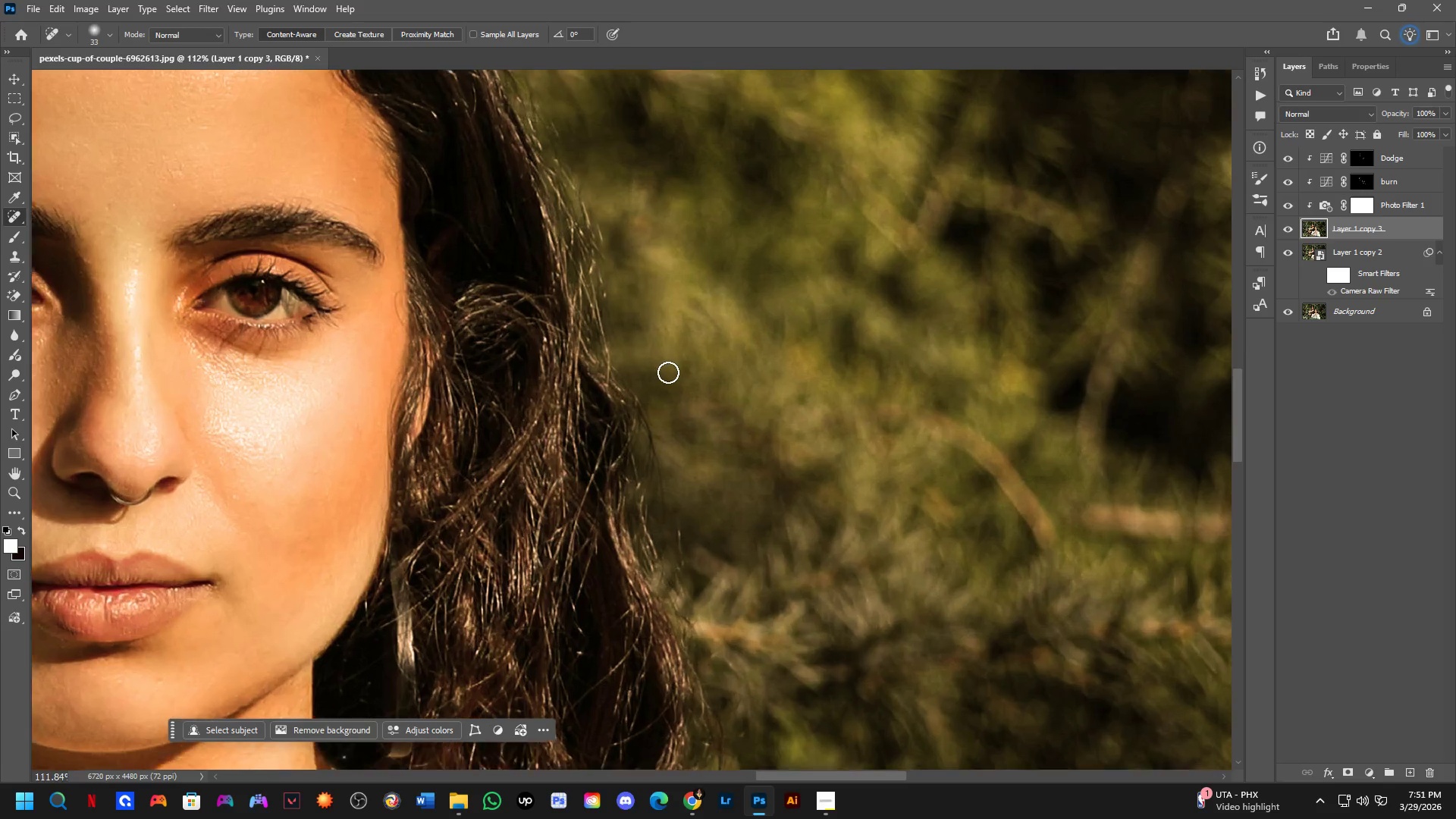 
left_click_drag(start_coordinate=[717, 394], to_coordinate=[663, 375])
 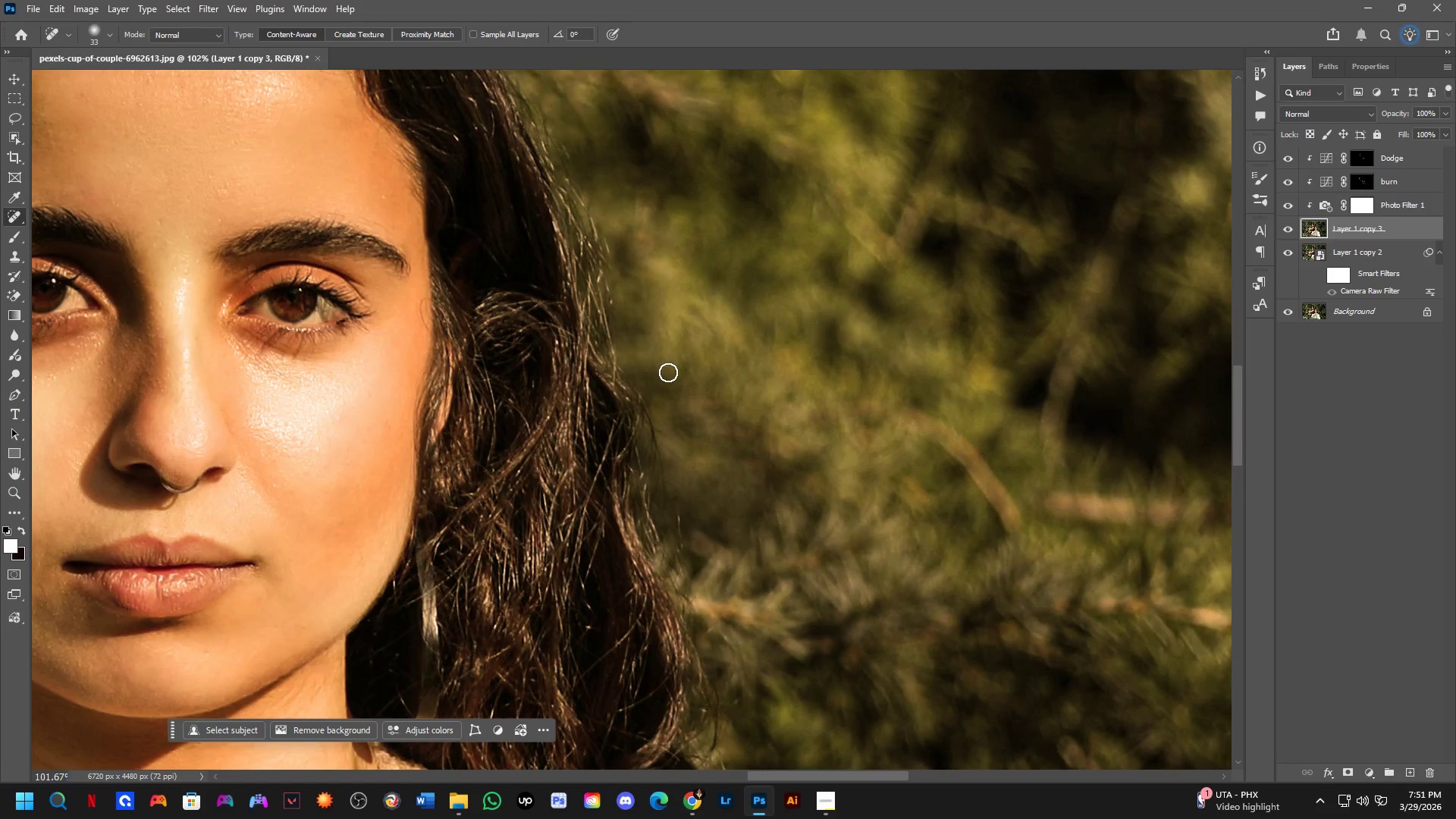 
scroll: coordinate [701, 403], scroll_direction: down, amount: 3.0
 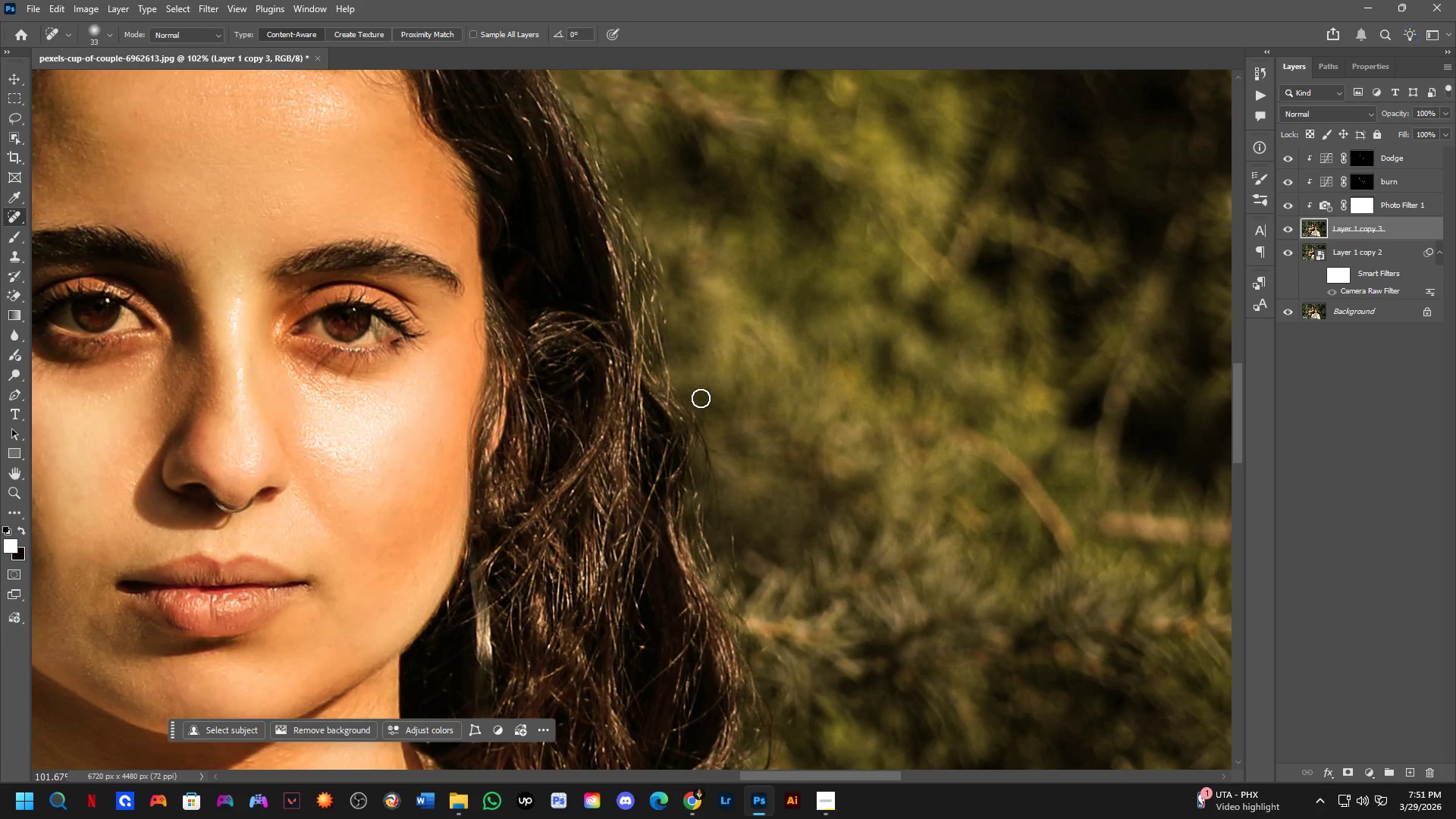 
scroll: coordinate [668, 372], scroll_direction: up, amount: 5.0
 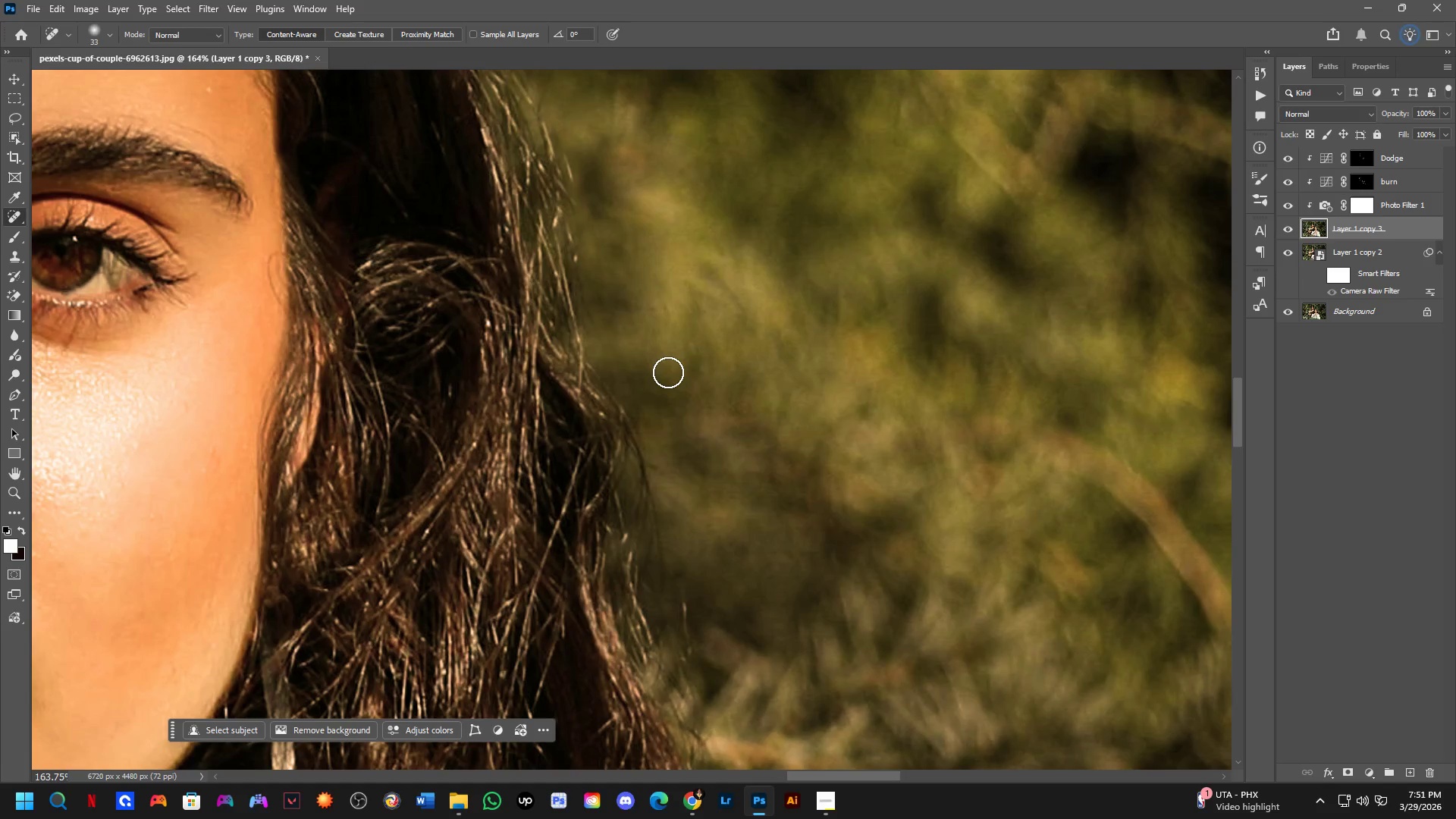 
hold_key(key=Space, duration=0.47)
 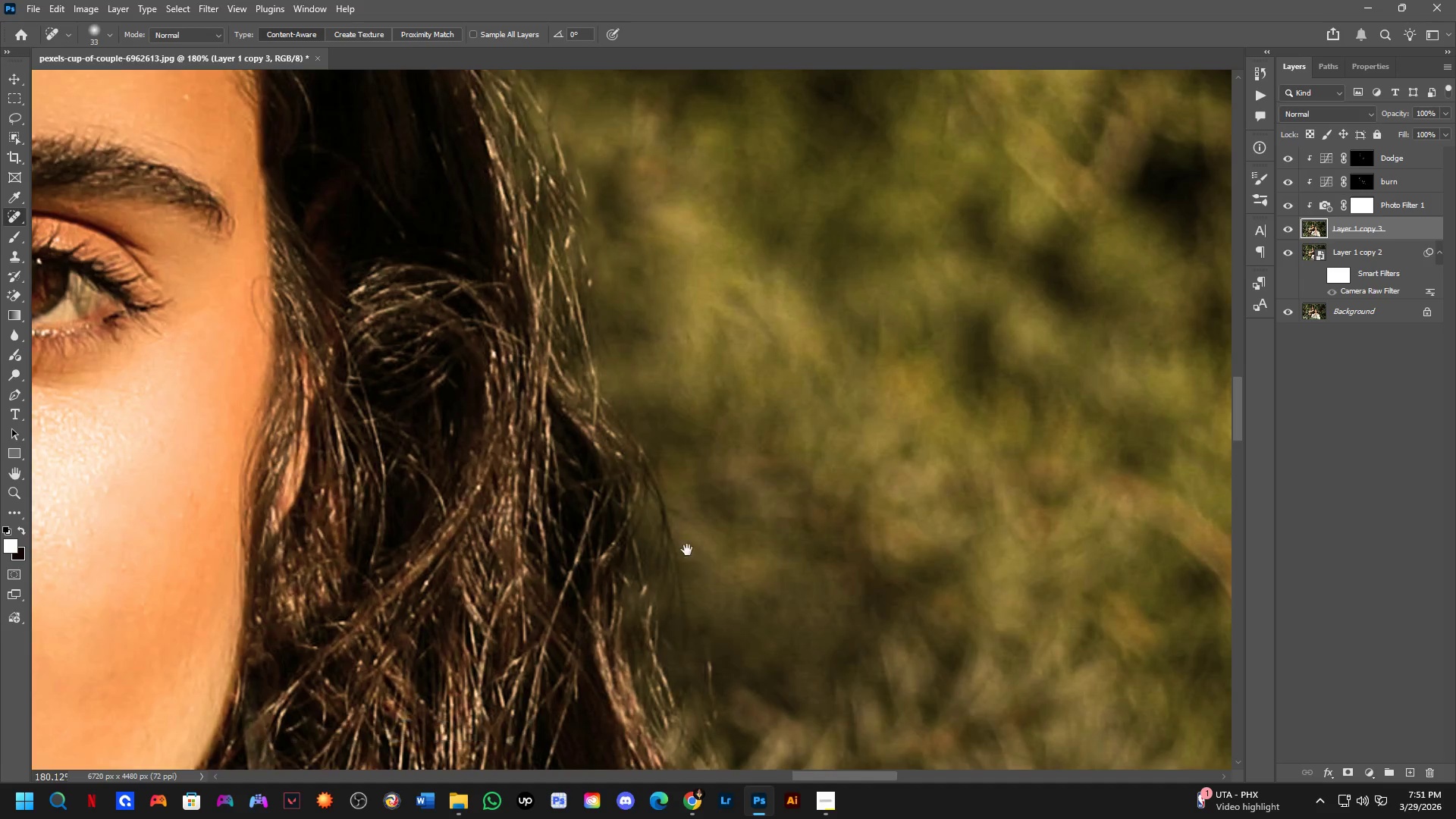 
left_click_drag(start_coordinate=[662, 374], to_coordinate=[681, 411])
 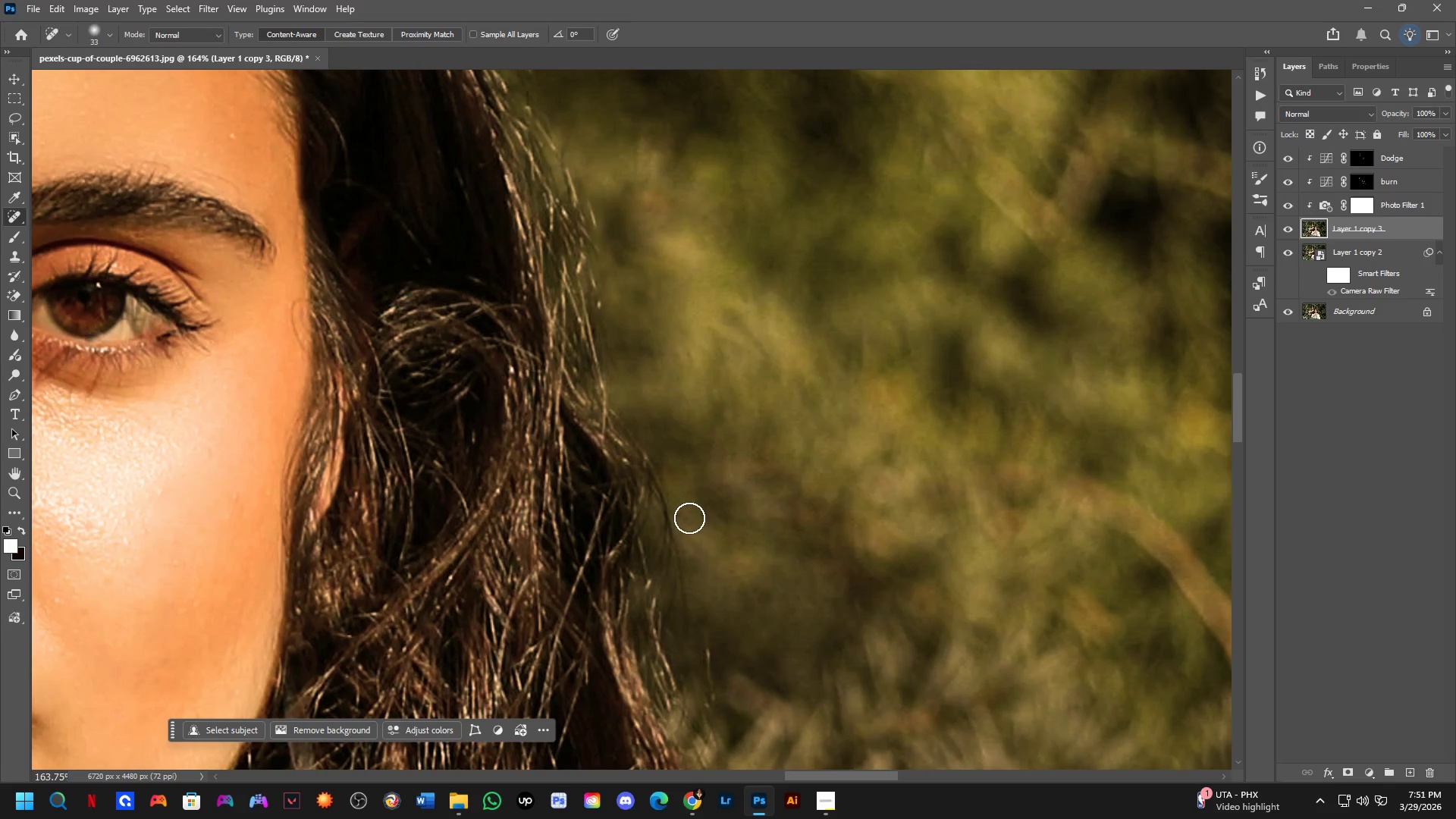 
hold_key(key=Space, duration=0.47)
 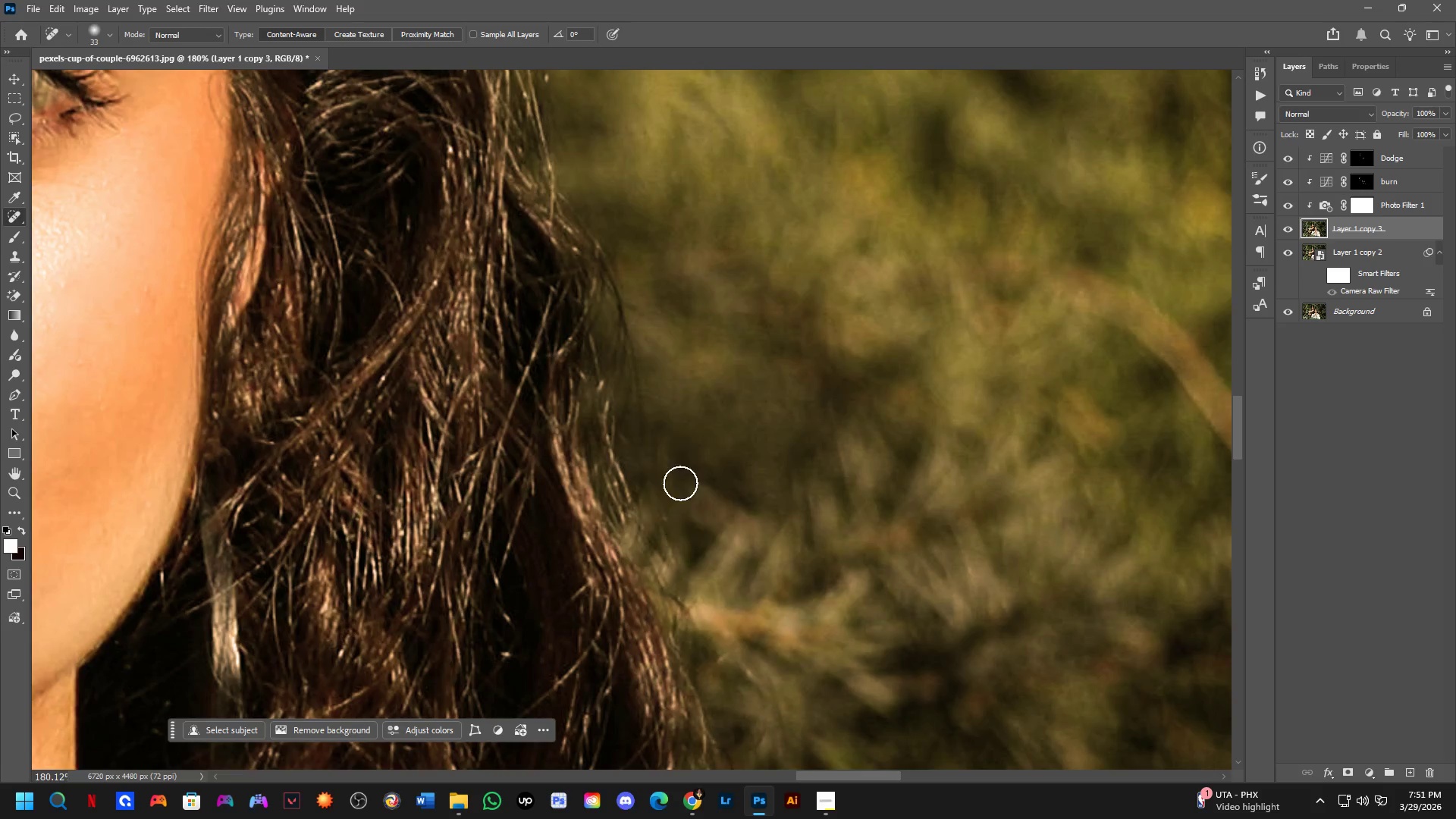 
left_click_drag(start_coordinate=[694, 574], to_coordinate=[651, 369])
 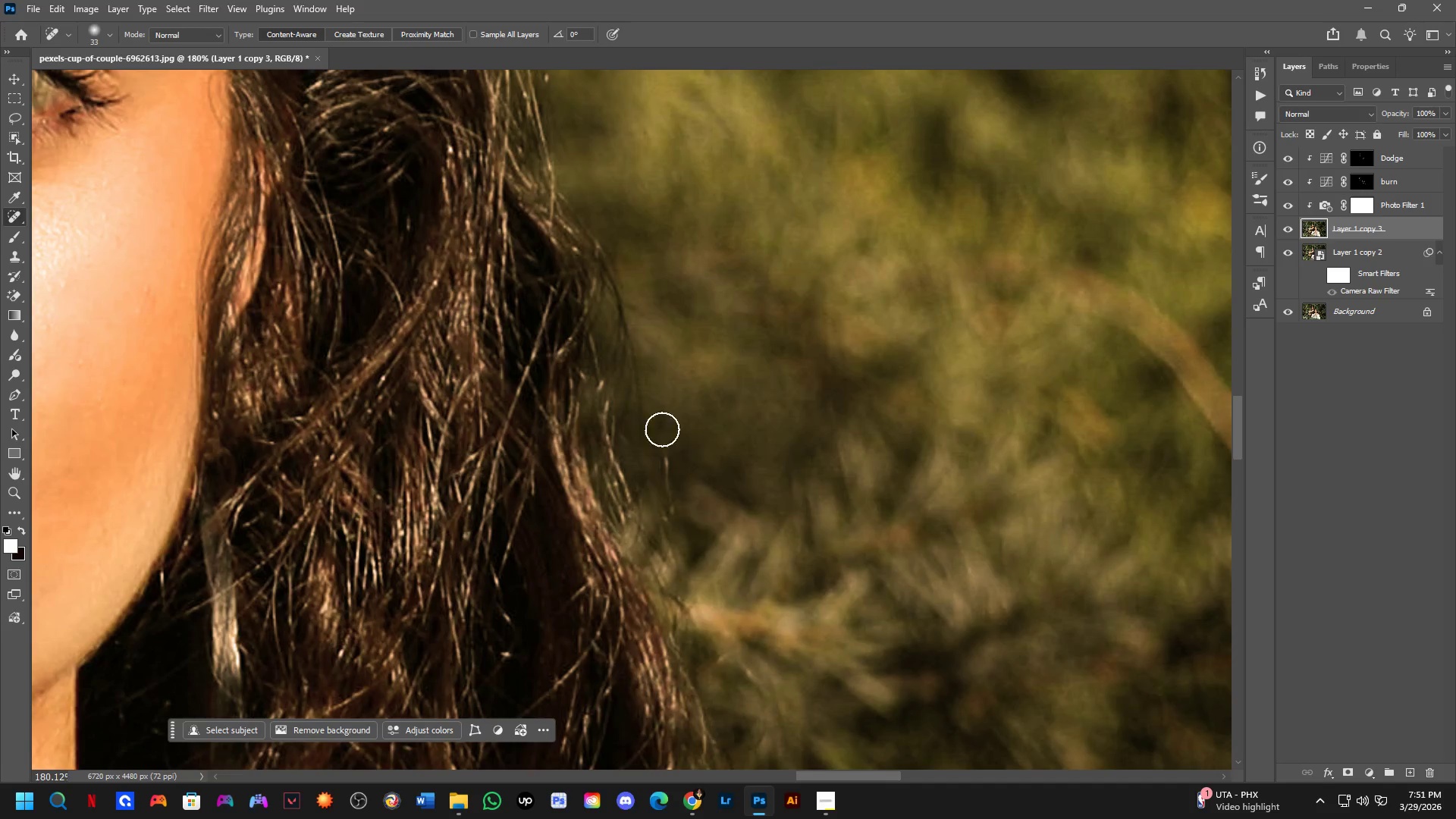 
scroll: coordinate [692, 525], scroll_direction: up, amount: 1.0
 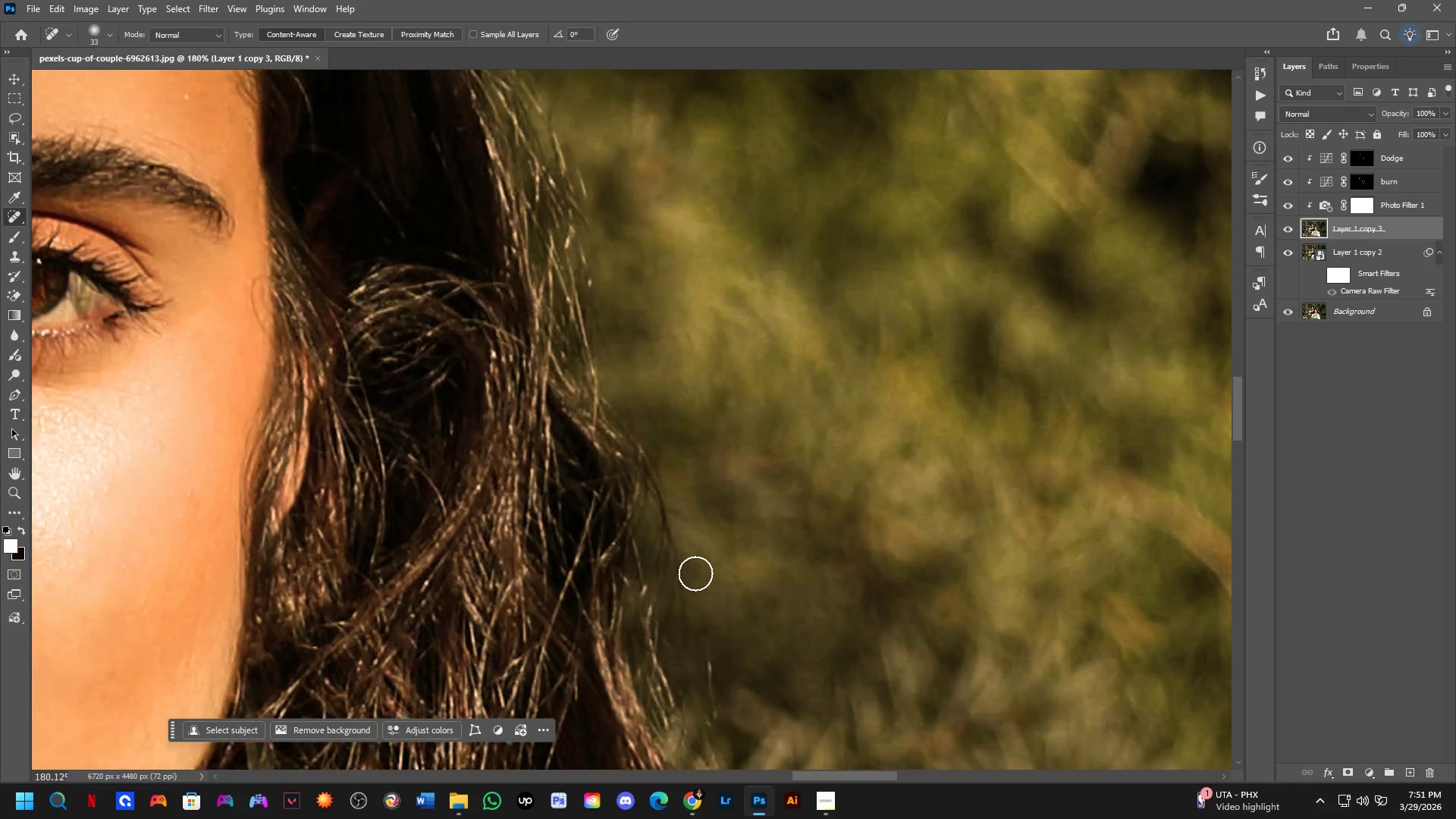 
left_click_drag(start_coordinate=[664, 441], to_coordinate=[679, 532])
 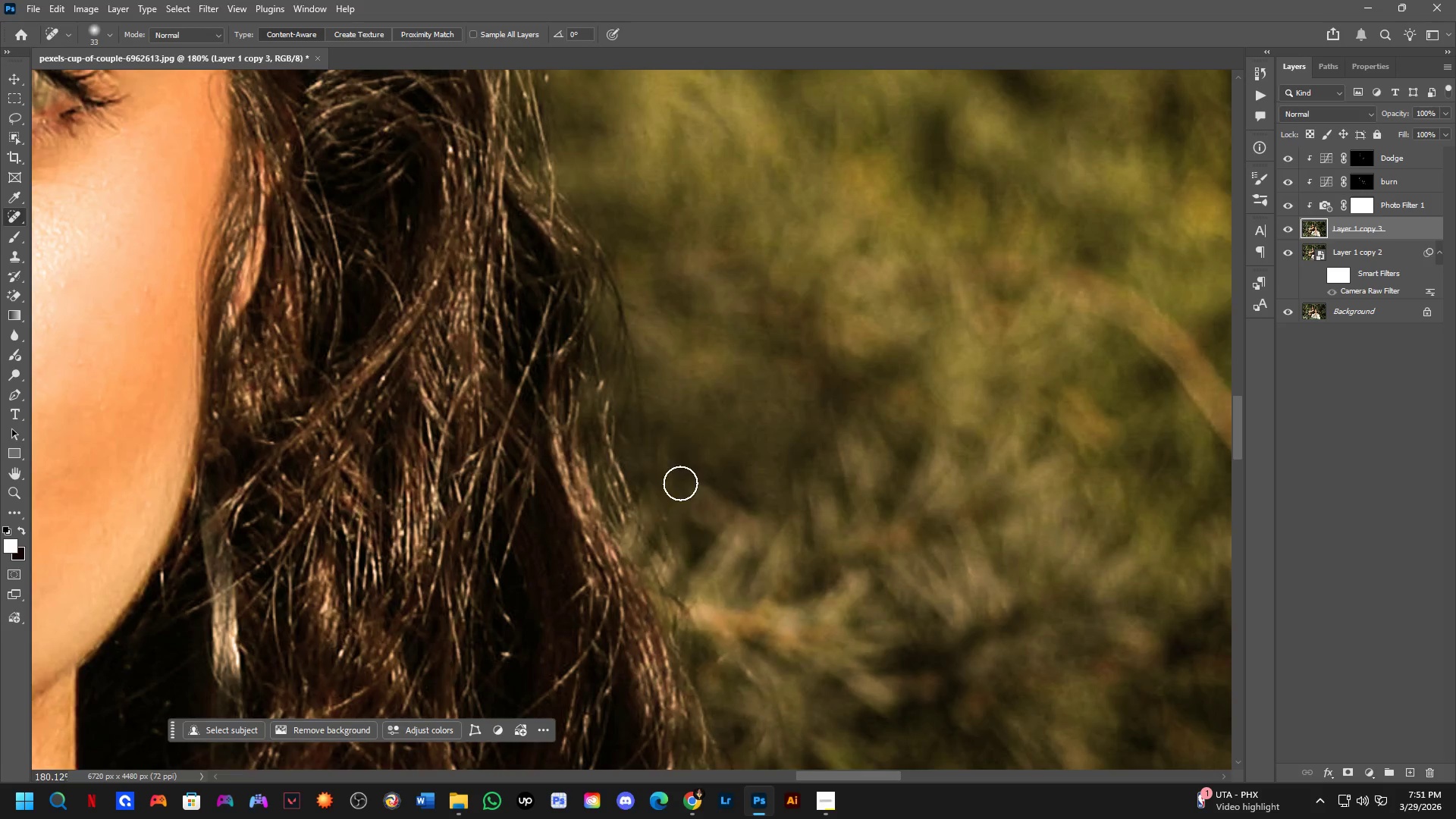 
hold_key(key=Space, duration=0.45)
 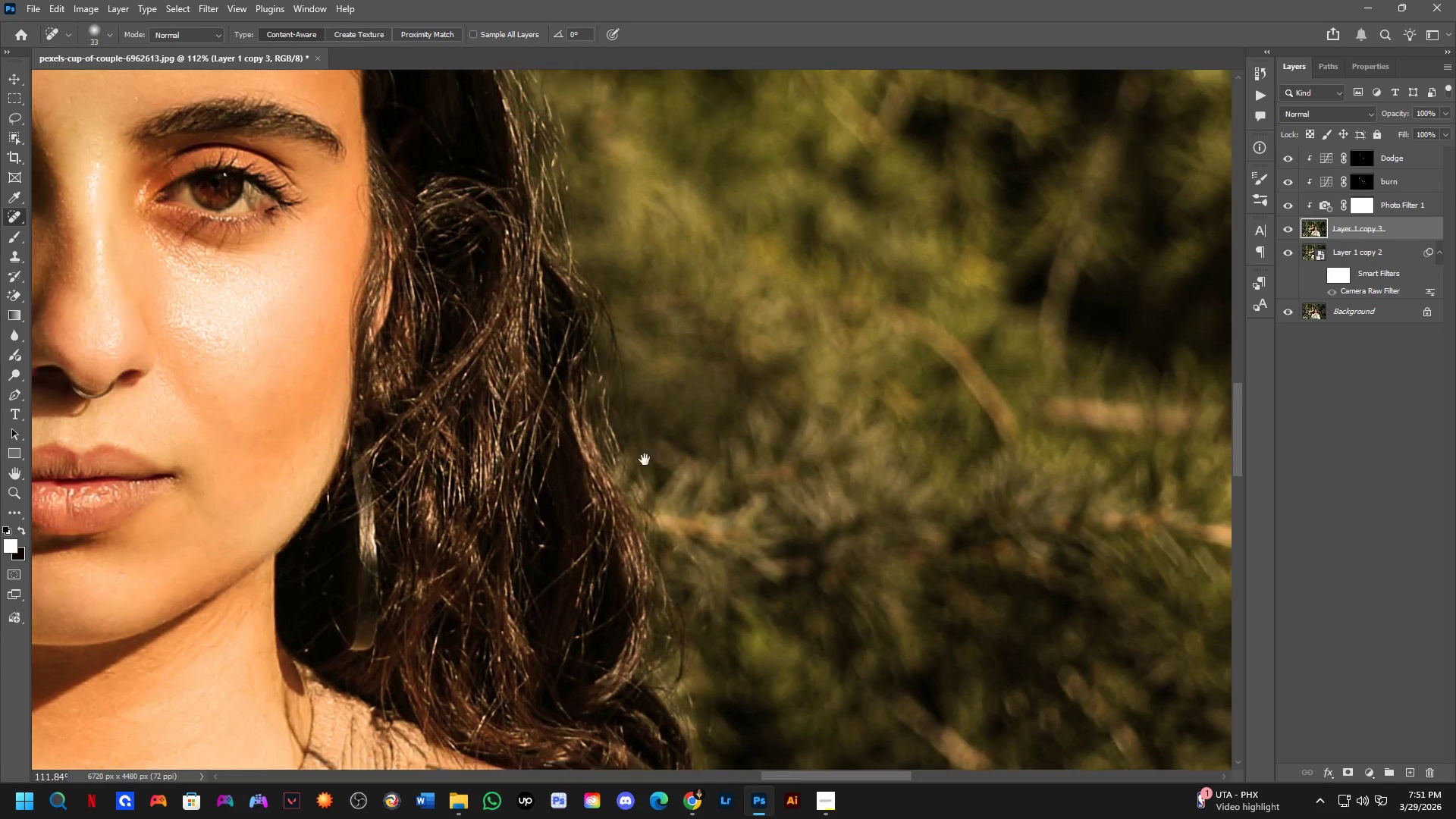 
left_click_drag(start_coordinate=[681, 484], to_coordinate=[640, 391])
 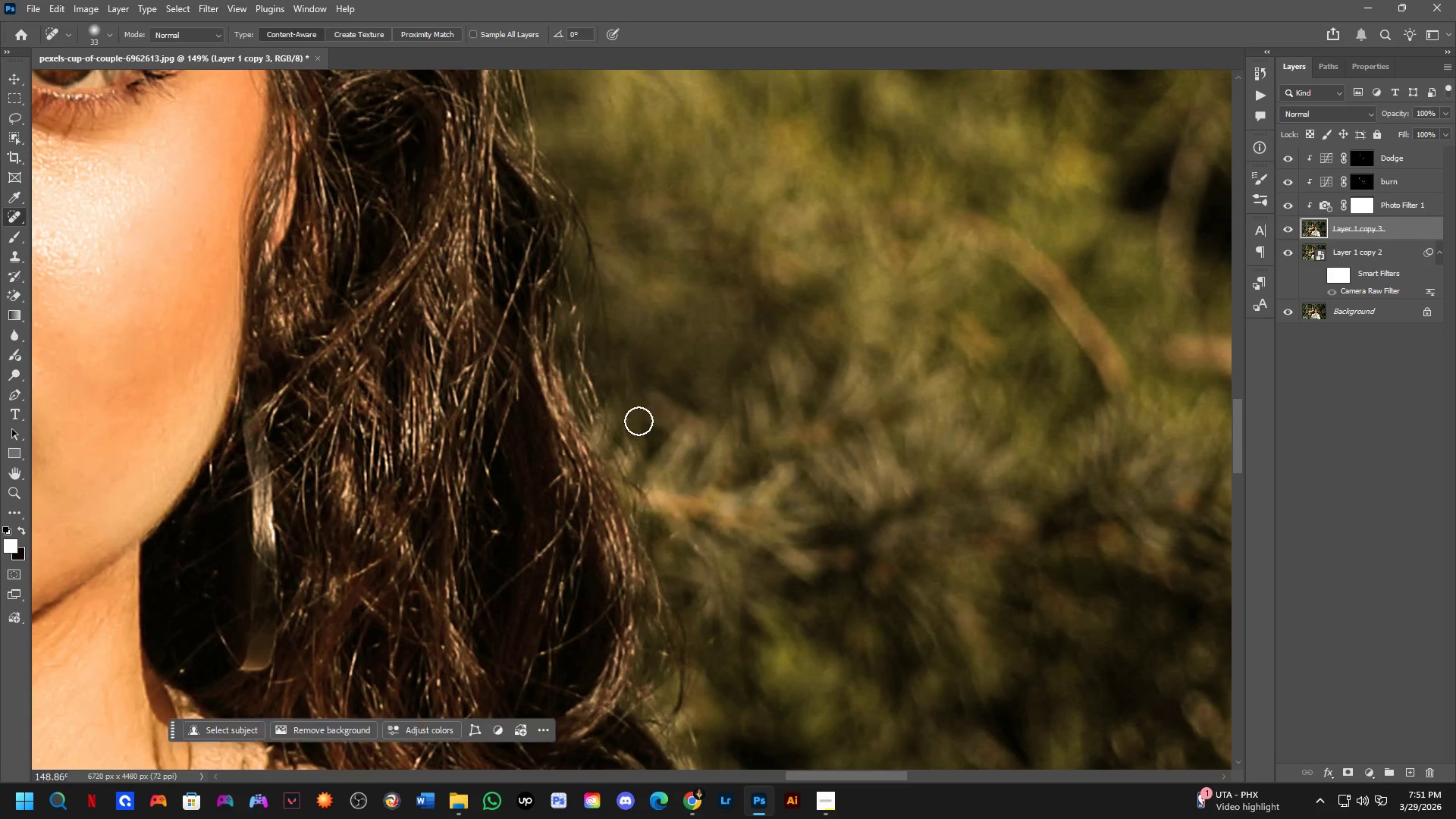 
scroll: coordinate [680, 483], scroll_direction: down, amount: 2.0
 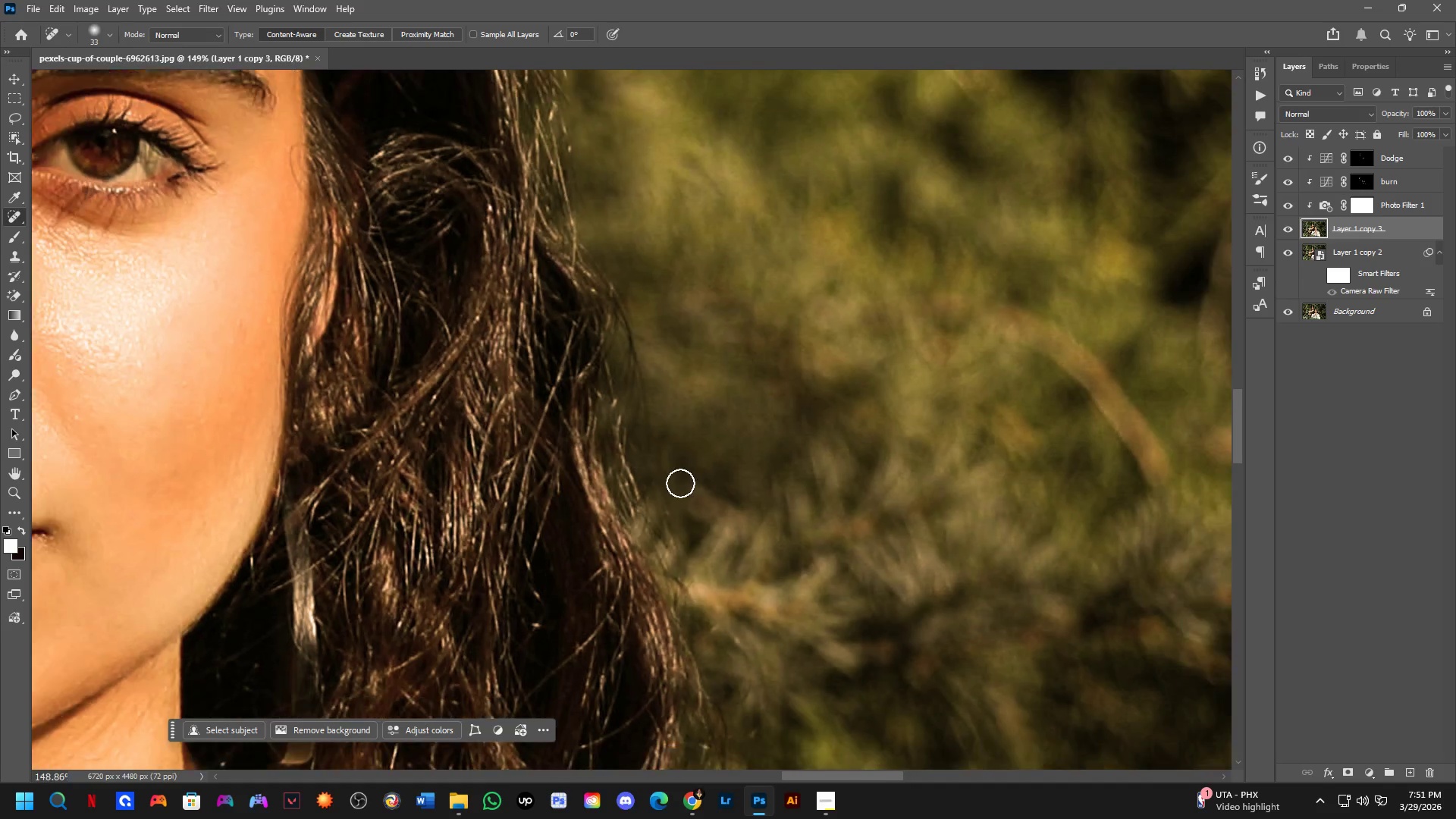 
hold_key(key=Space, duration=0.48)
 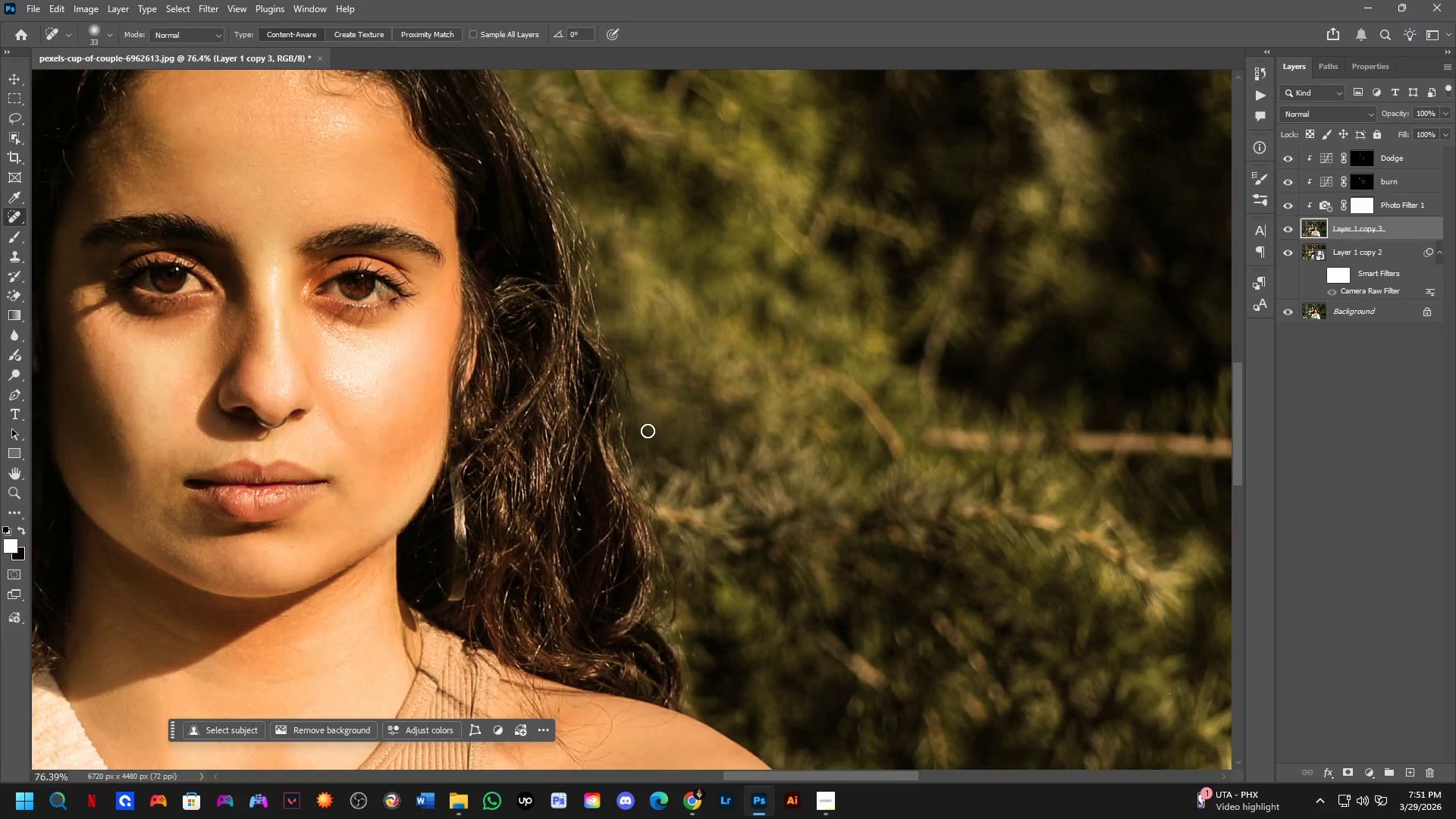 
left_click_drag(start_coordinate=[631, 397], to_coordinate=[647, 469])
 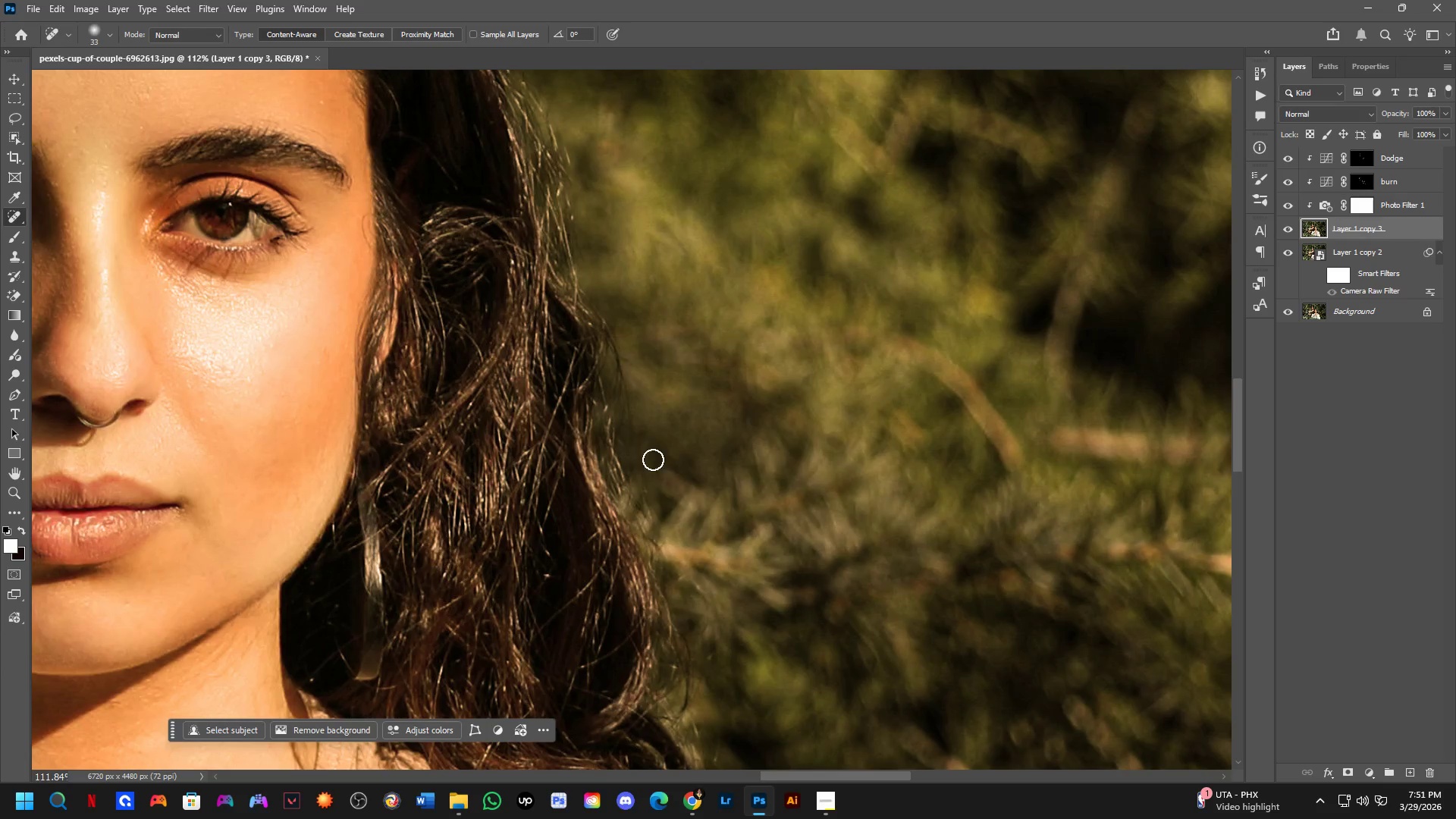 
scroll: coordinate [648, 431], scroll_direction: down, amount: 7.0
 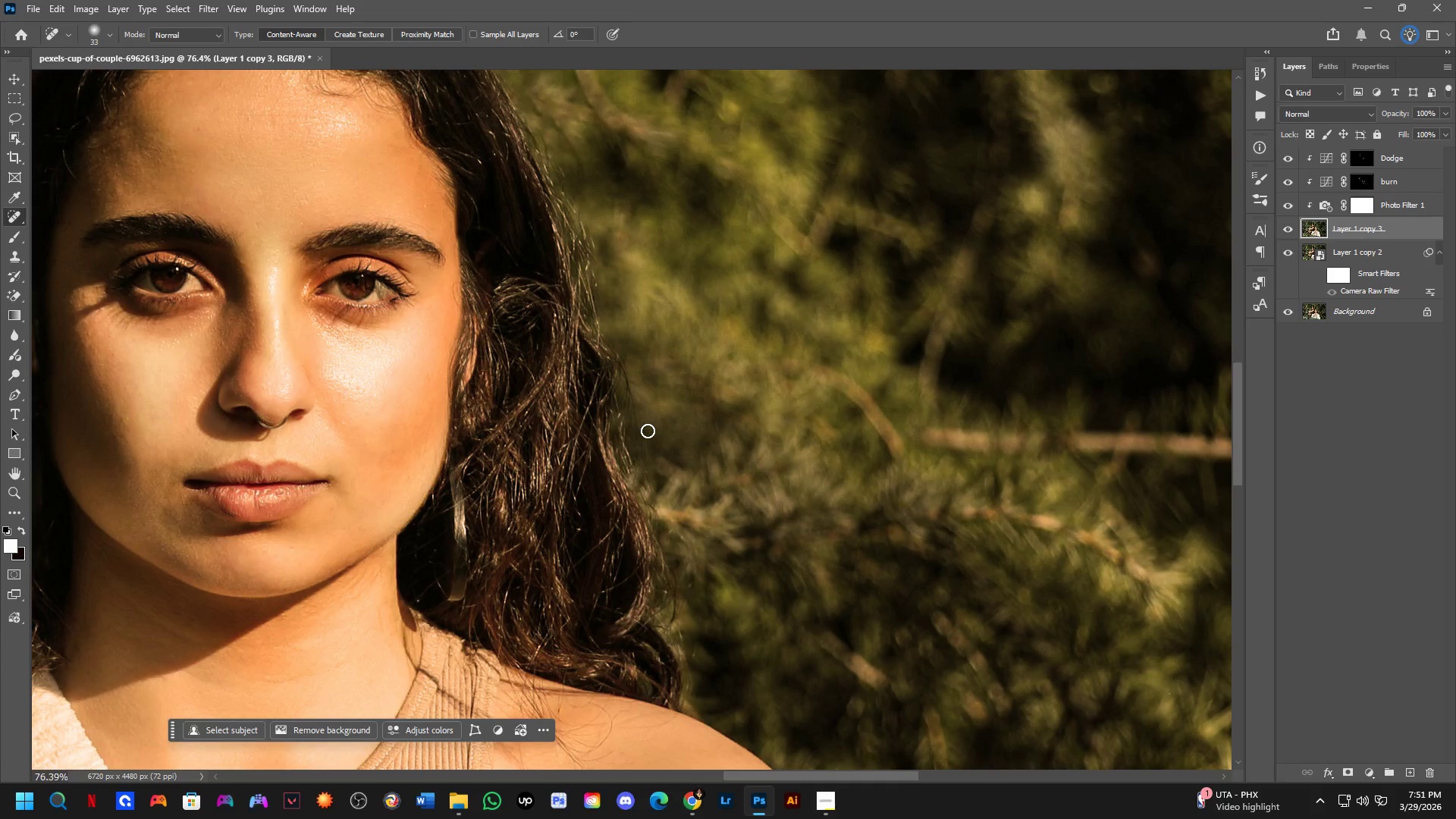 
hold_key(key=Space, duration=0.41)
 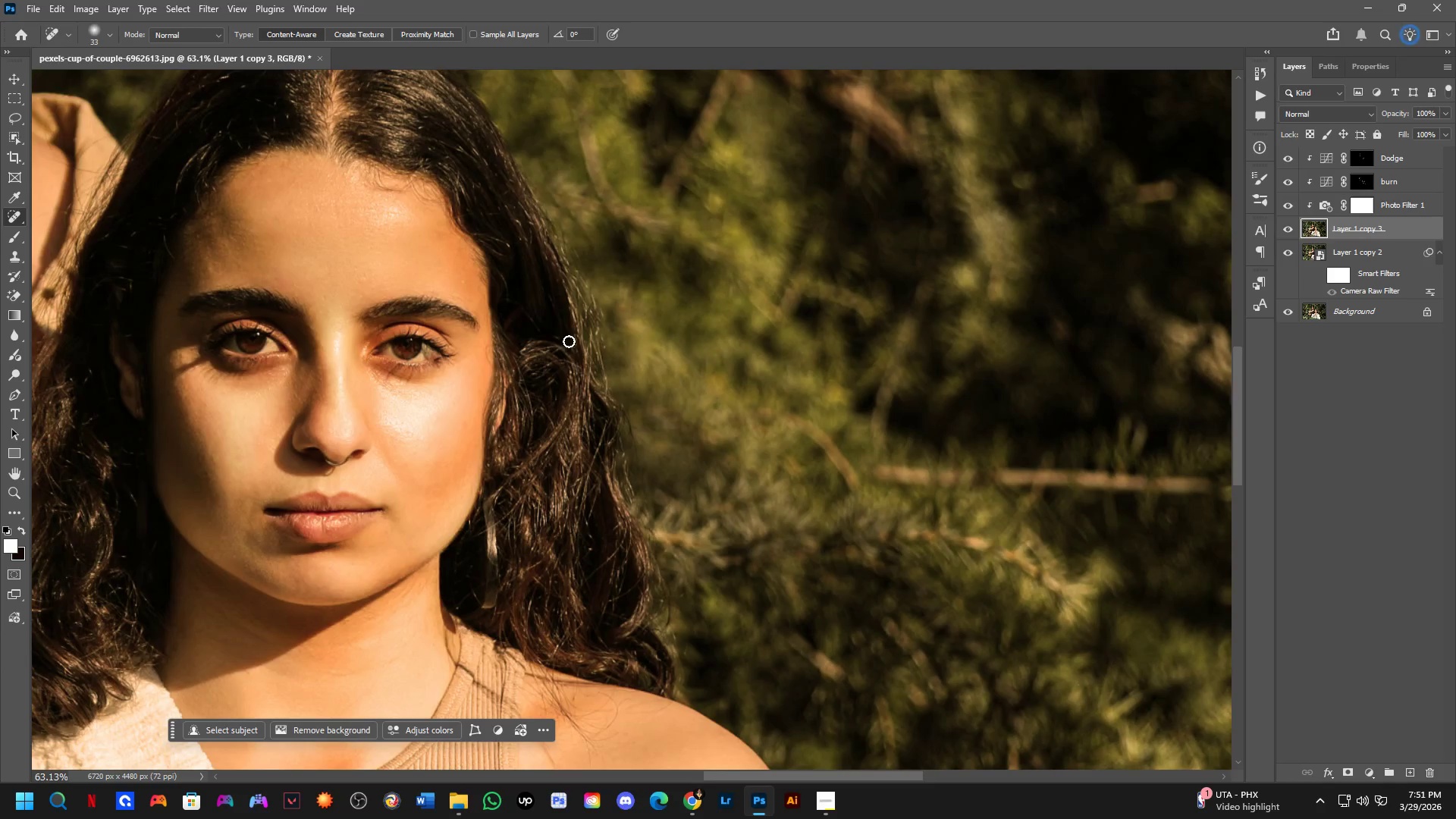 
left_click_drag(start_coordinate=[636, 428], to_coordinate=[675, 545])
 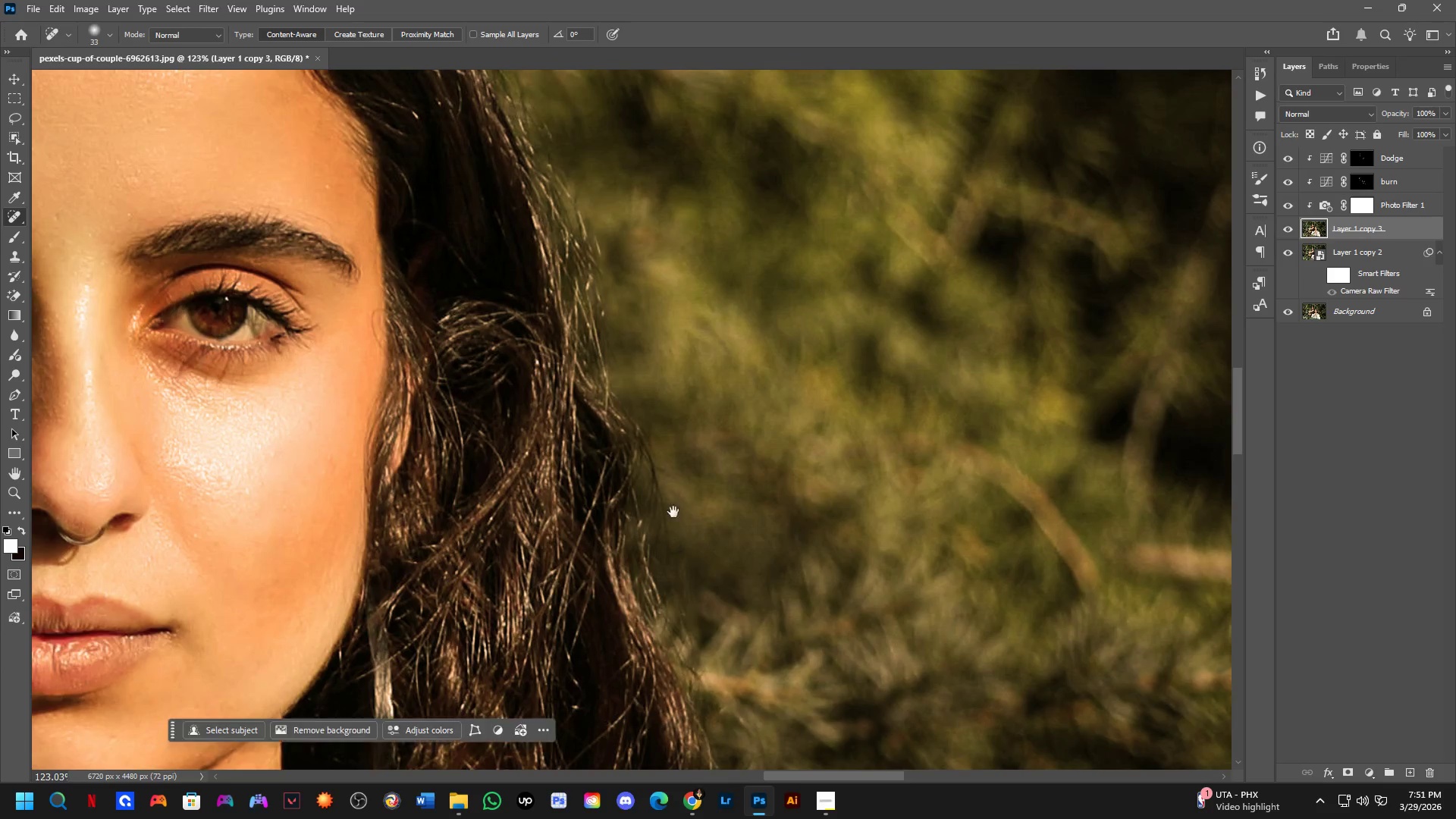 
scroll: coordinate [648, 431], scroll_direction: up, amount: 5.0
 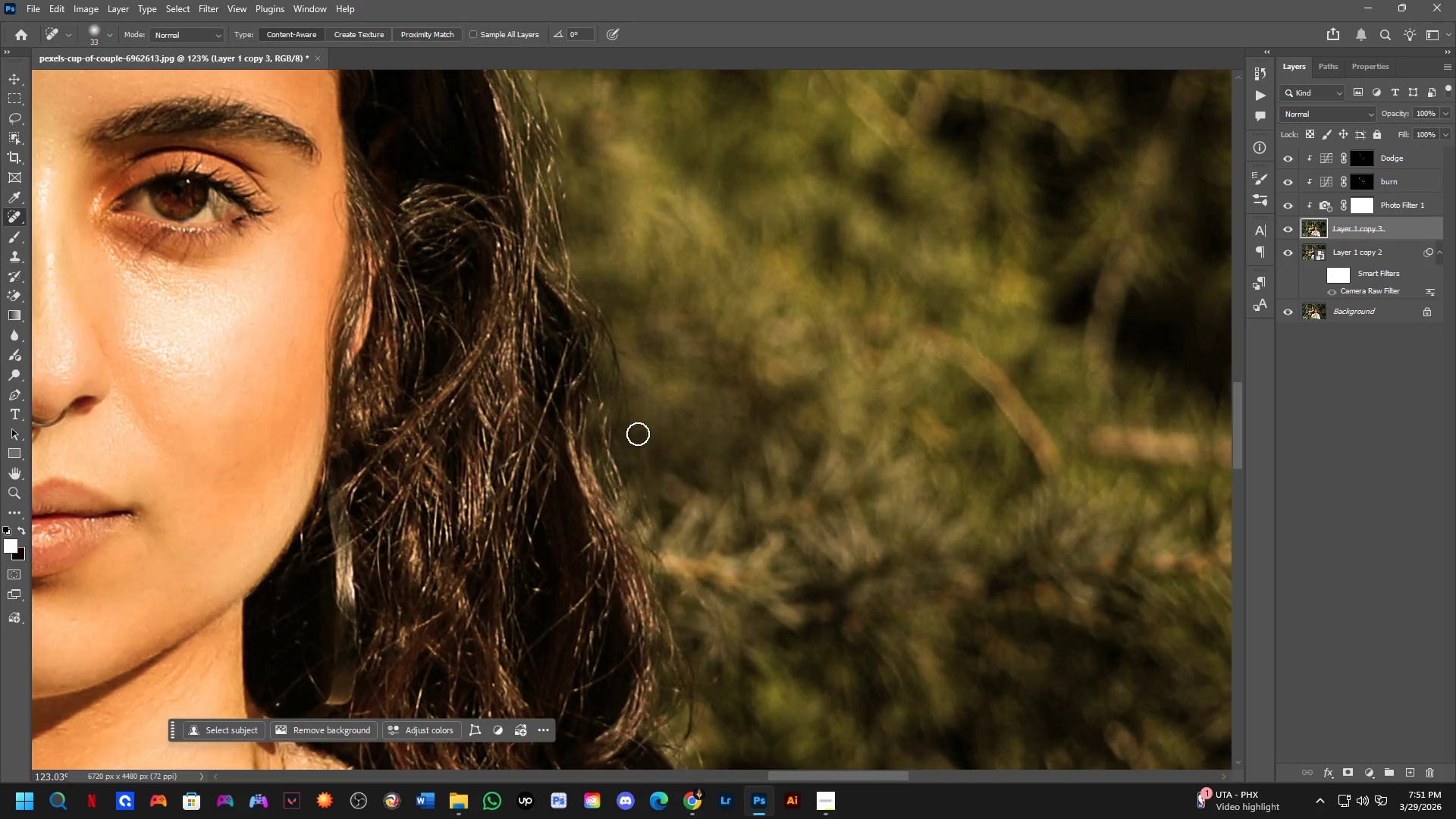 
hold_key(key=Space, duration=0.48)
 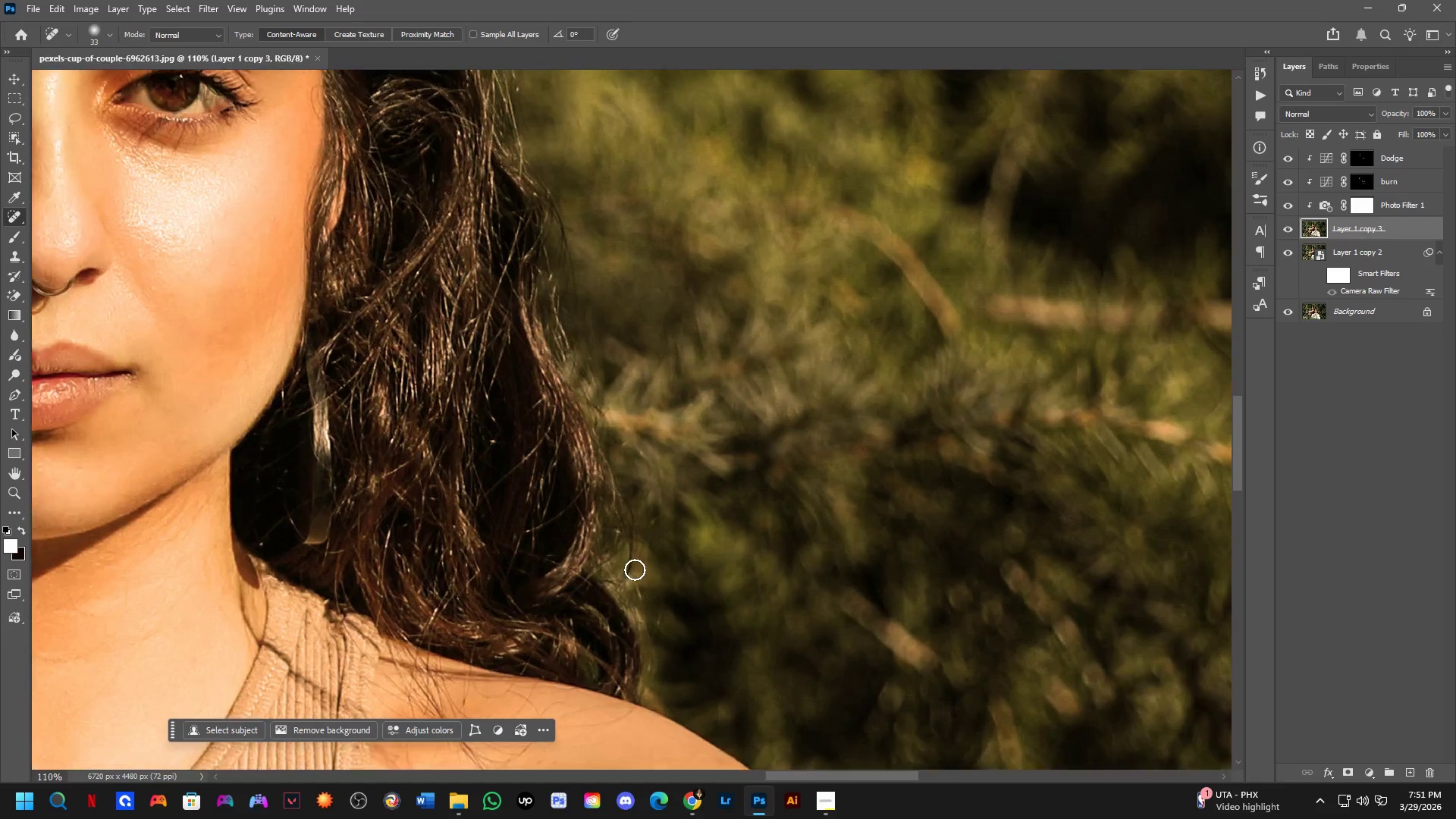 
left_click_drag(start_coordinate=[619, 447], to_coordinate=[598, 375])
 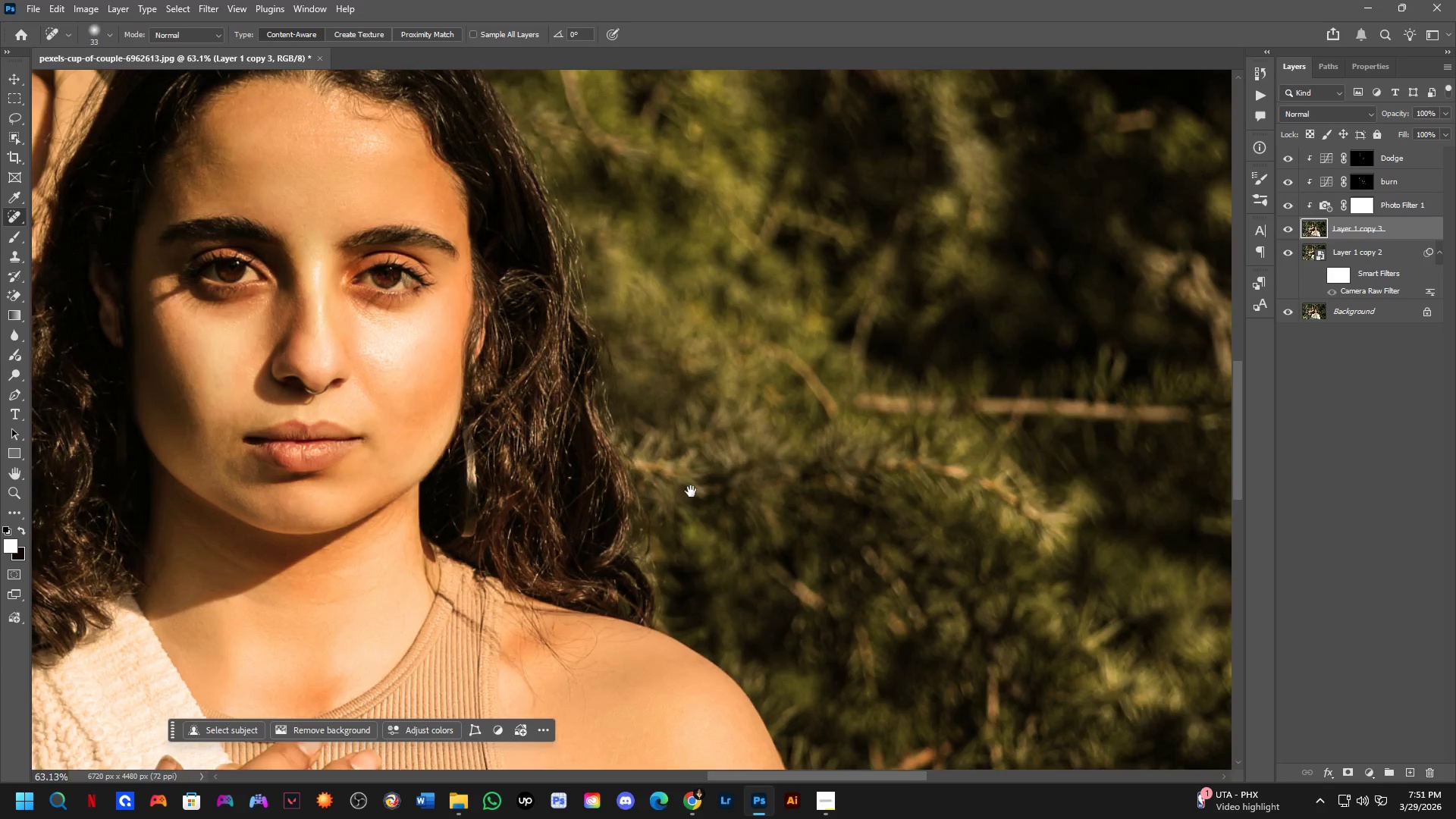 
scroll: coordinate [566, 339], scroll_direction: down, amount: 7.0
 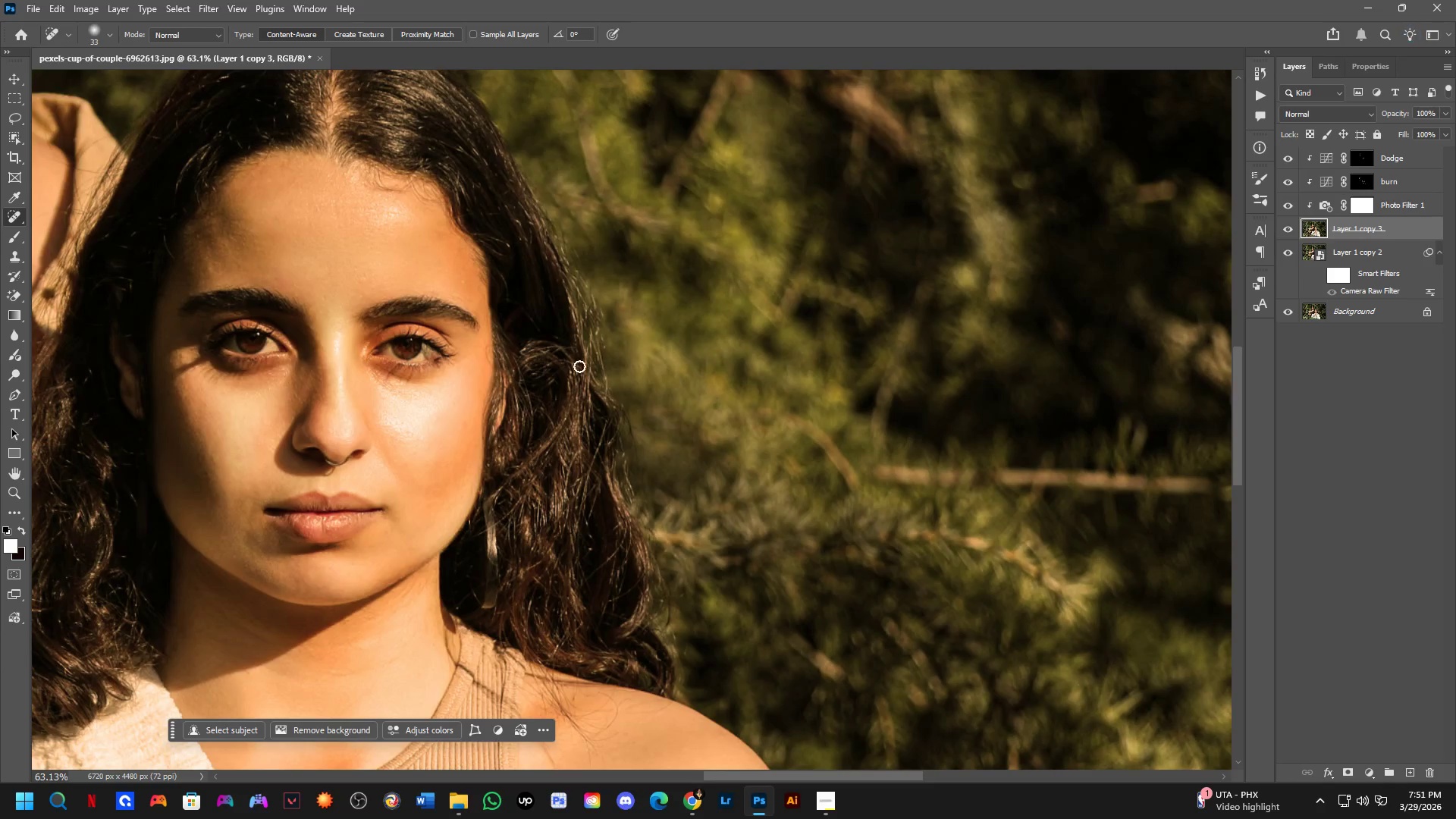 
key(Shift+ShiftLeft)
 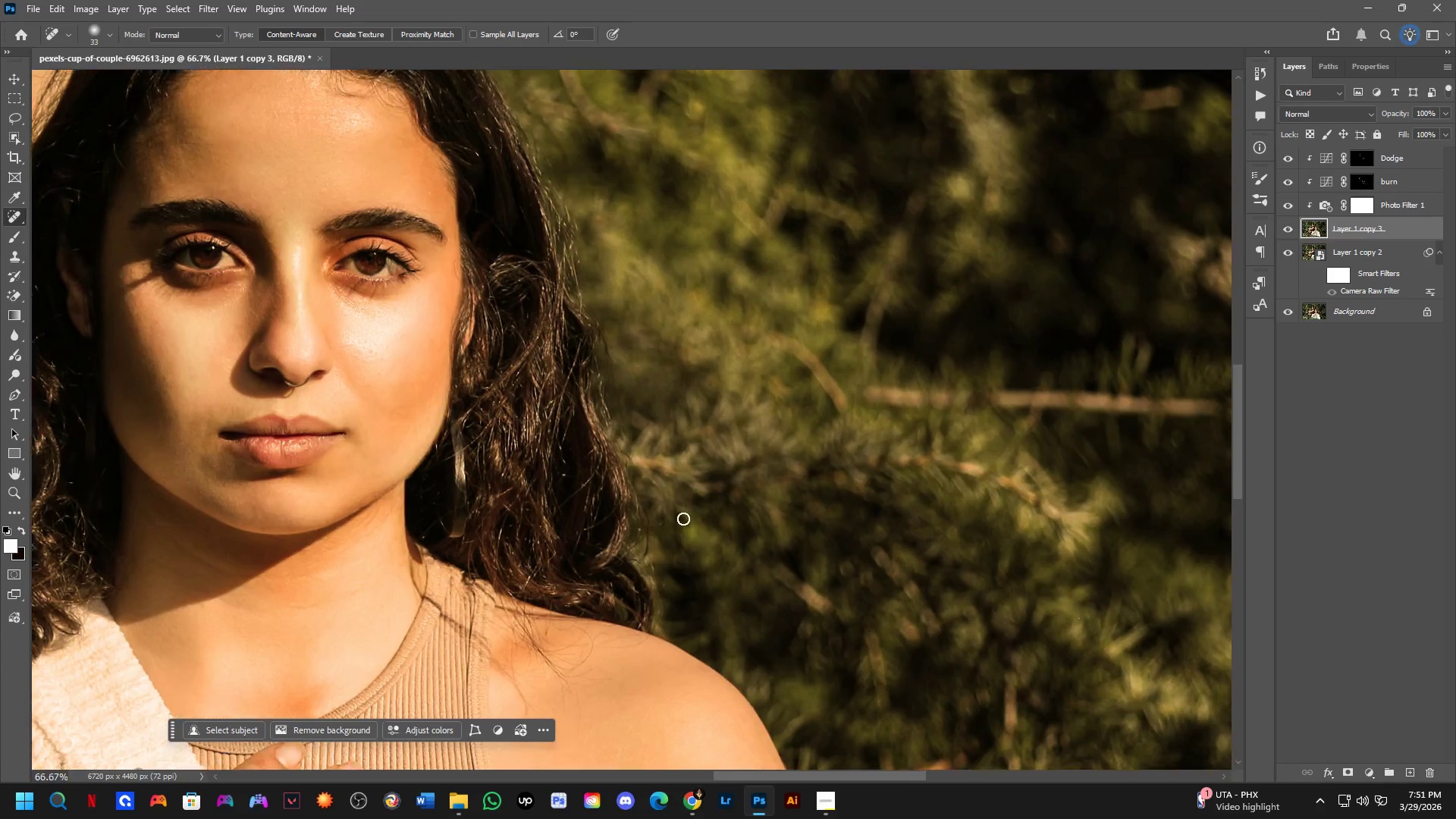 
left_click_drag(start_coordinate=[648, 579], to_coordinate=[647, 620])
 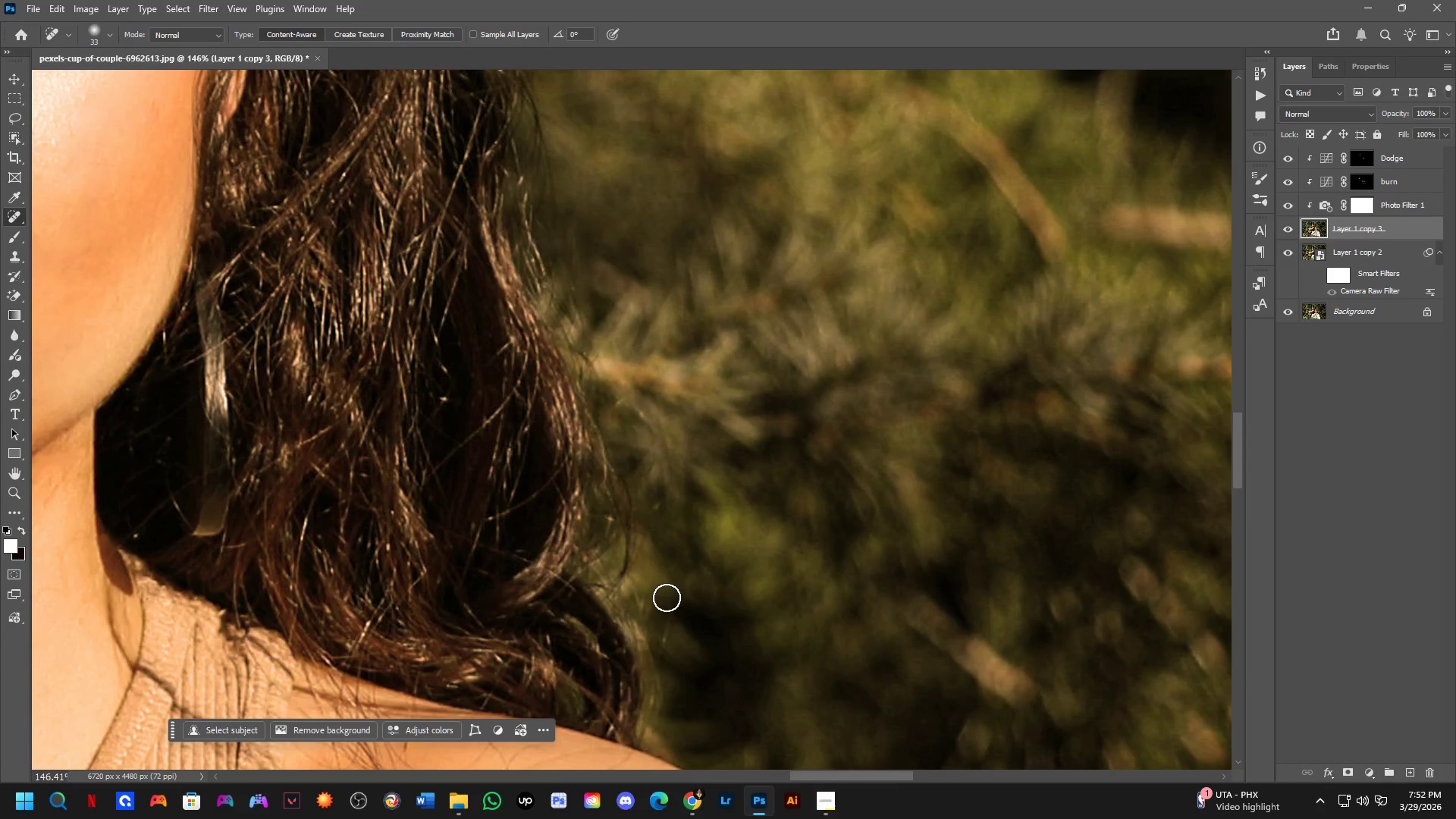 
scroll: coordinate [647, 572], scroll_direction: up, amount: 6.0
 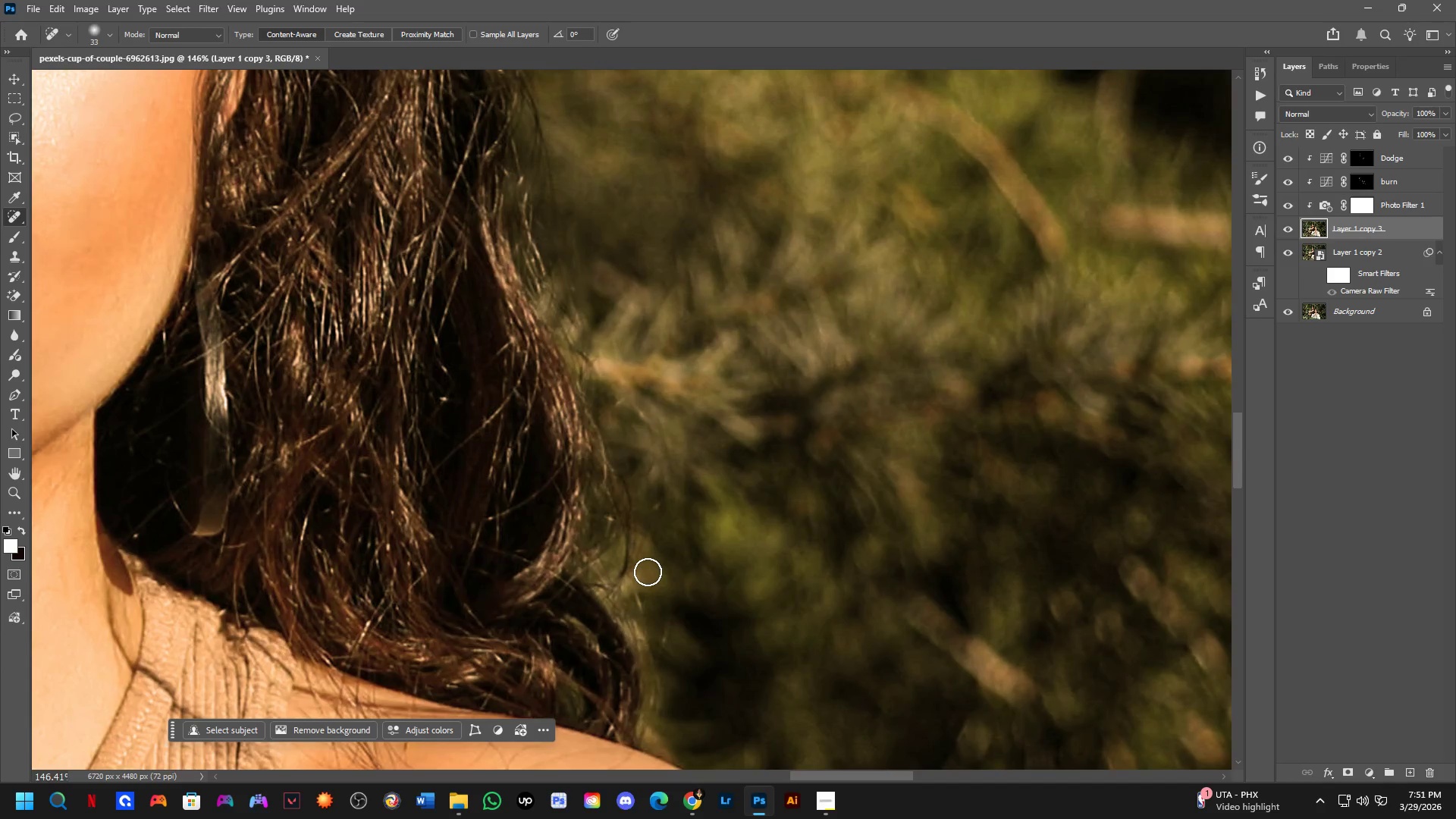 
left_click_drag(start_coordinate=[668, 609], to_coordinate=[664, 667])
 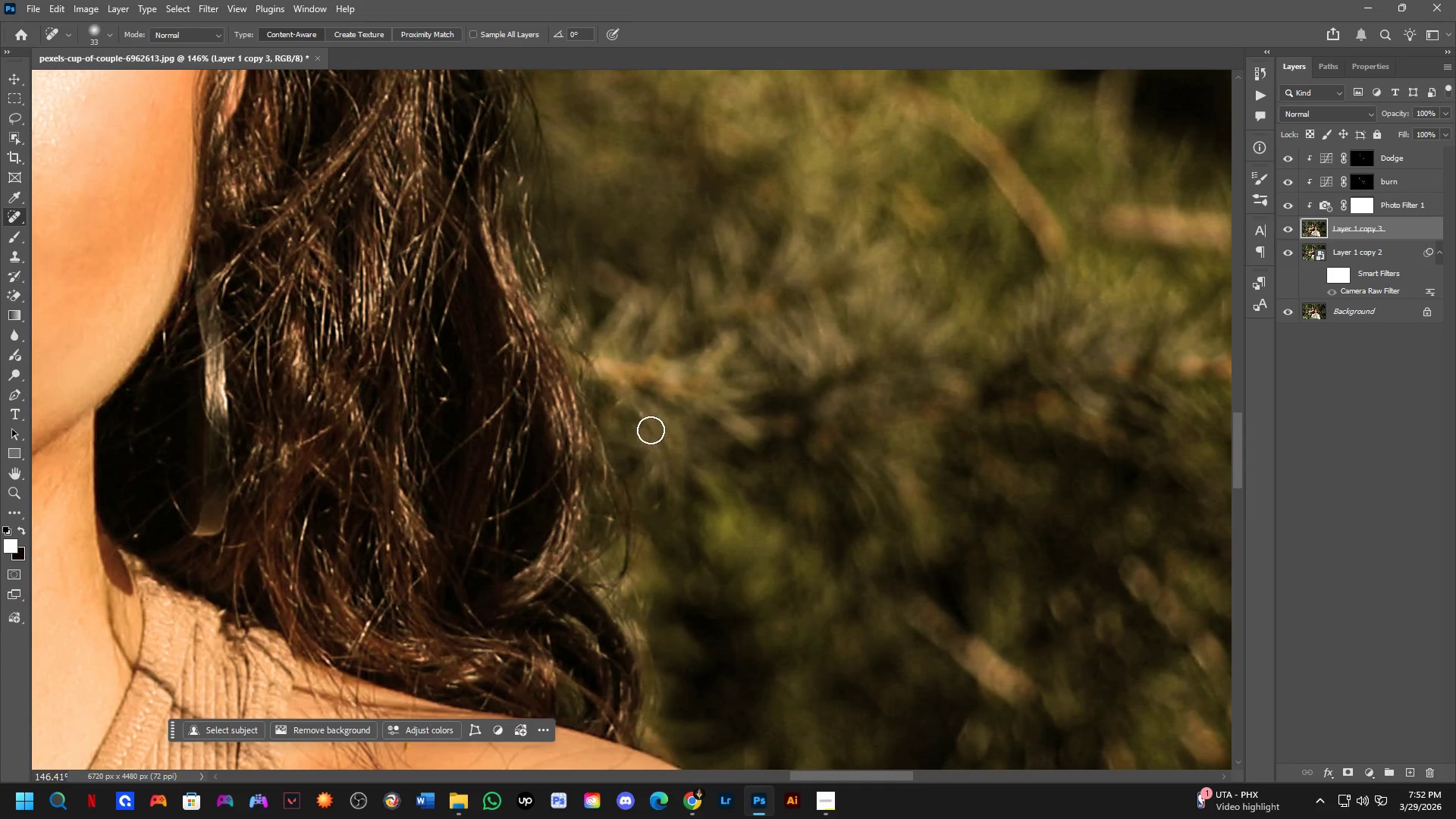 
left_click_drag(start_coordinate=[648, 424], to_coordinate=[659, 506])
 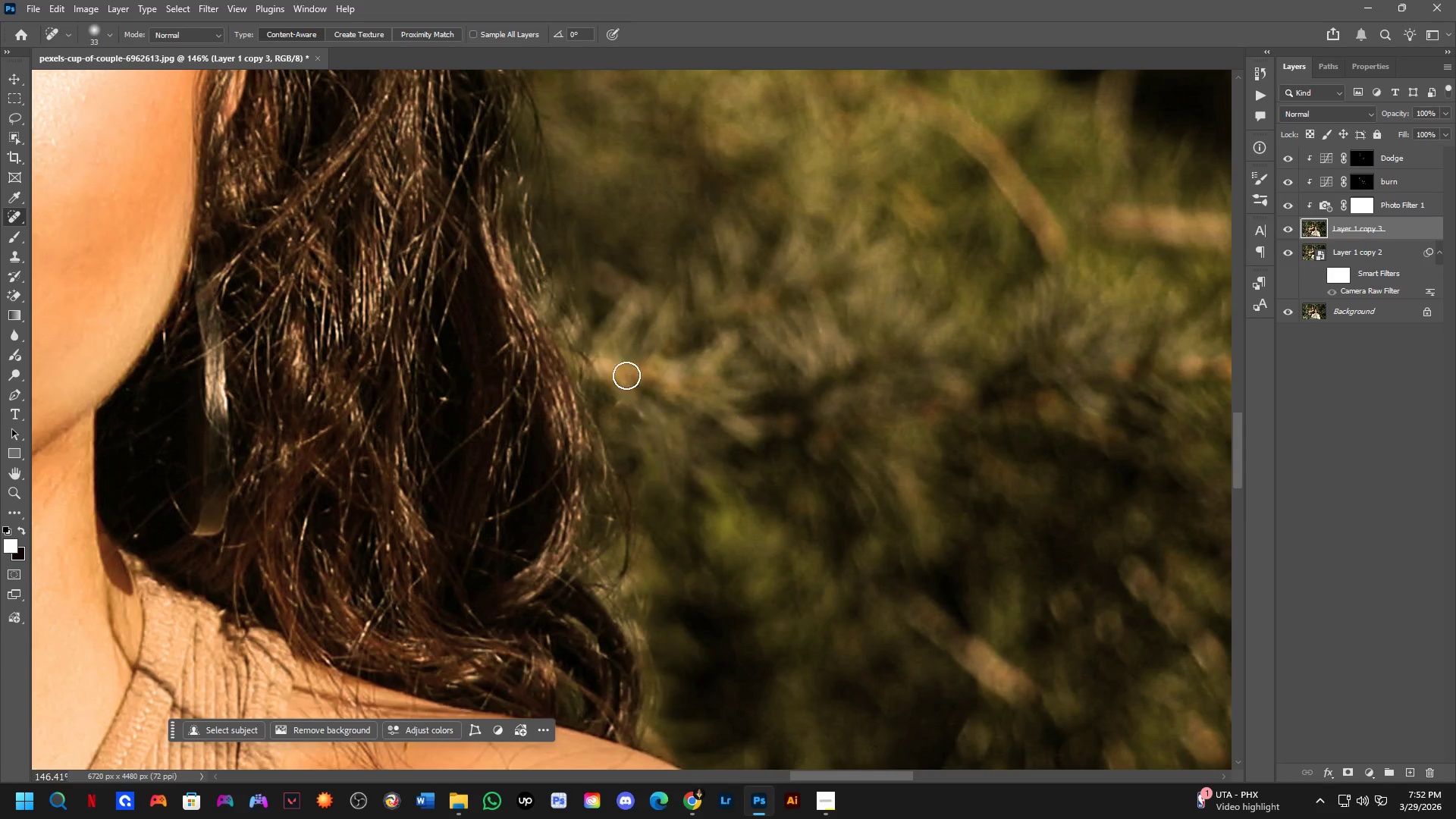 
left_click_drag(start_coordinate=[628, 381], to_coordinate=[656, 475])
 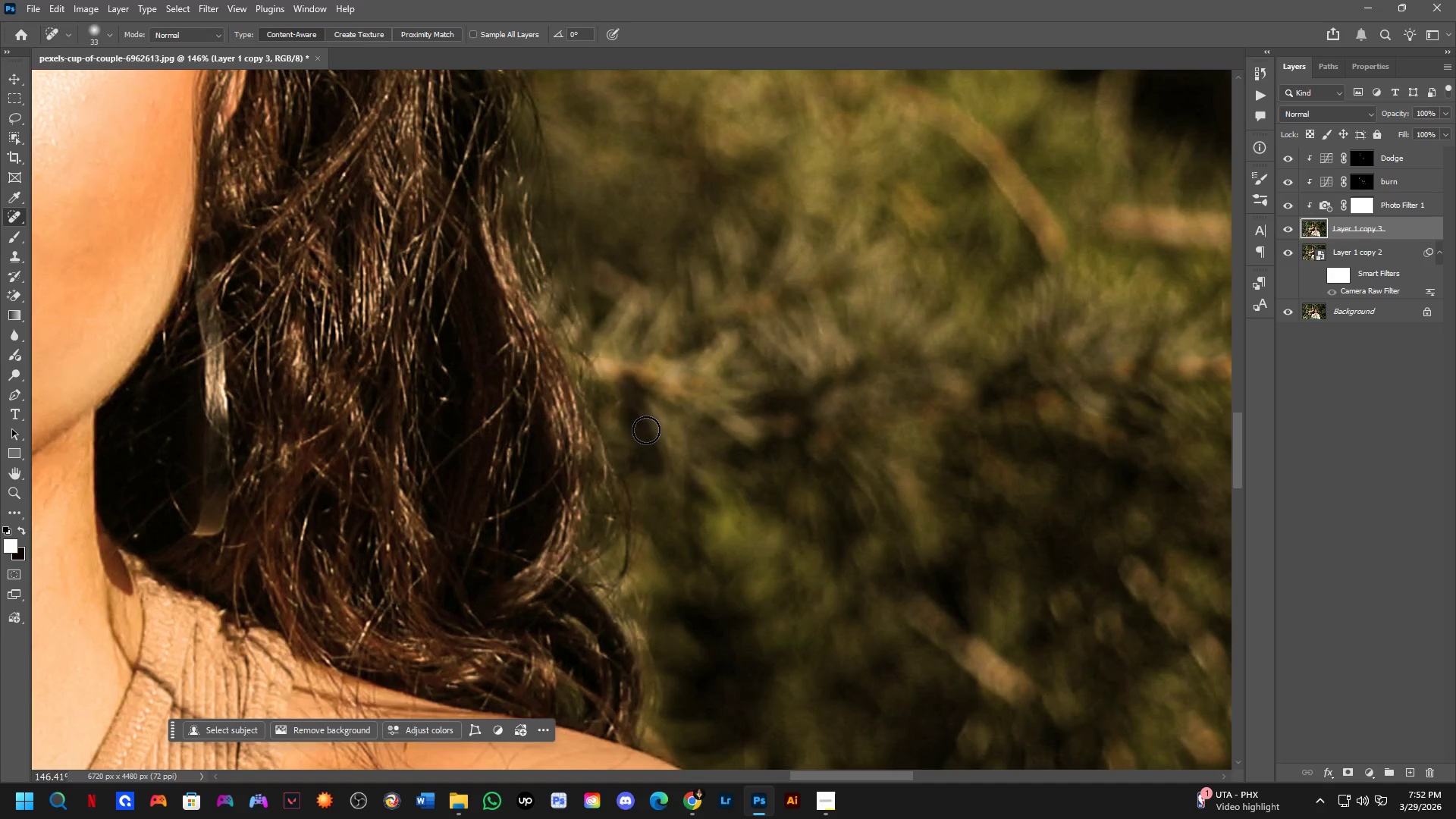 
hold_key(key=Space, duration=0.52)
 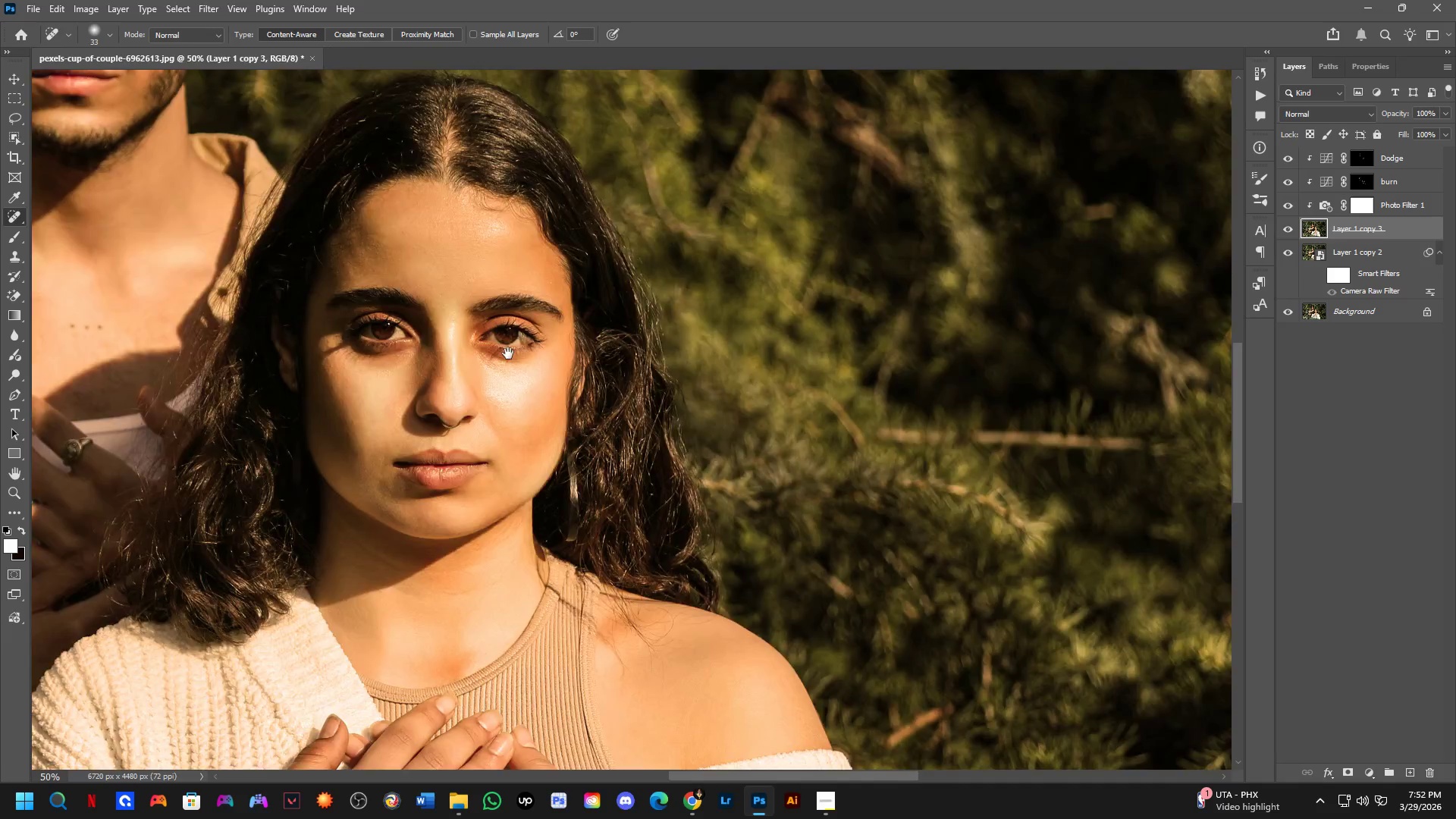 
left_click_drag(start_coordinate=[607, 312], to_coordinate=[774, 584])
 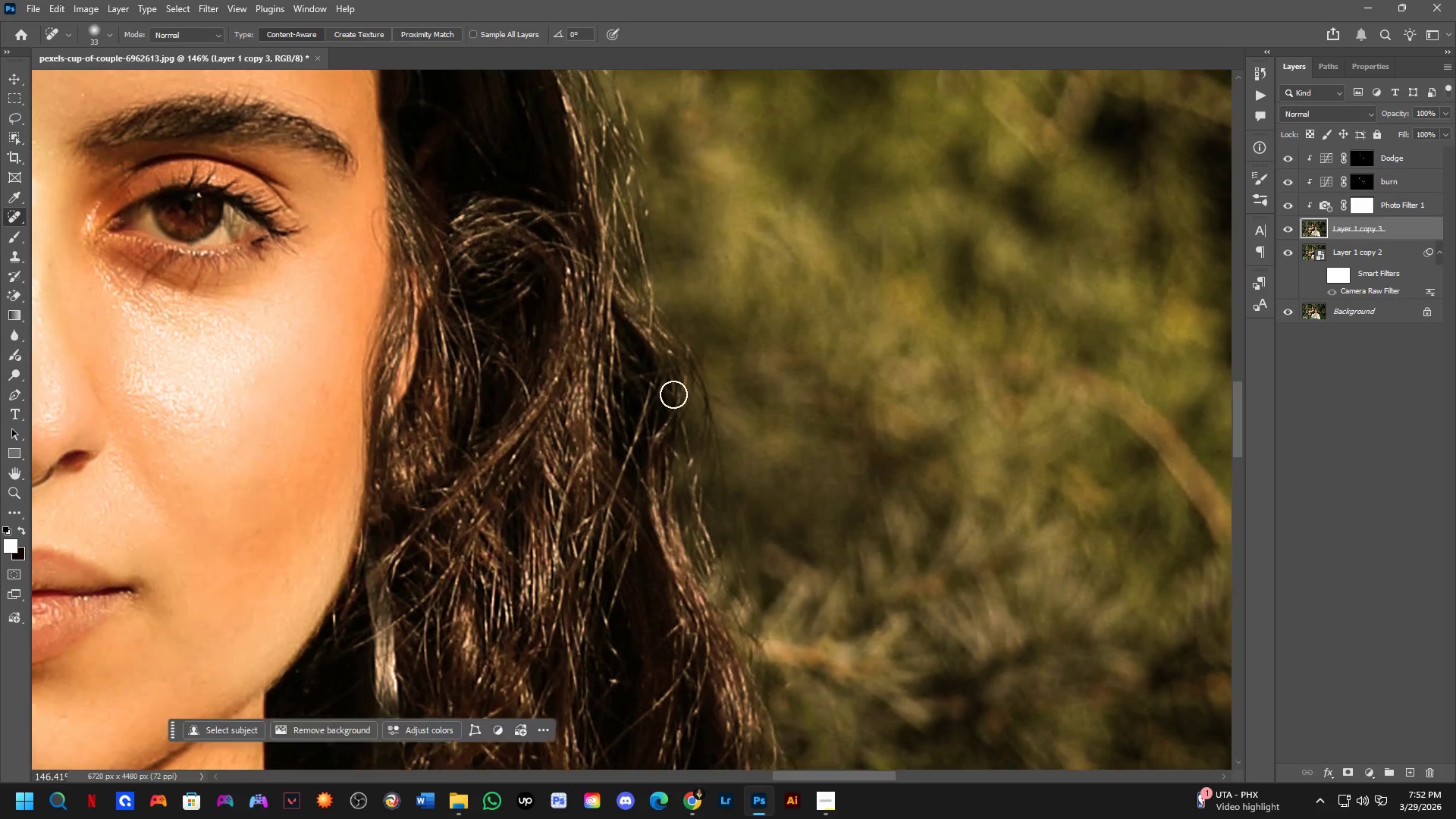 
key(Shift+ShiftLeft)
 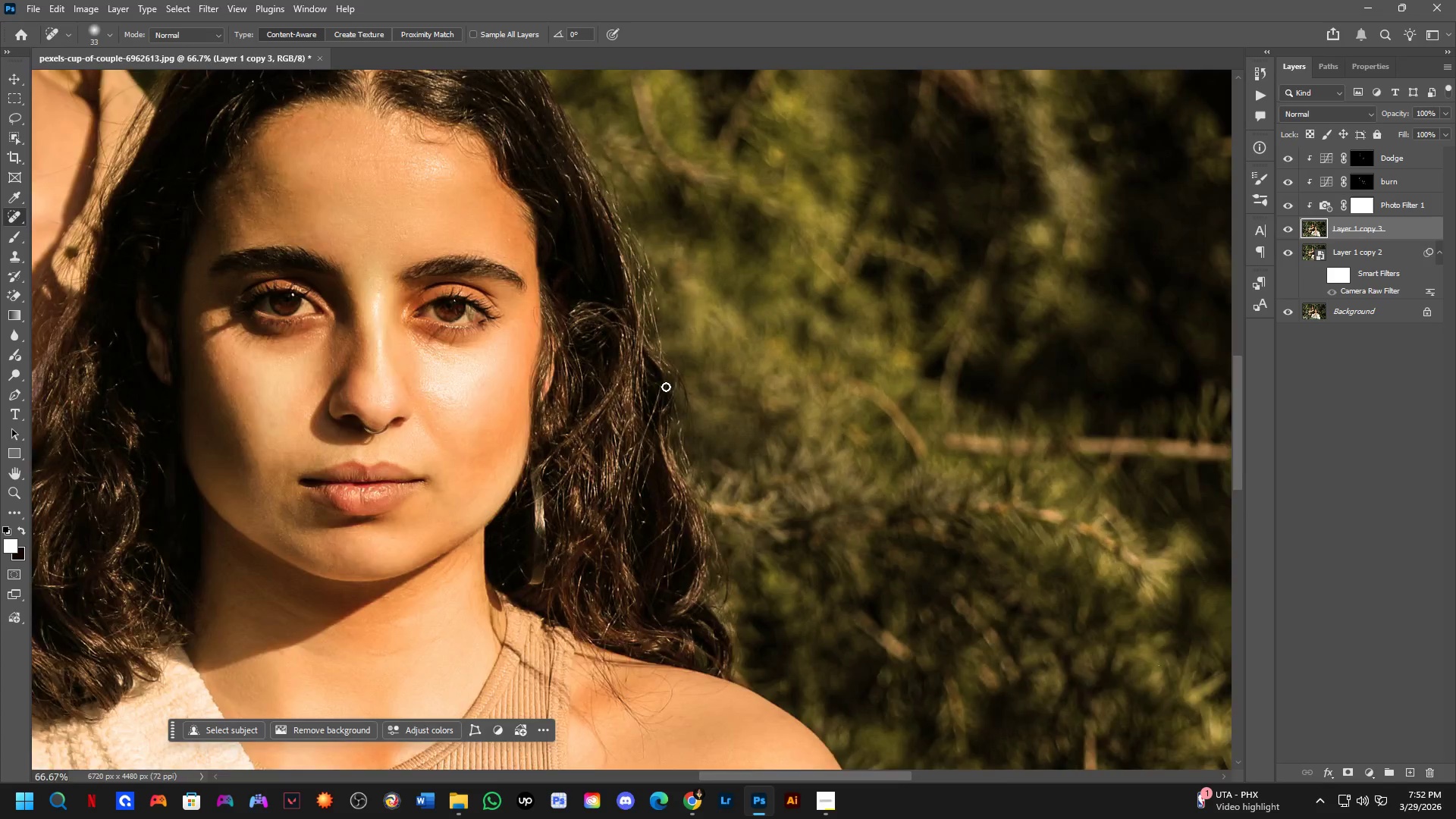 
hold_key(key=Space, duration=0.5)
 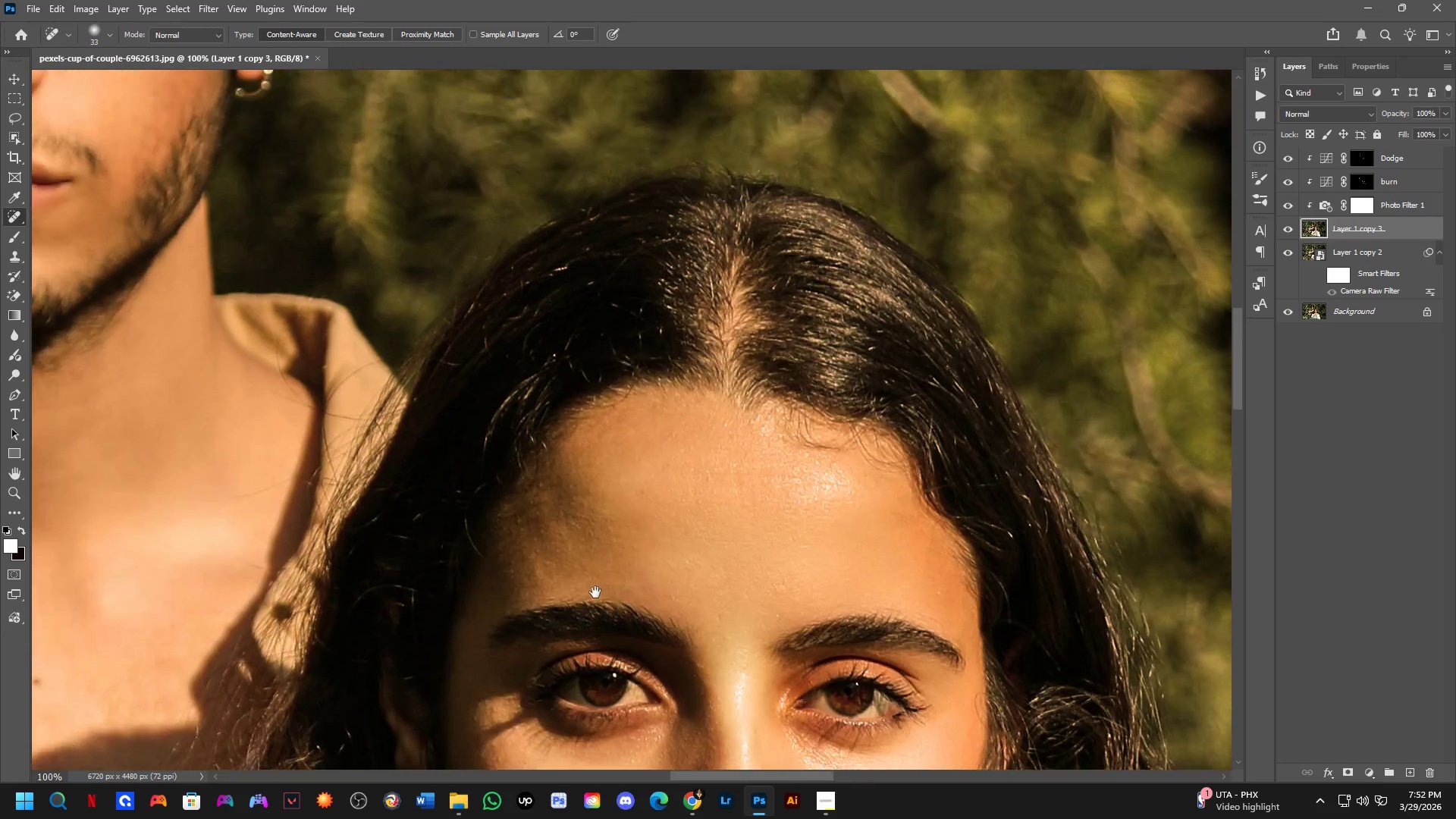 
left_click_drag(start_coordinate=[496, 328], to_coordinate=[624, 509])
 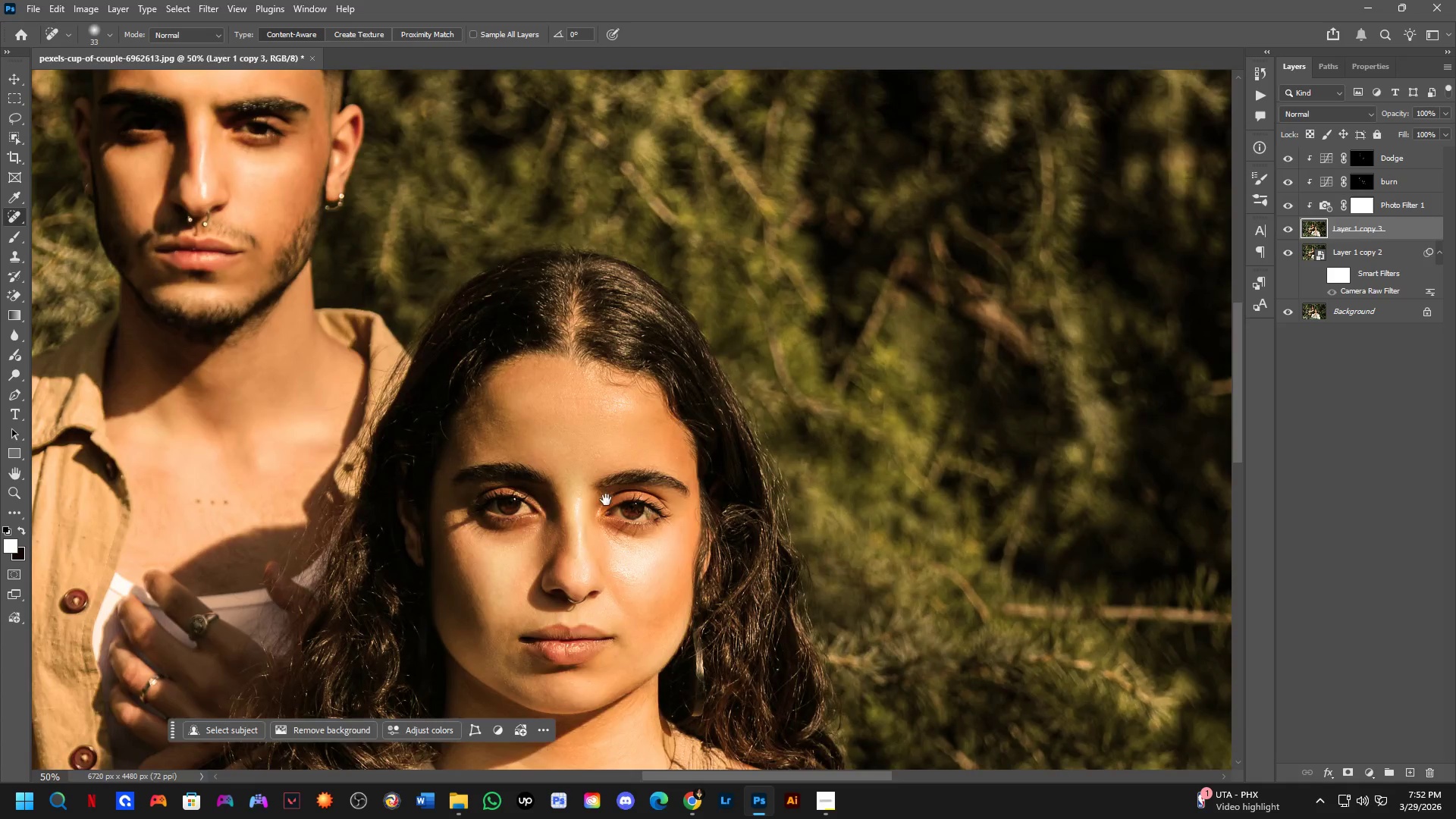 
scroll: coordinate [666, 387], scroll_direction: down, amount: 5.0
 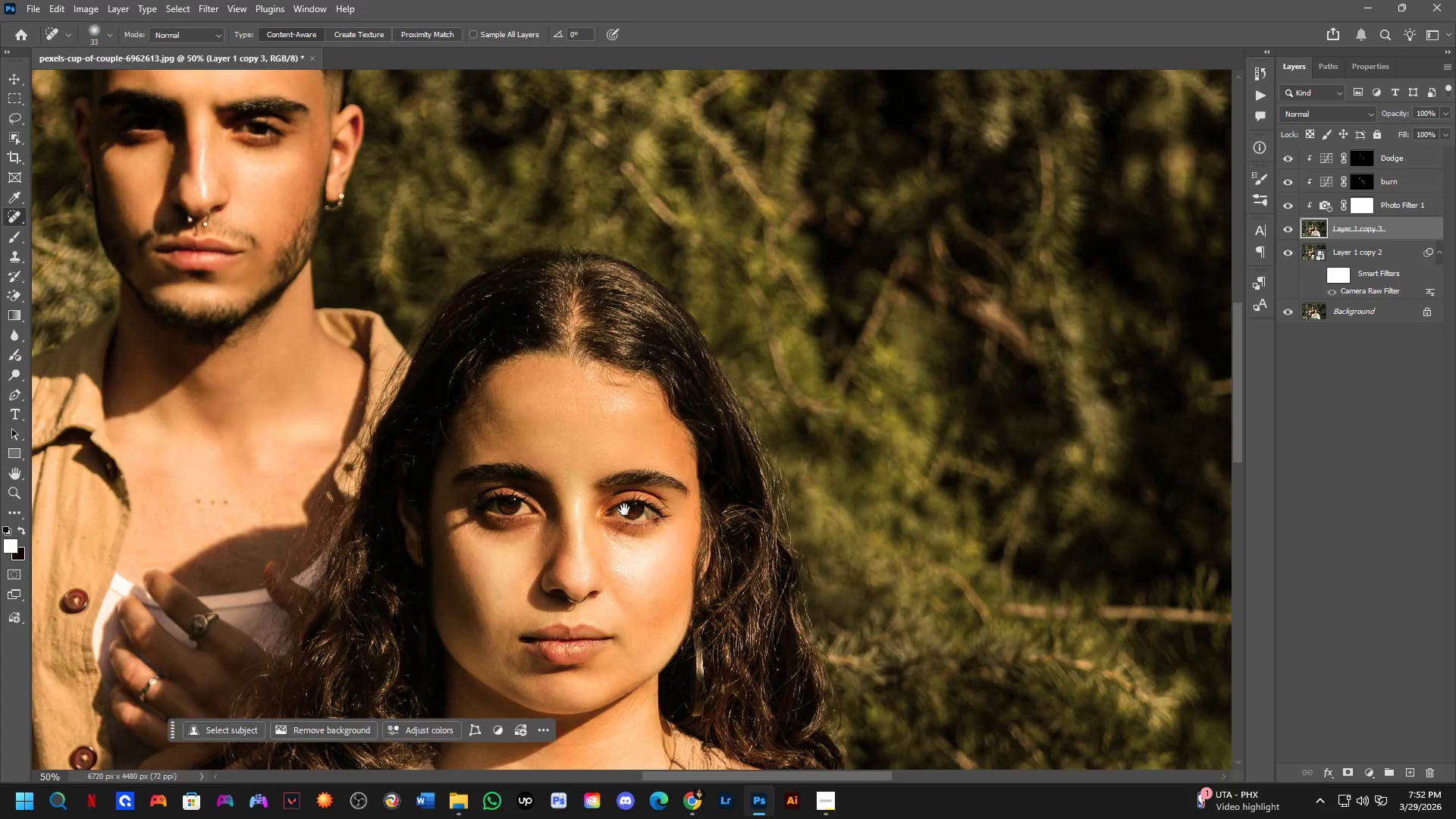 
key(Shift+ShiftLeft)
 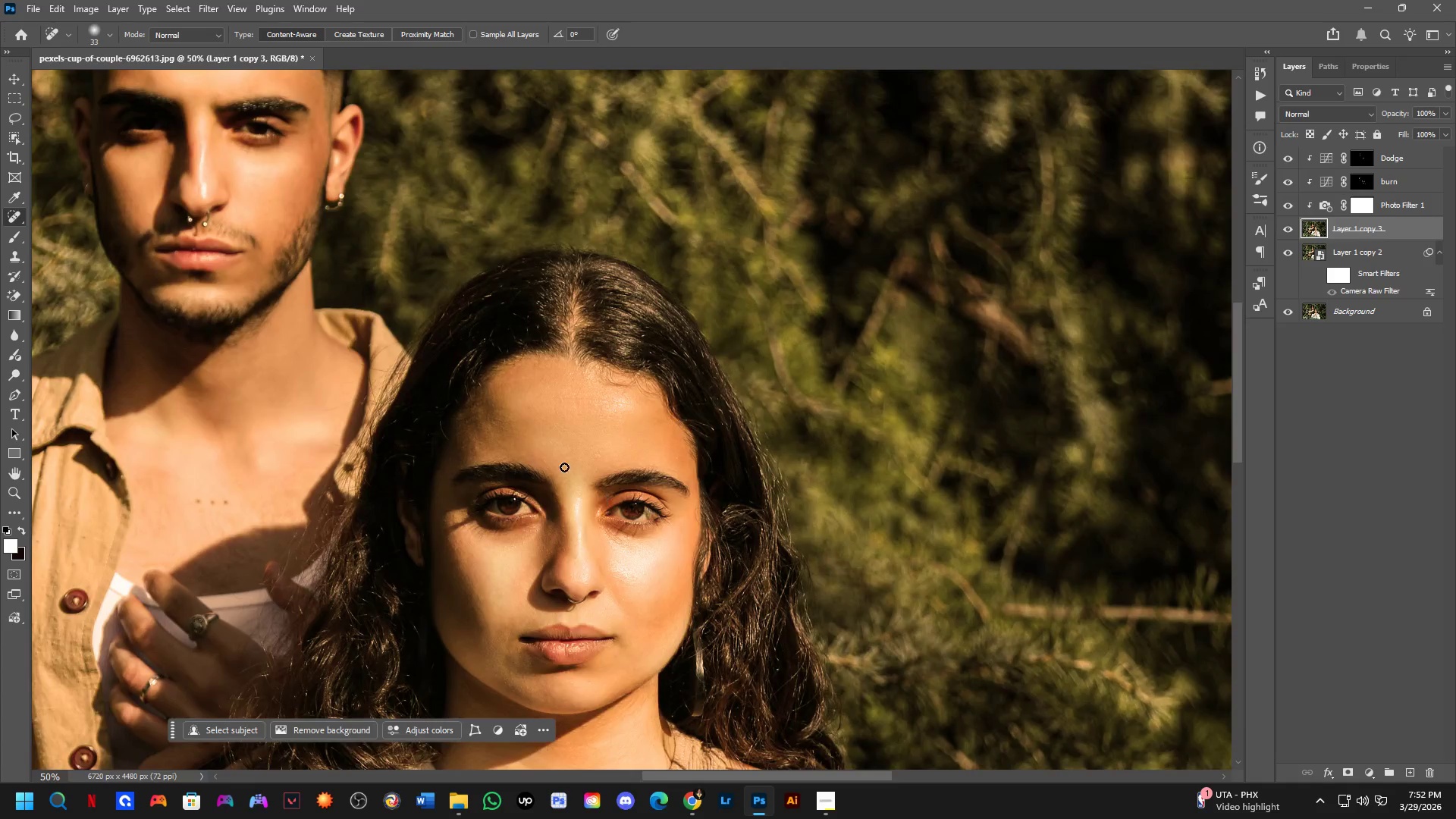 
hold_key(key=Space, duration=0.48)
 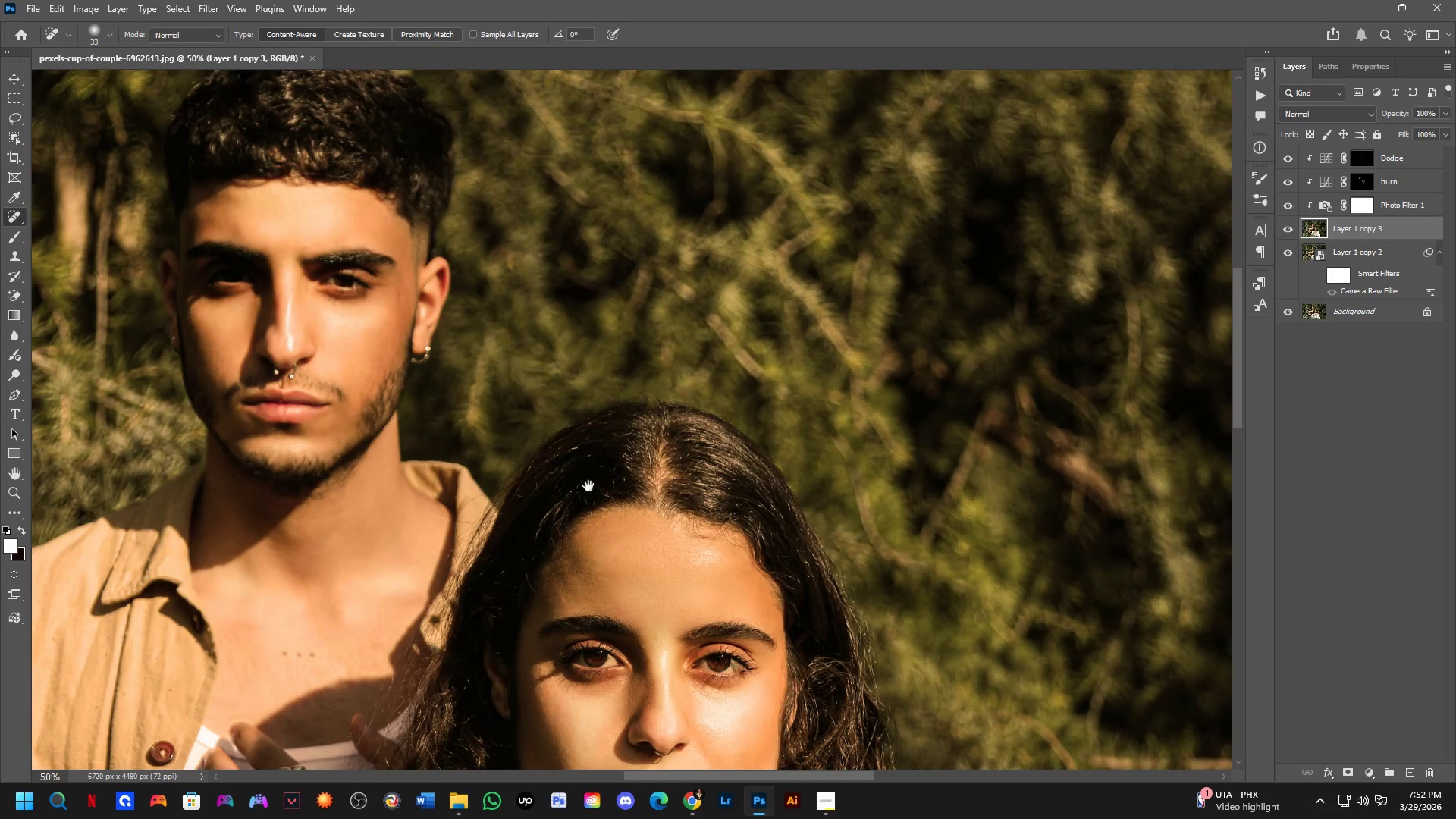 
left_click_drag(start_coordinate=[462, 460], to_coordinate=[595, 592])
 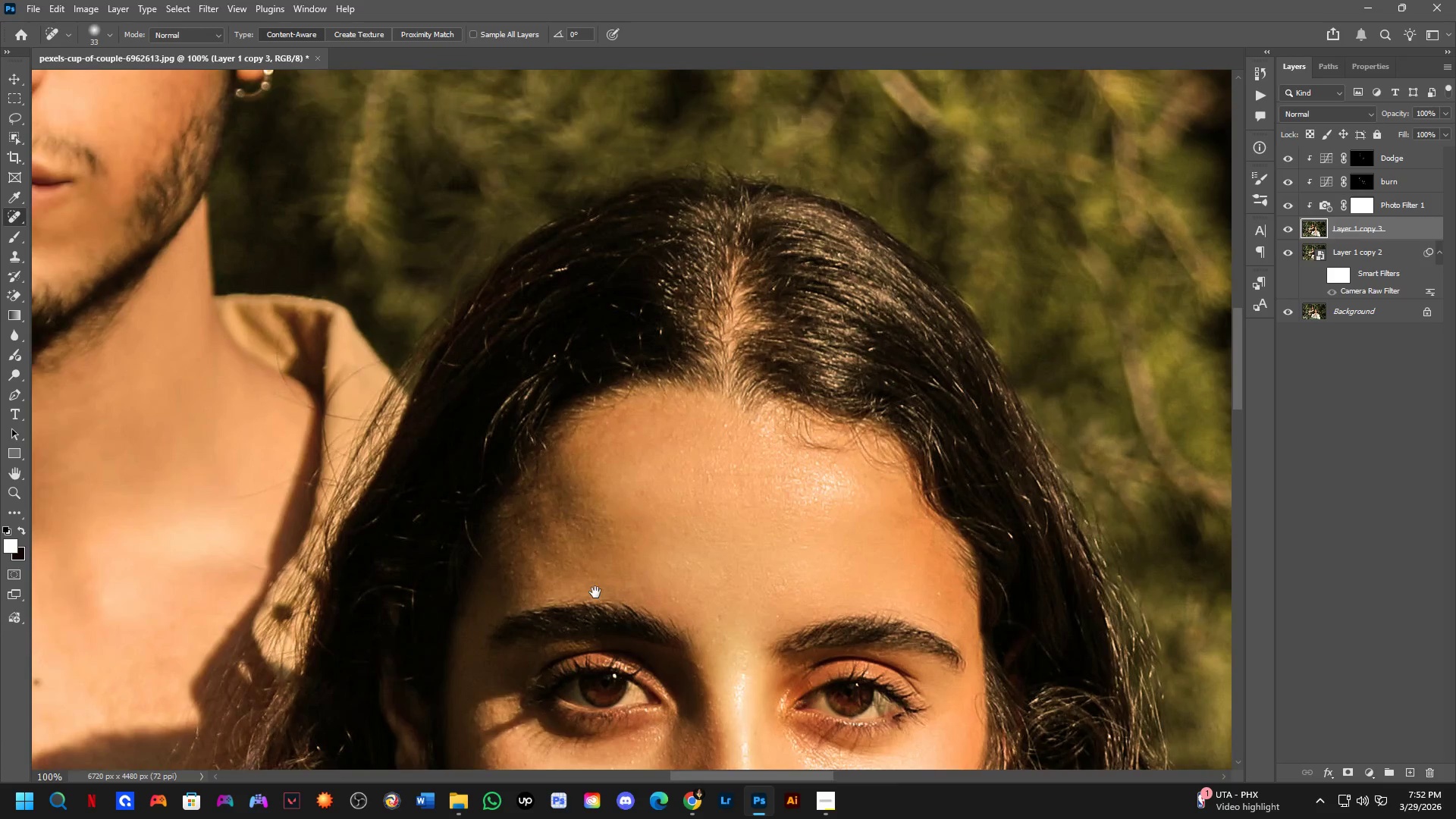 
scroll: coordinate [545, 453], scroll_direction: up, amount: 2.0
 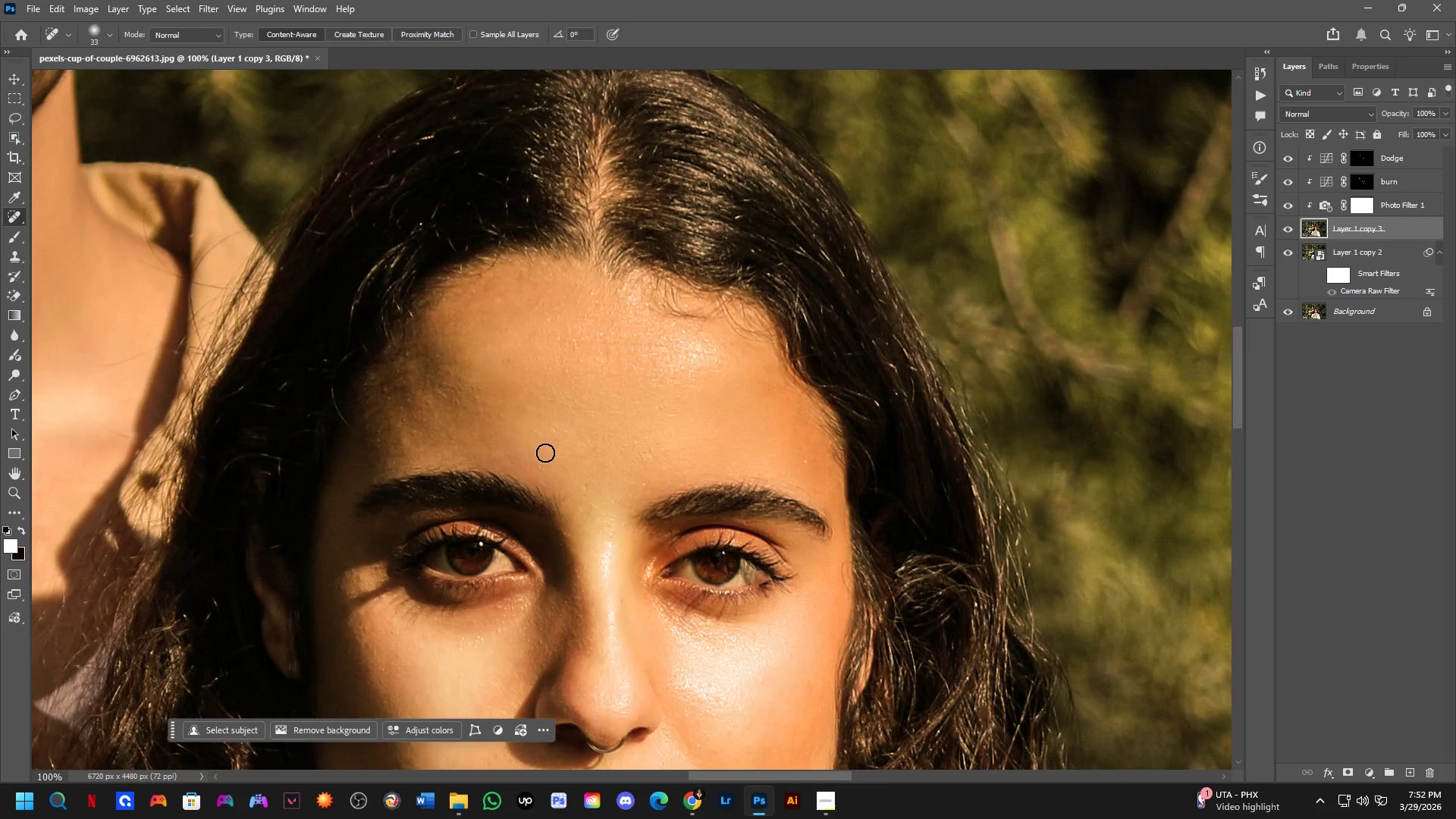 
key(Shift+ShiftLeft)
 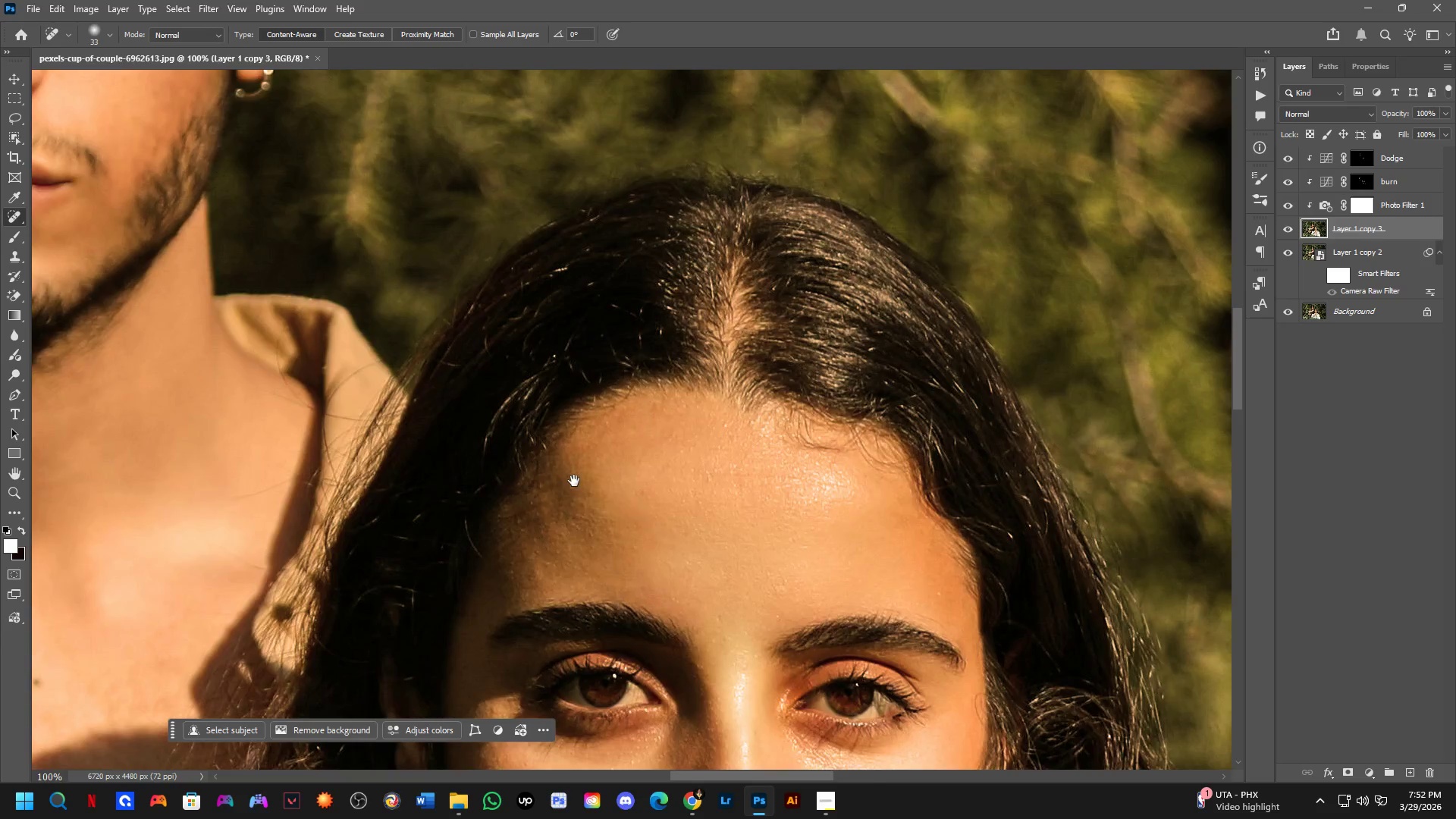 
hold_key(key=Space, duration=0.52)
 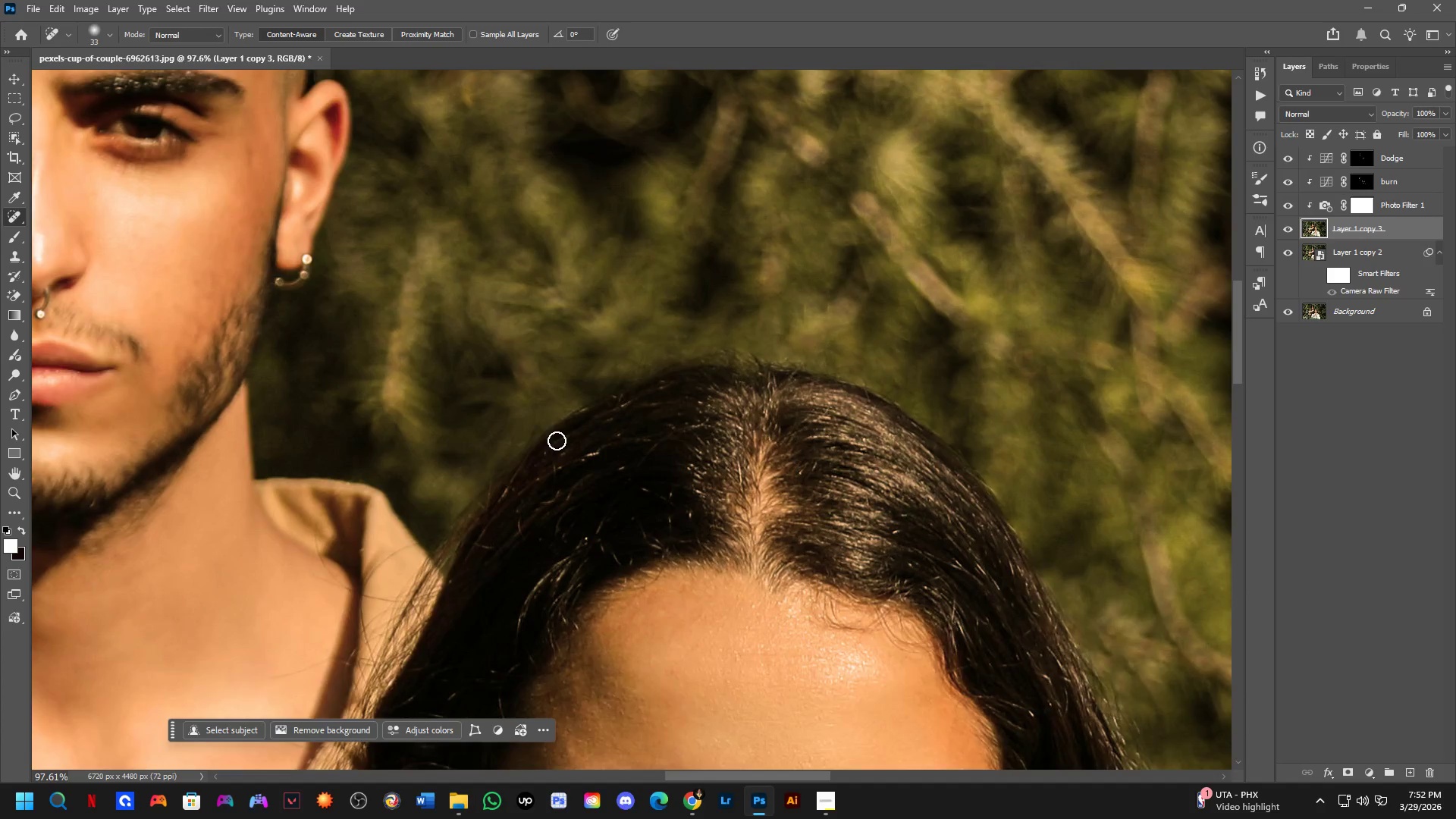 
left_click_drag(start_coordinate=[579, 402], to_coordinate=[588, 486])
 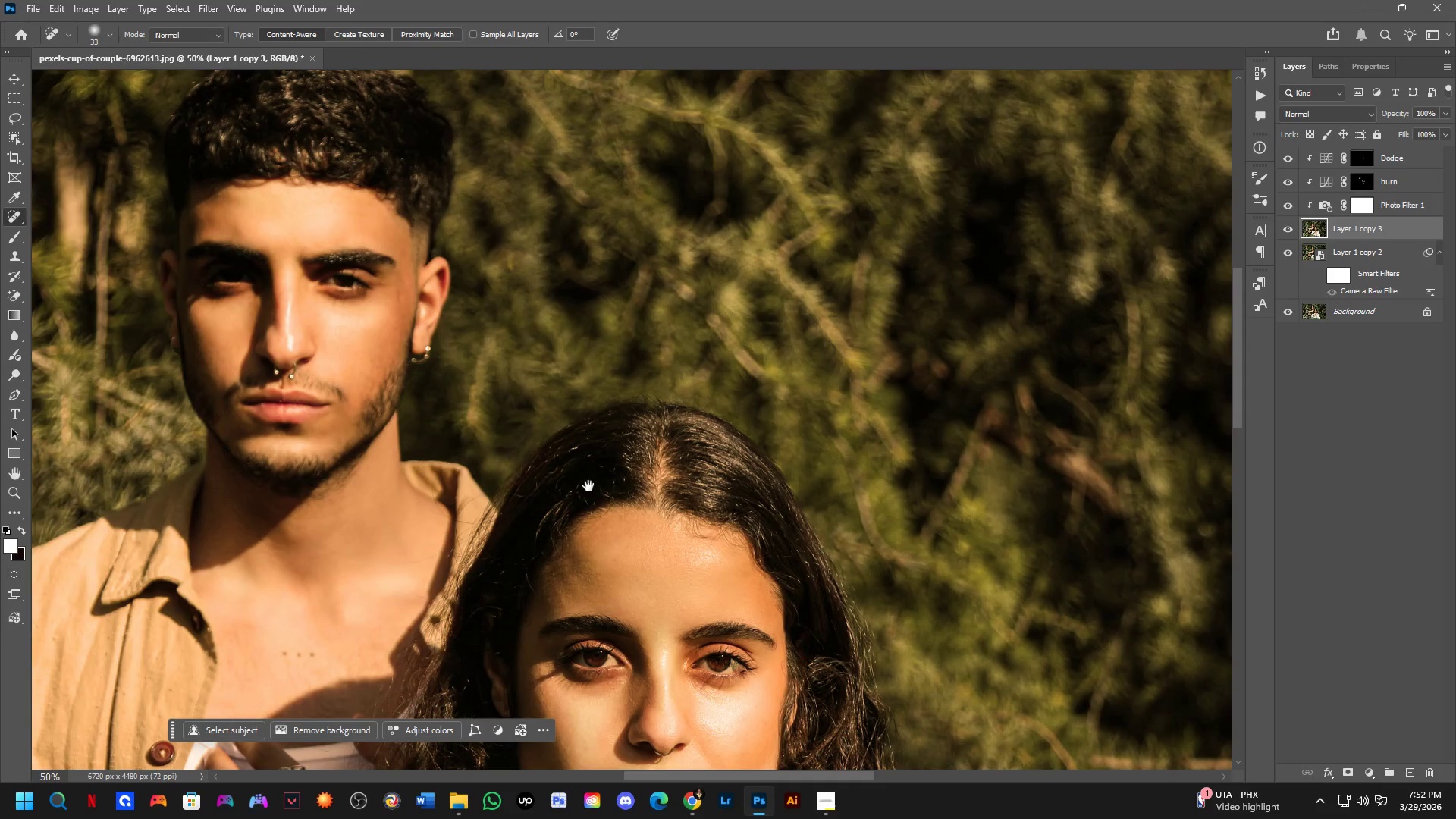 
scroll: coordinate [569, 459], scroll_direction: down, amount: 2.0
 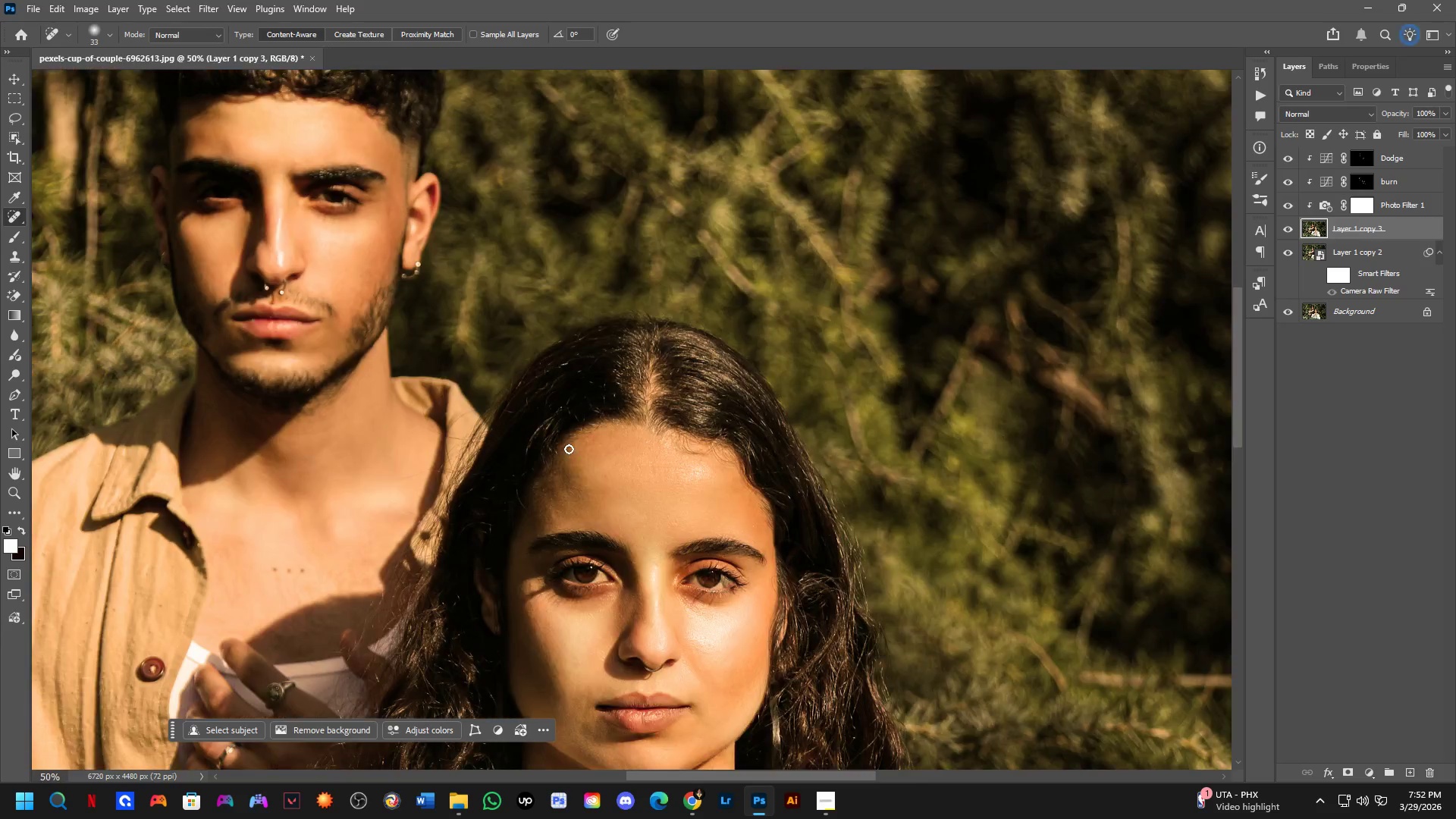 
key(Shift+ShiftLeft)
 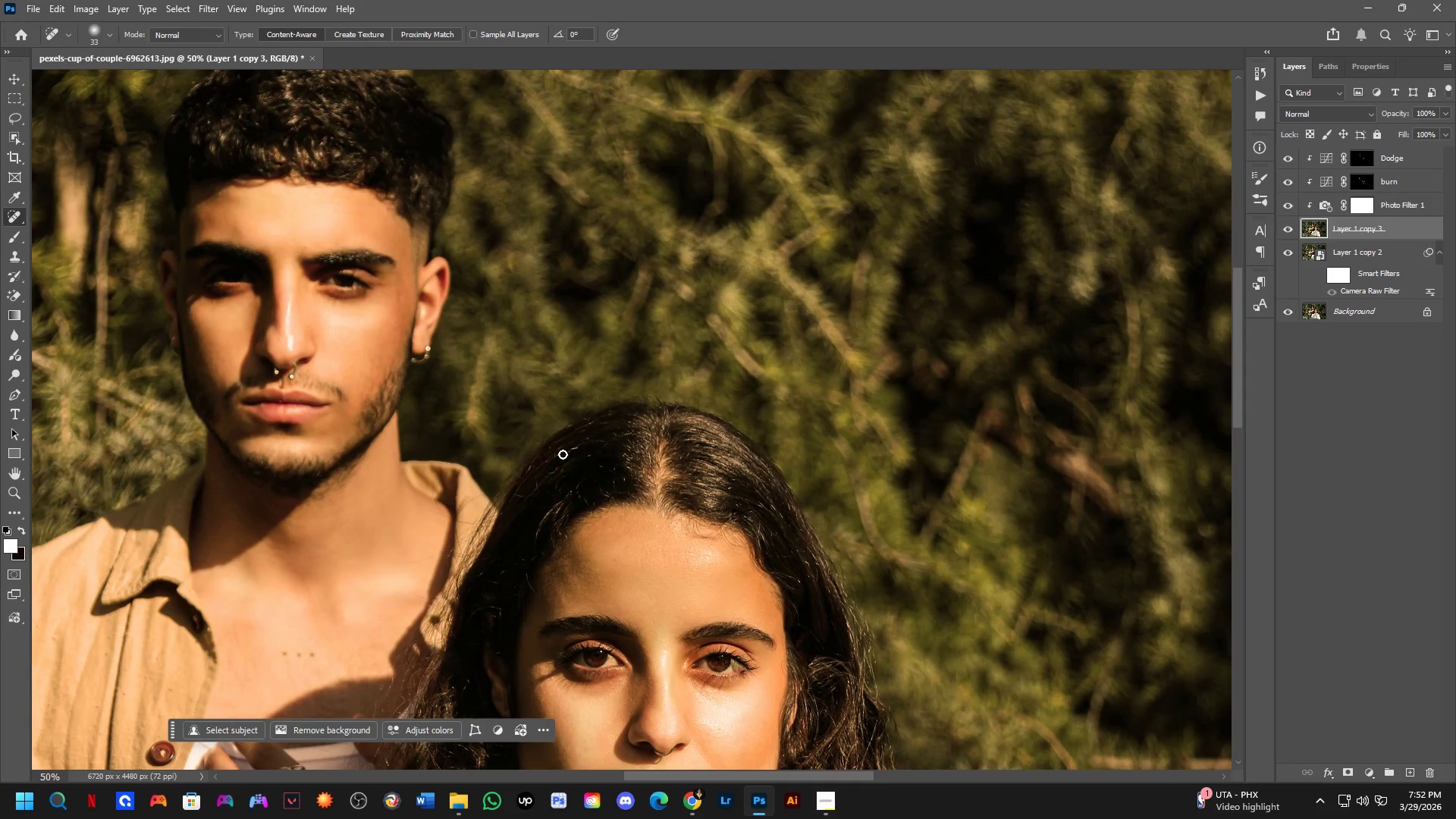 
hold_key(key=Space, duration=0.5)
 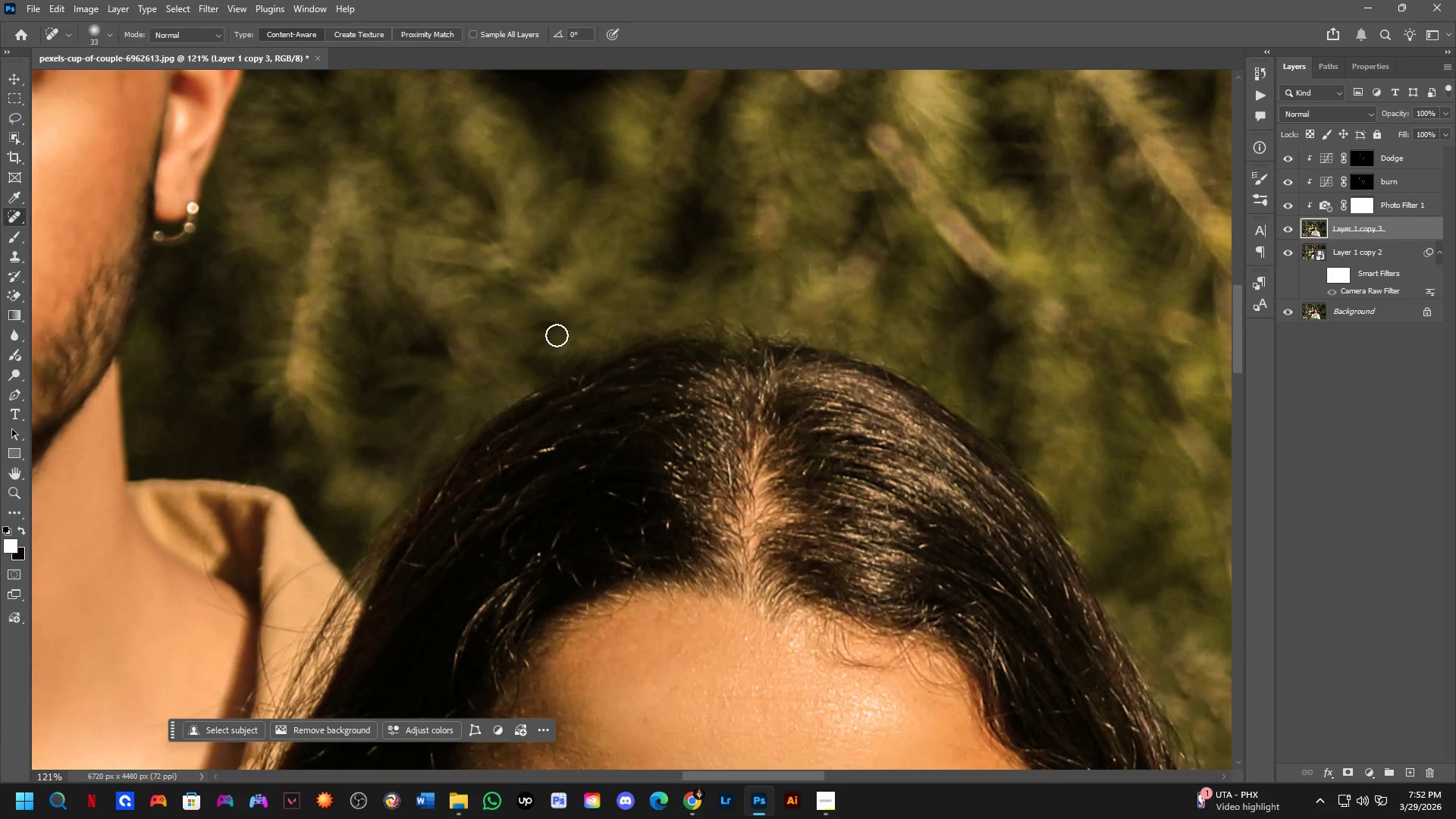 
left_click_drag(start_coordinate=[557, 431], to_coordinate=[516, 397])
 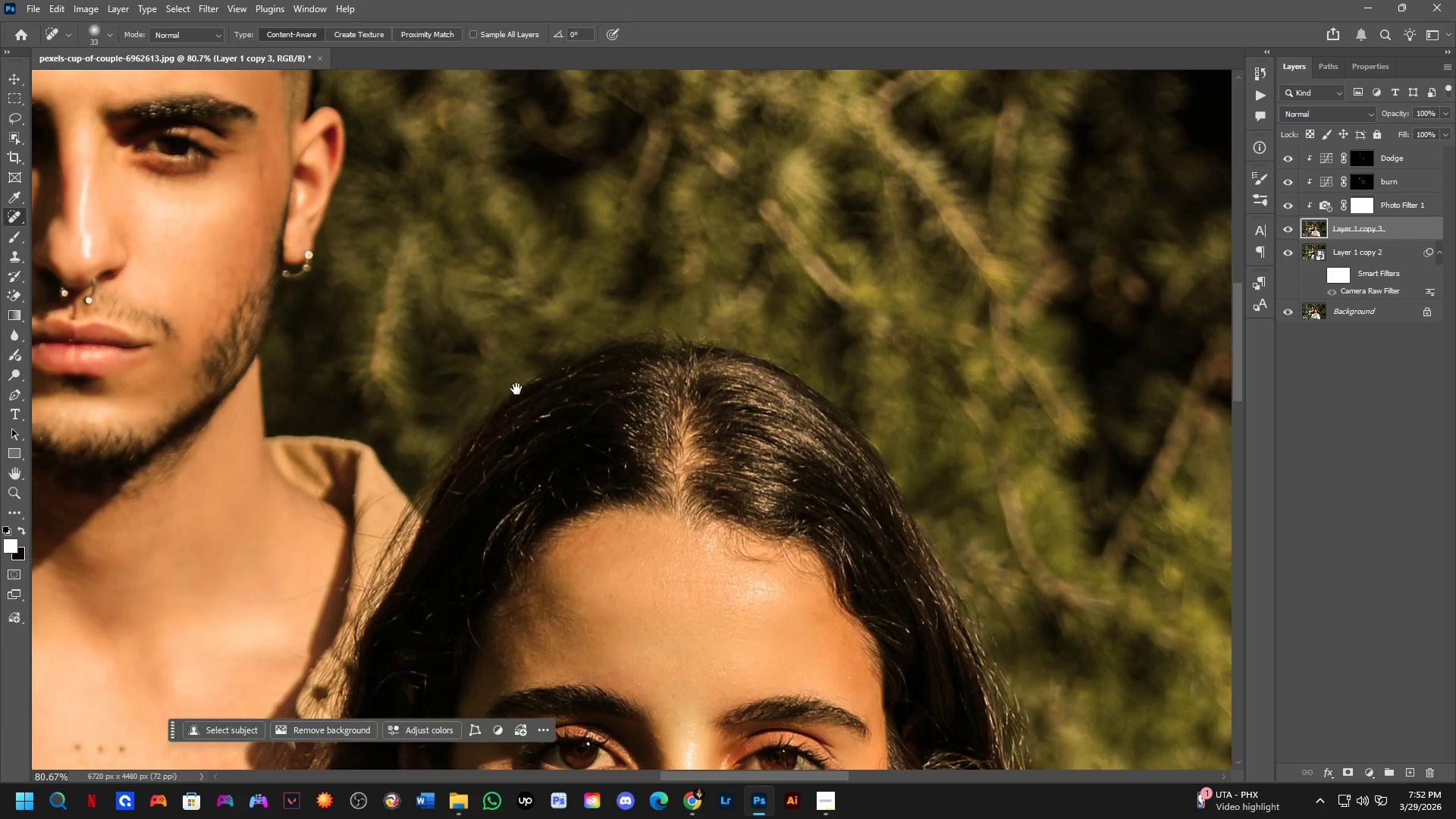 
scroll: coordinate [557, 431], scroll_direction: up, amount: 3.0
 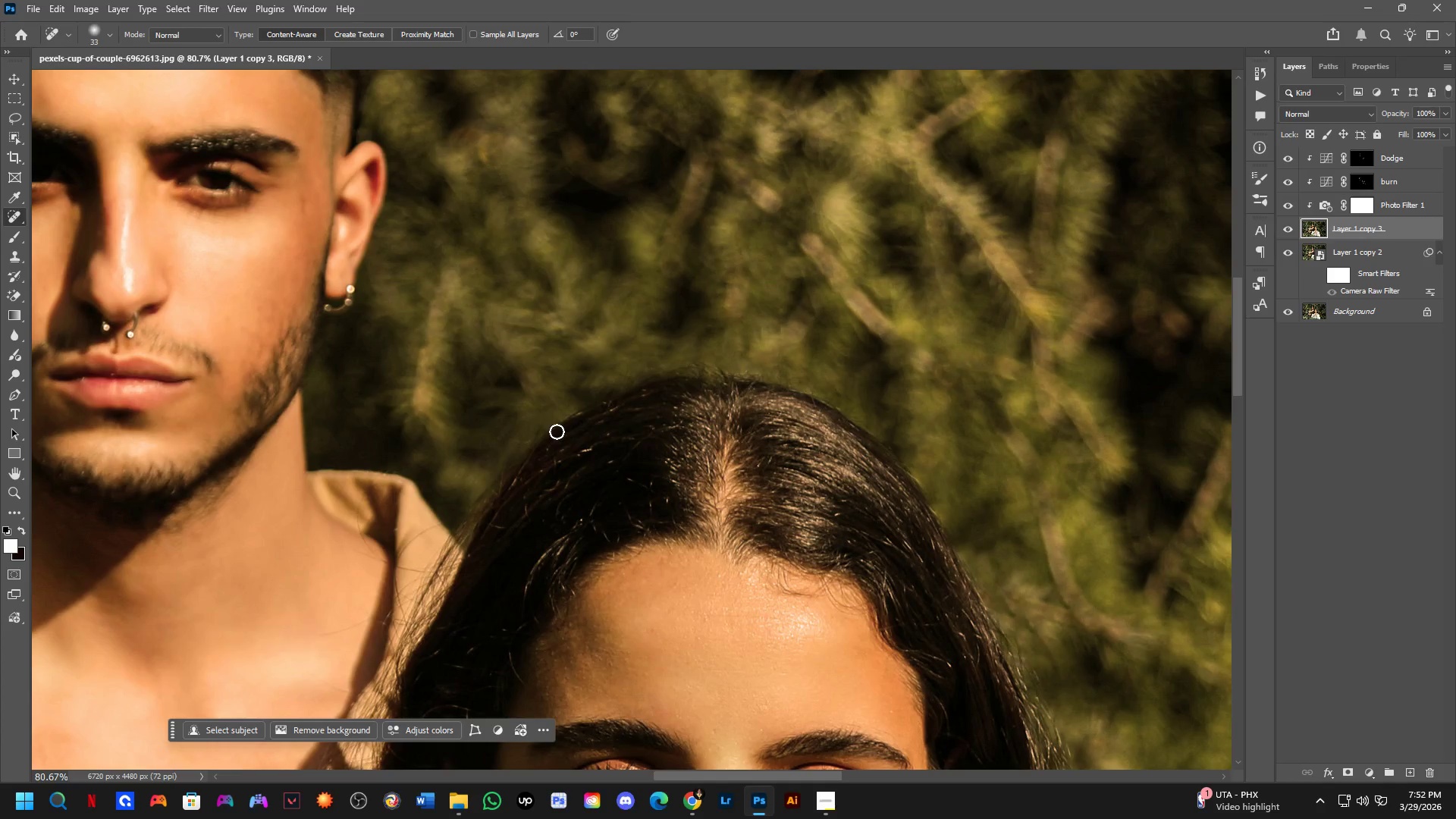 
key(Shift+ShiftLeft)
 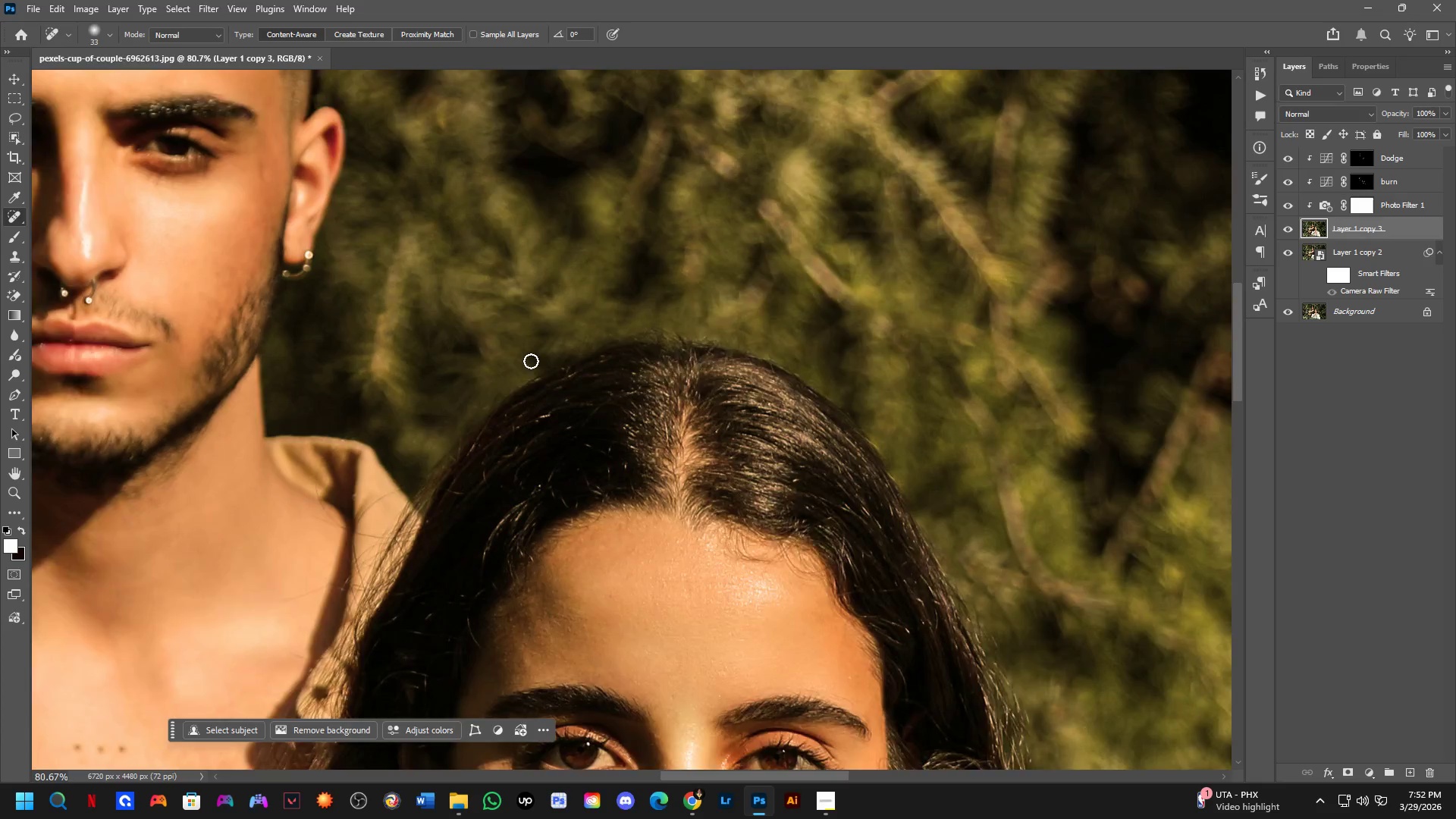 
scroll: coordinate [600, 322], scroll_direction: up, amount: 6.0
 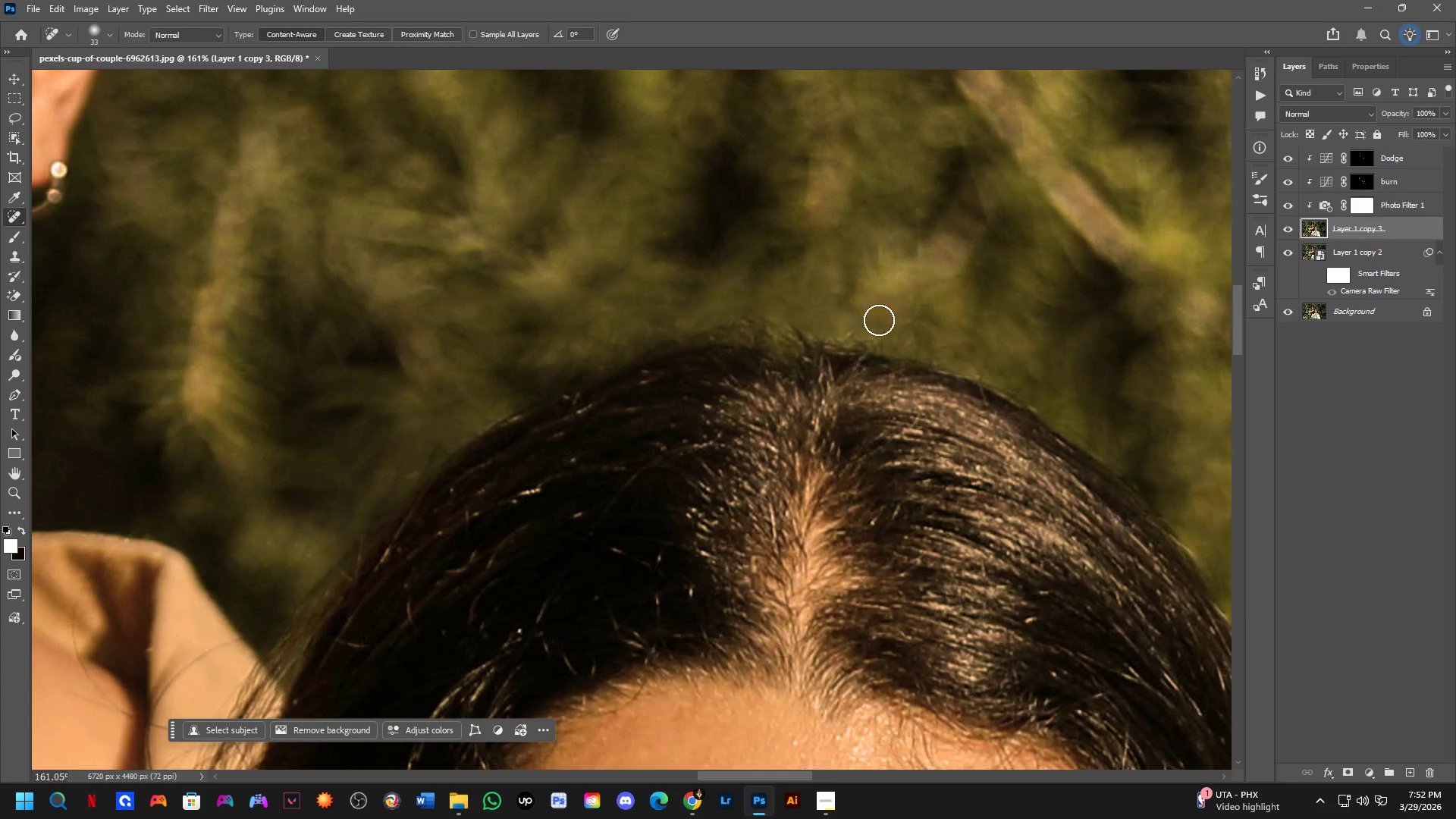 
left_click_drag(start_coordinate=[868, 322], to_coordinate=[836, 334])
 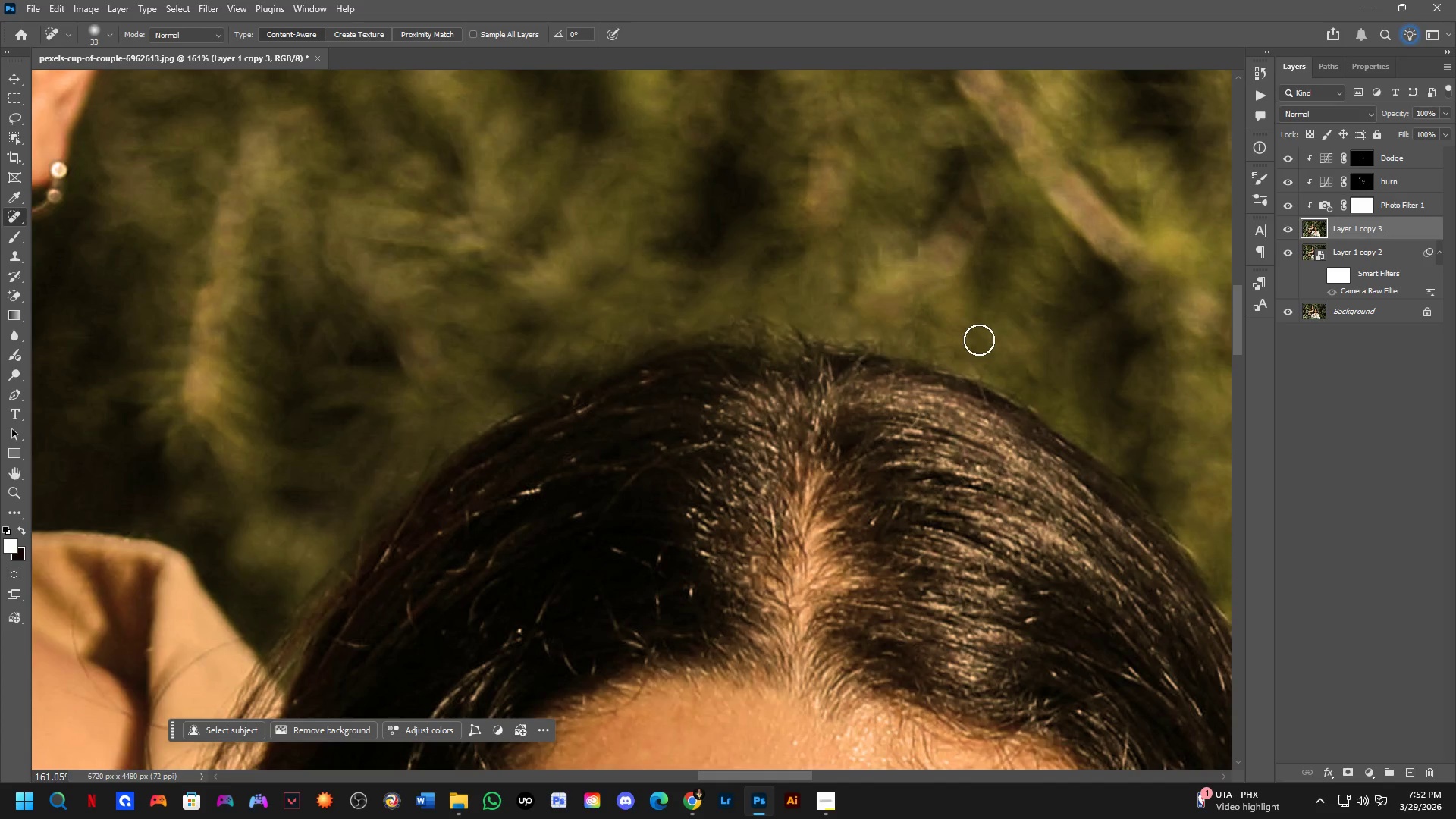 
left_click_drag(start_coordinate=[975, 357], to_coordinate=[989, 376])
 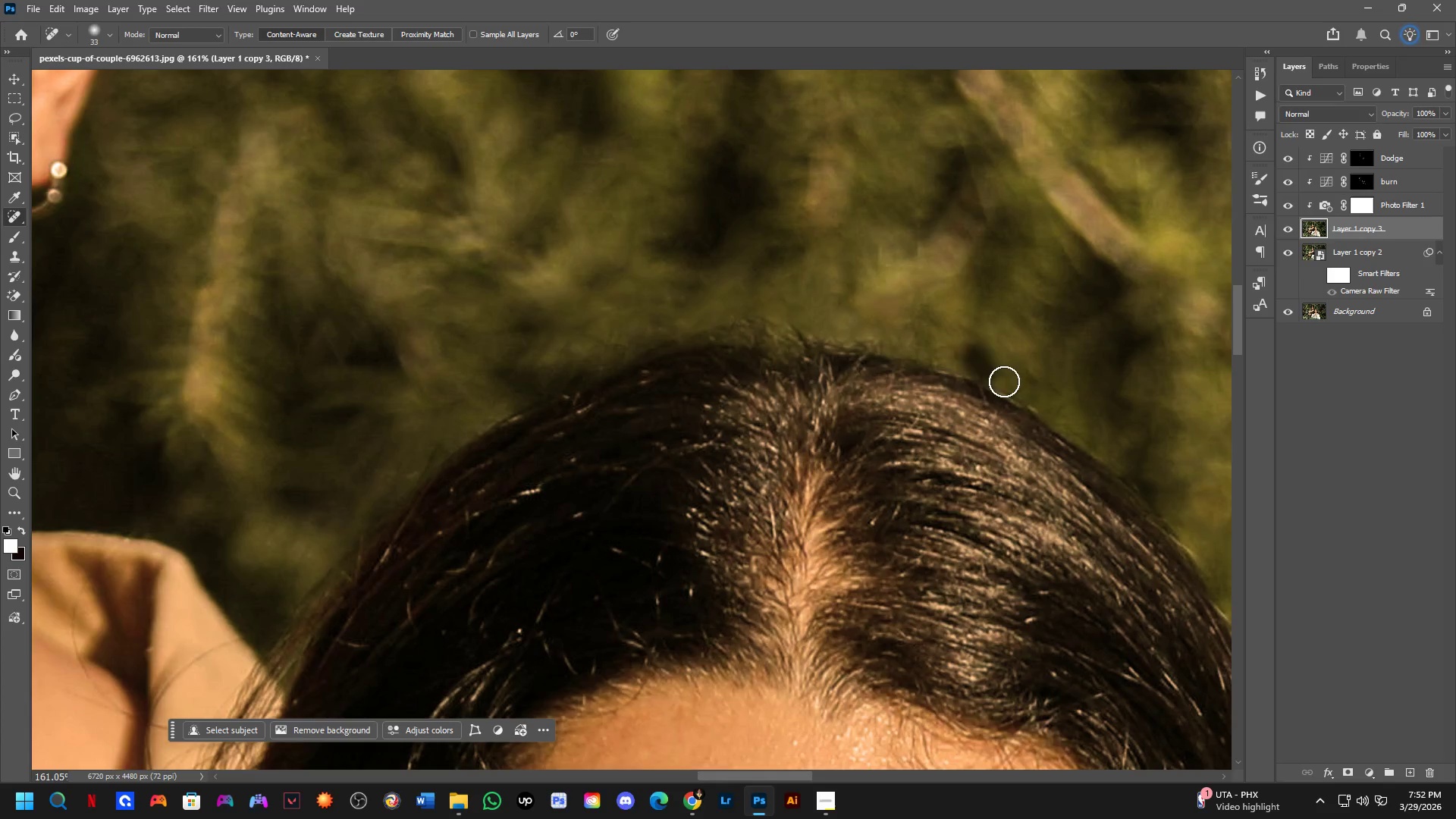 
hold_key(key=Space, duration=0.47)
 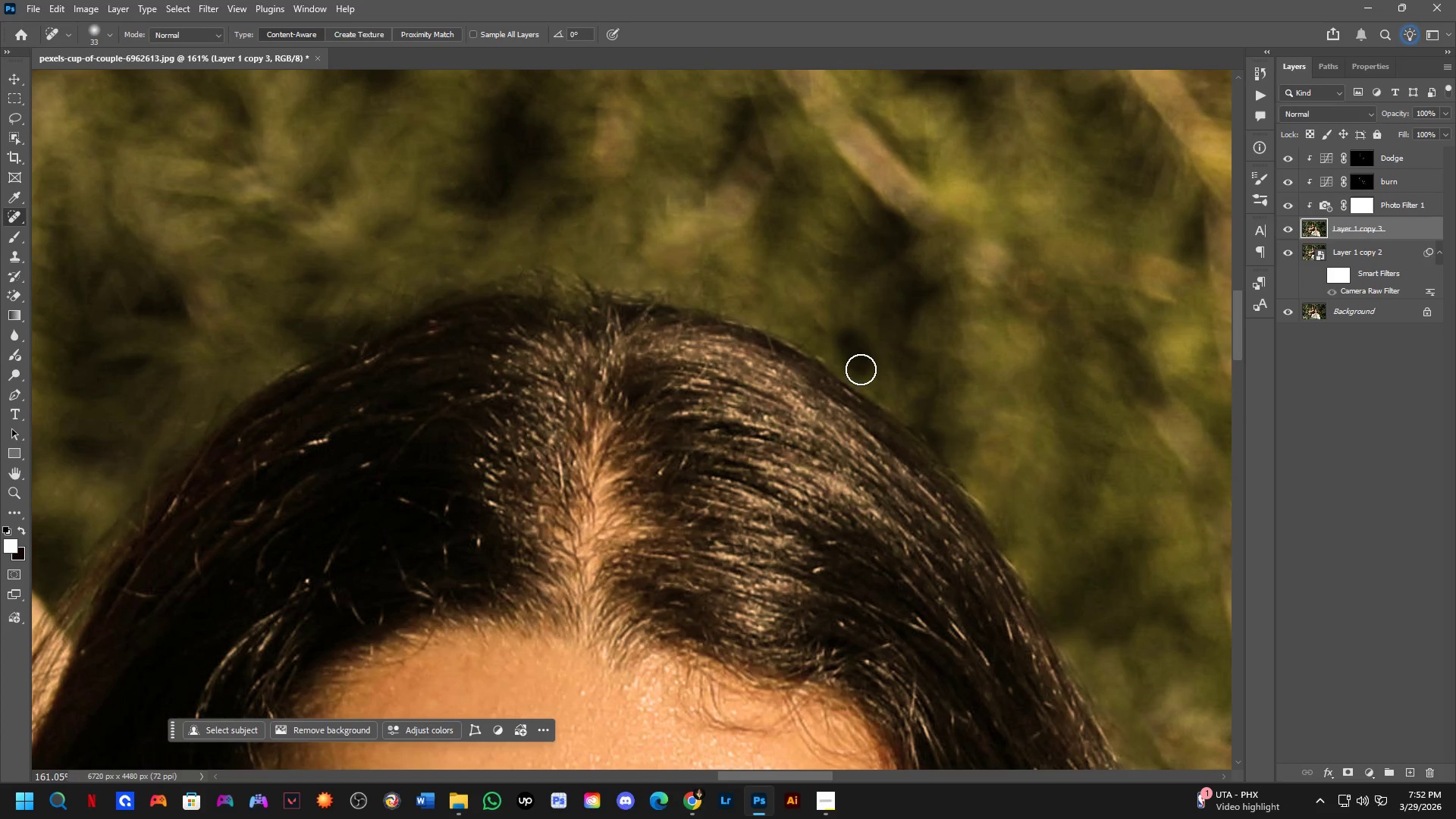 
left_click_drag(start_coordinate=[1009, 384], to_coordinate=[796, 334])
 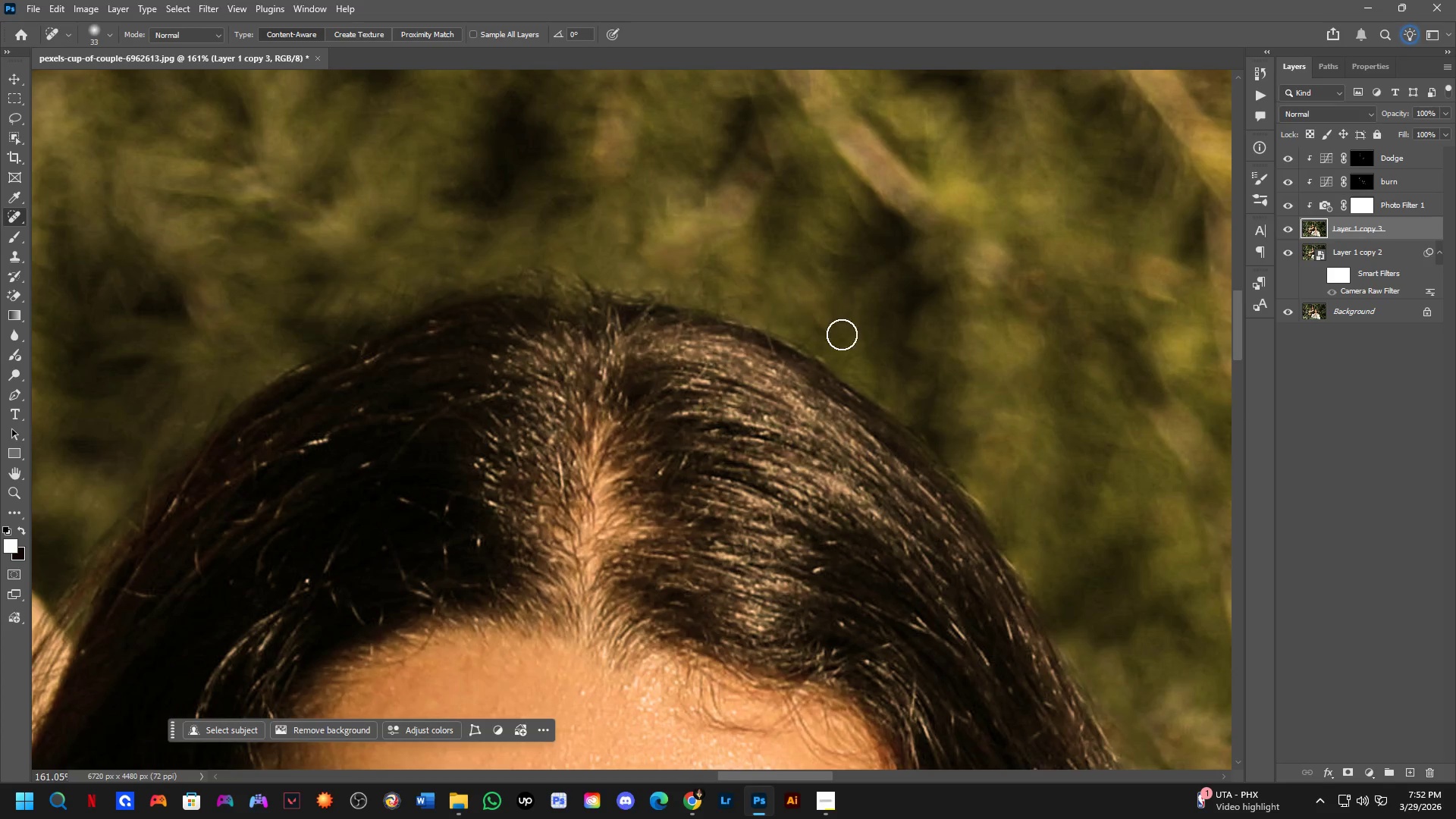 
left_click_drag(start_coordinate=[849, 340], to_coordinate=[861, 369])
 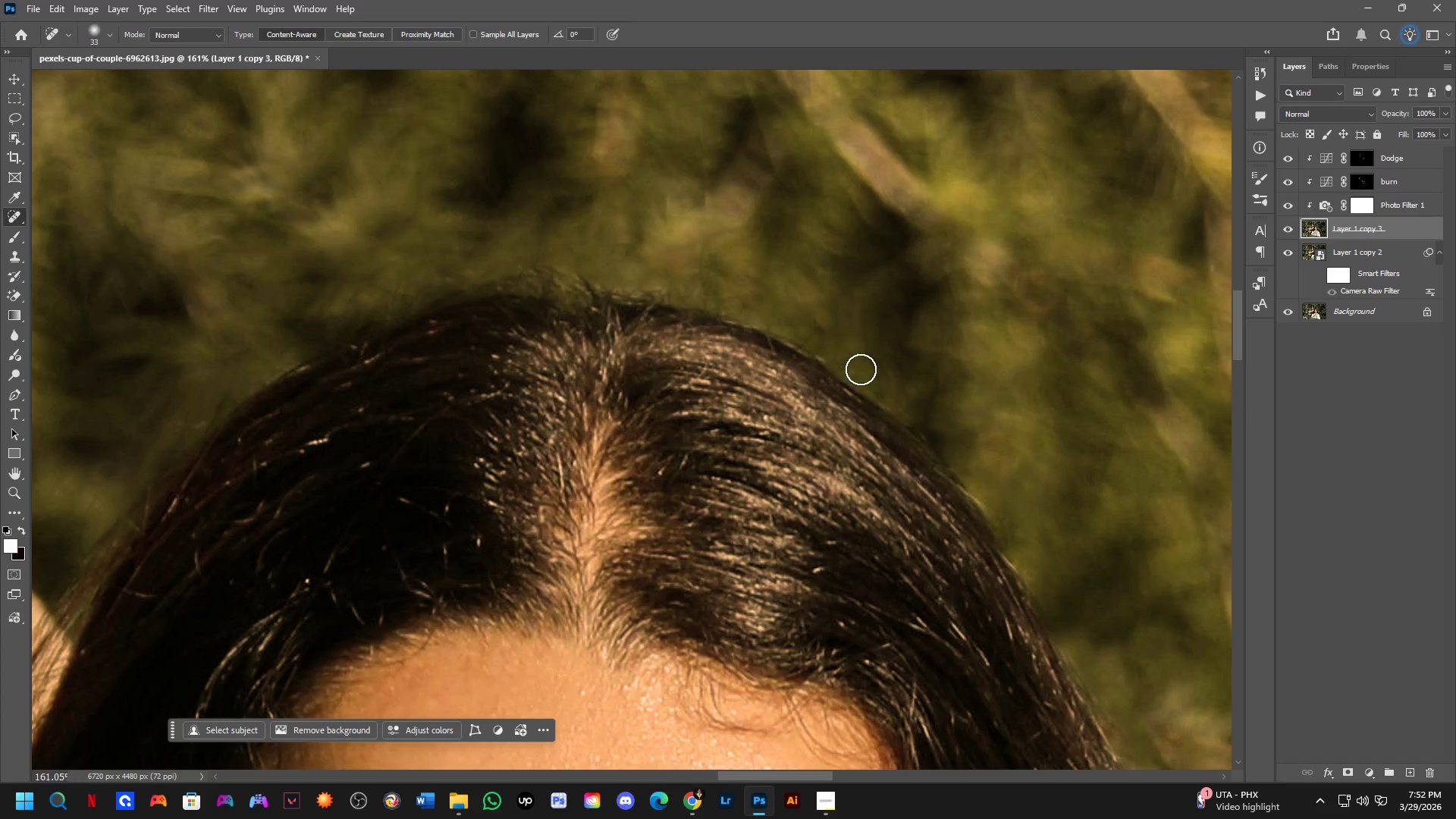 
left_click_drag(start_coordinate=[867, 372], to_coordinate=[910, 406])
 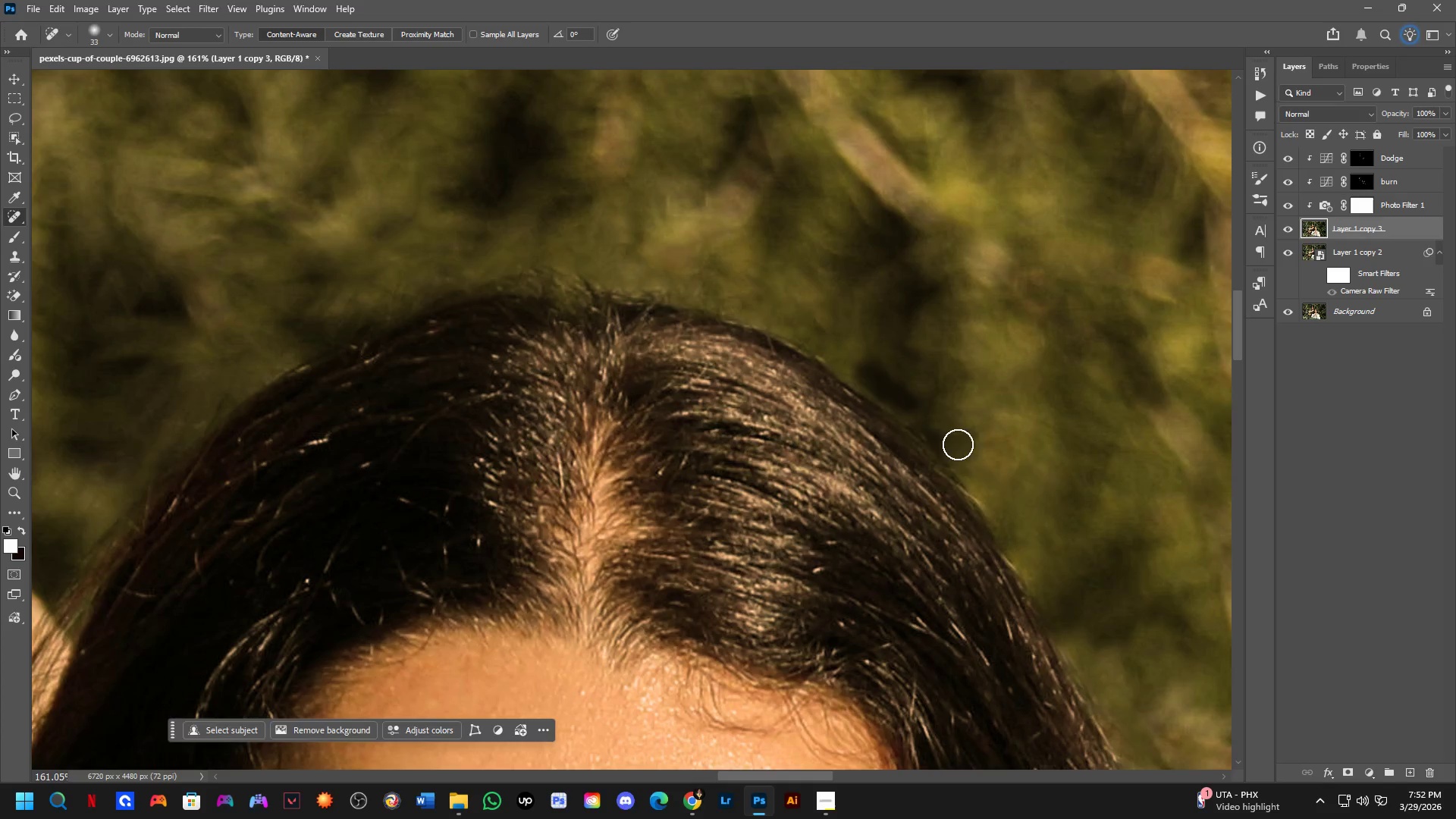 
hold_key(key=Space, duration=0.5)
 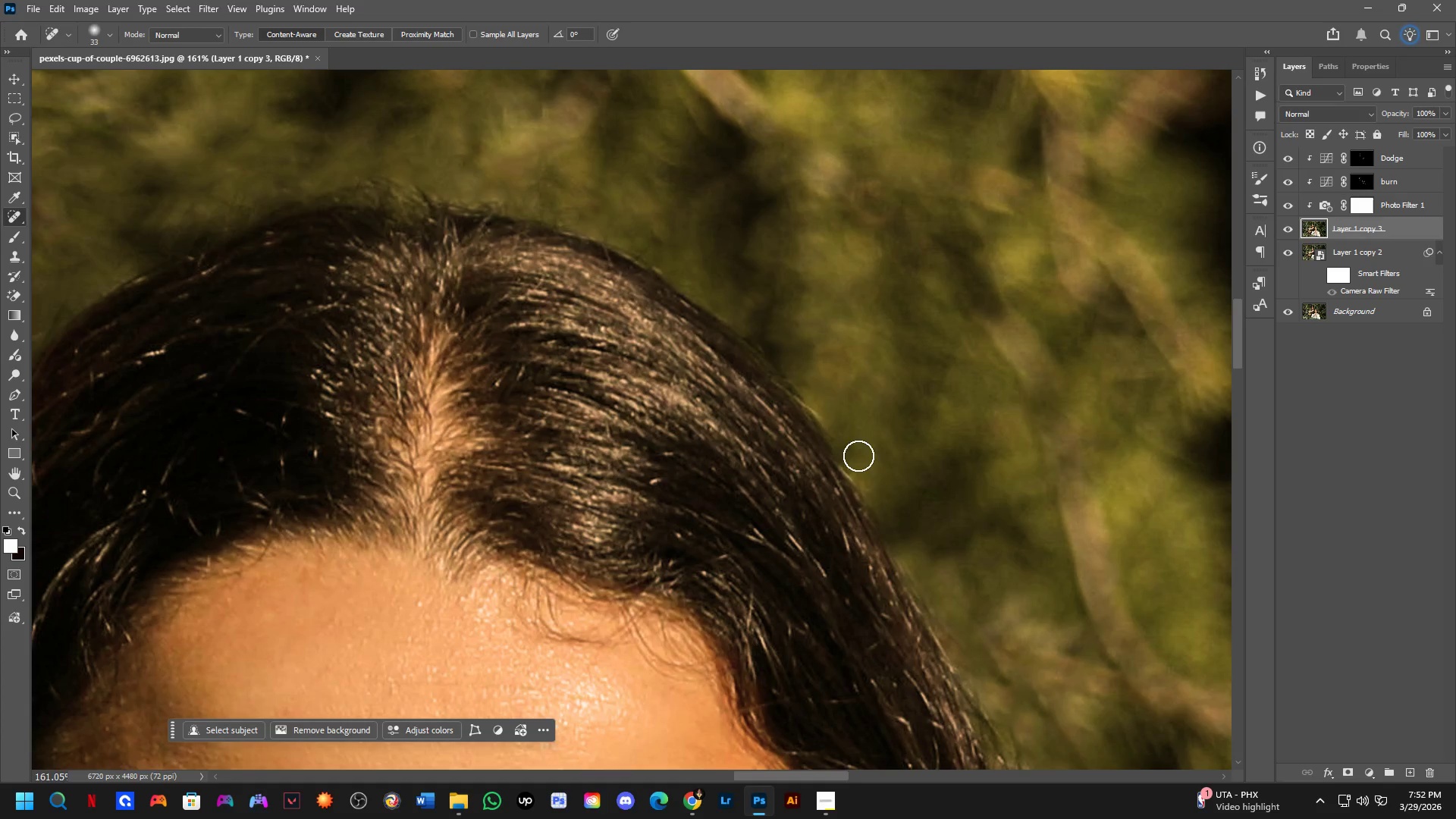 
left_click_drag(start_coordinate=[960, 446], to_coordinate=[797, 357])
 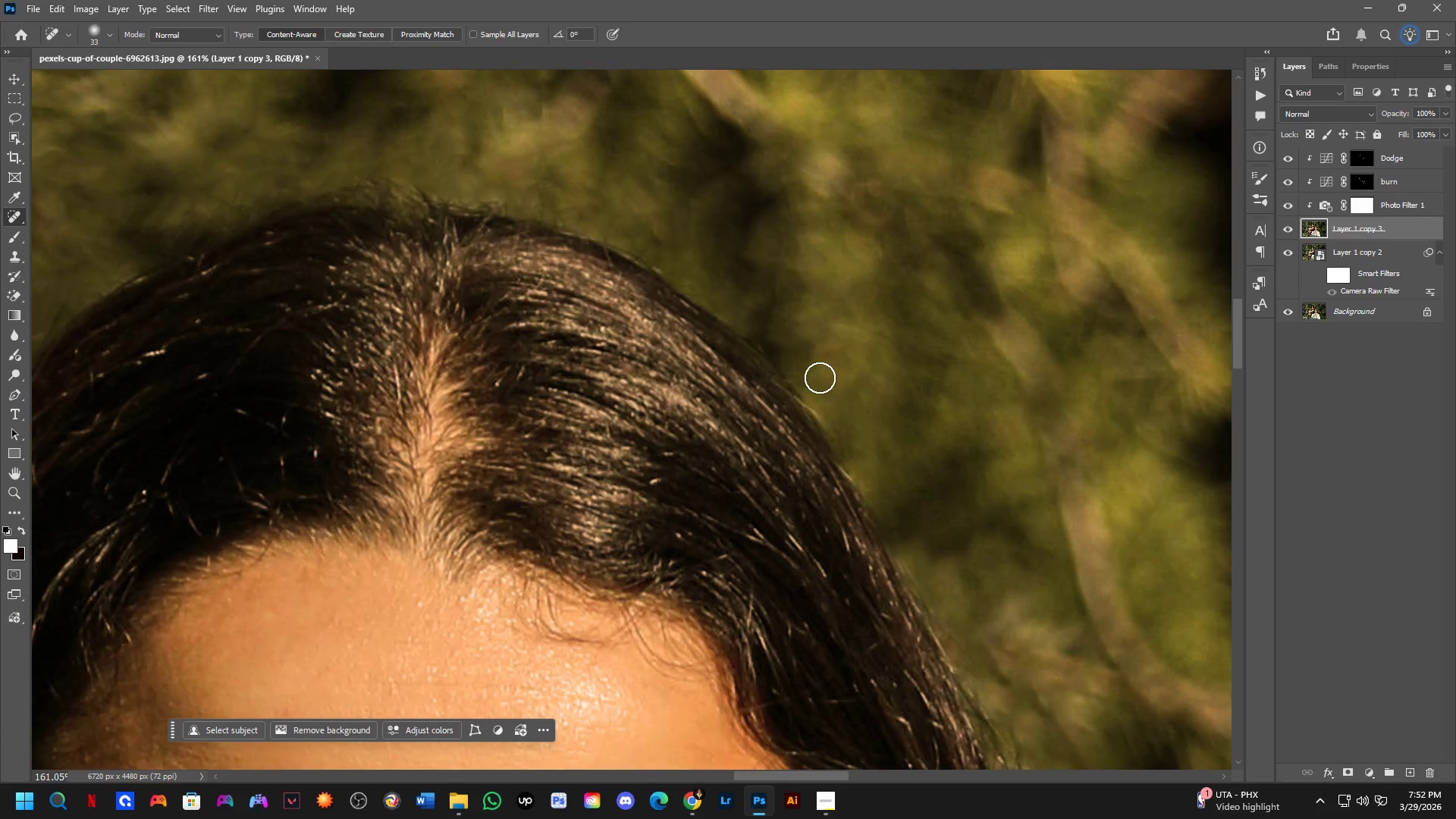 
left_click_drag(start_coordinate=[829, 388], to_coordinate=[852, 444])
 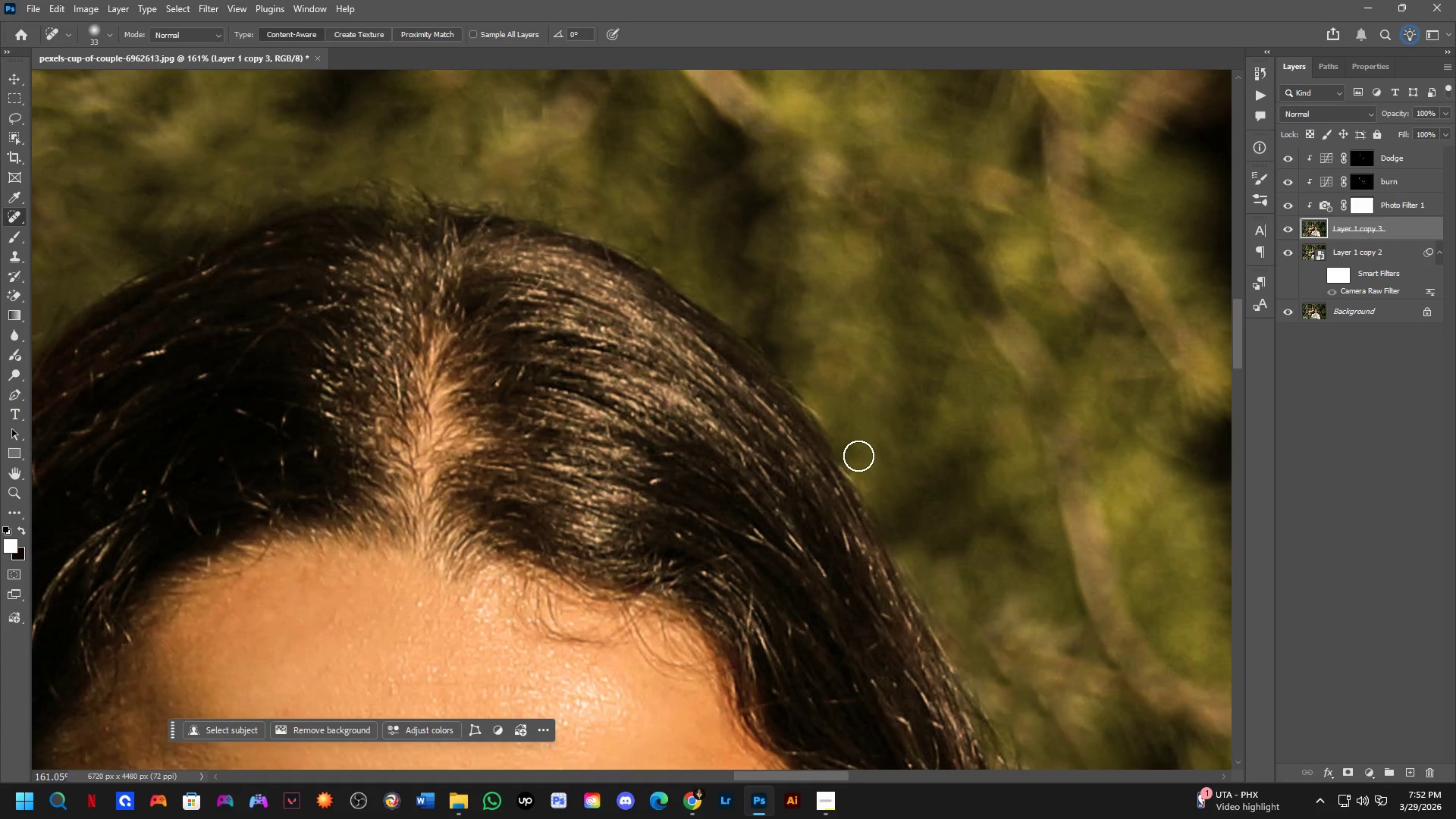 
left_click_drag(start_coordinate=[860, 459], to_coordinate=[873, 487])
 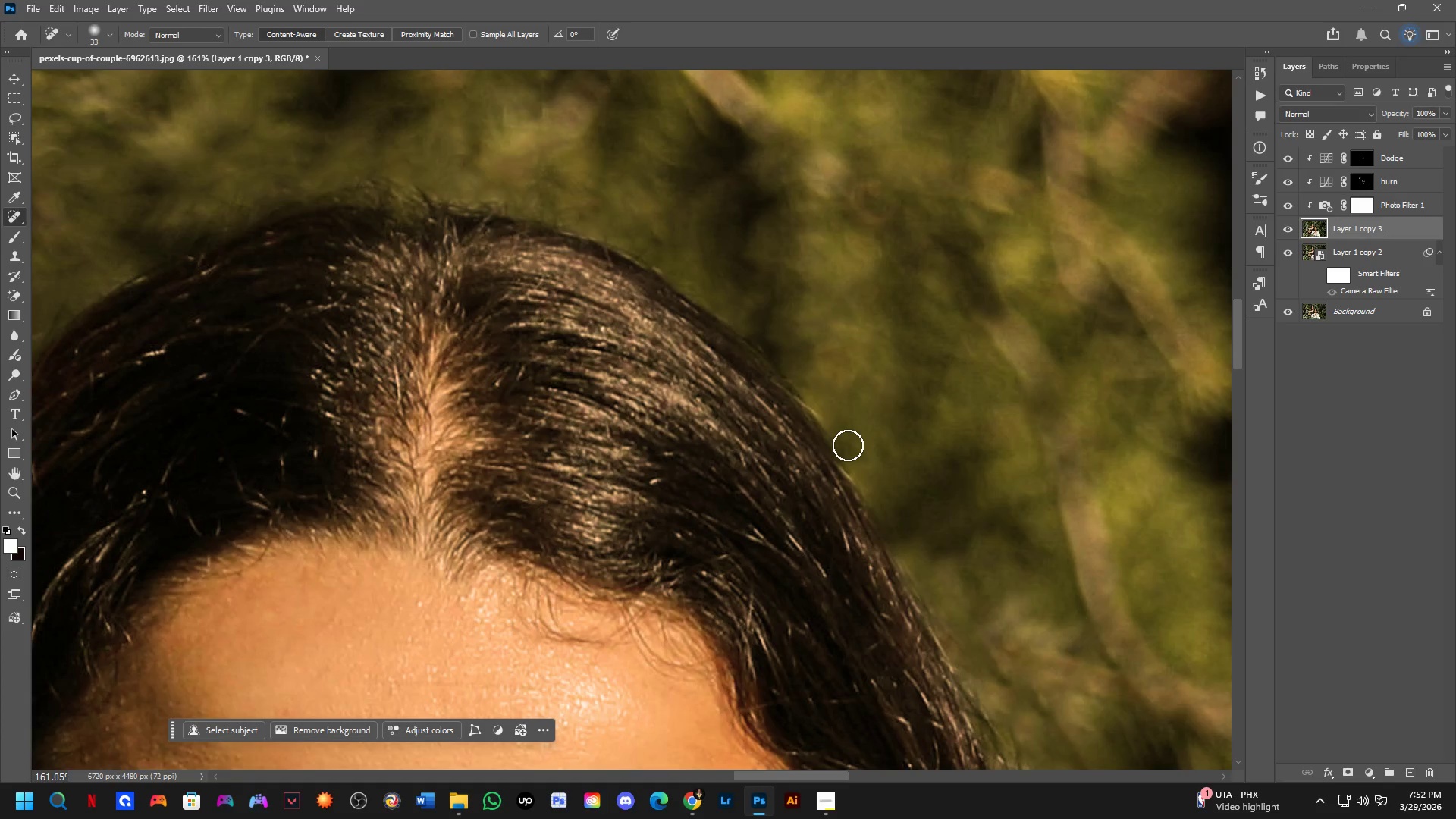 
scroll: coordinate [846, 444], scroll_direction: down, amount: 3.0
 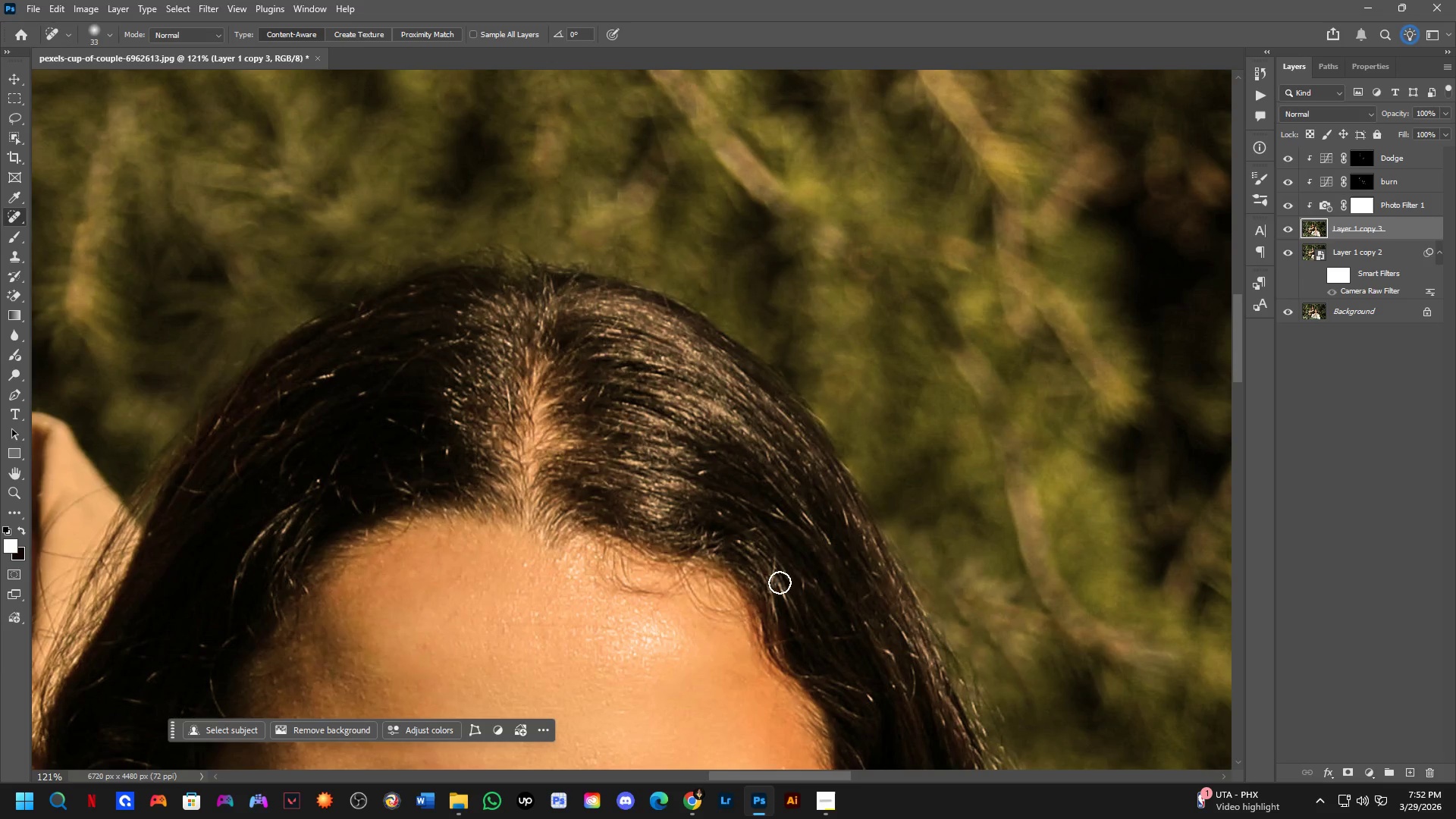 
left_click_drag(start_coordinate=[723, 293], to_coordinate=[710, 297])
 